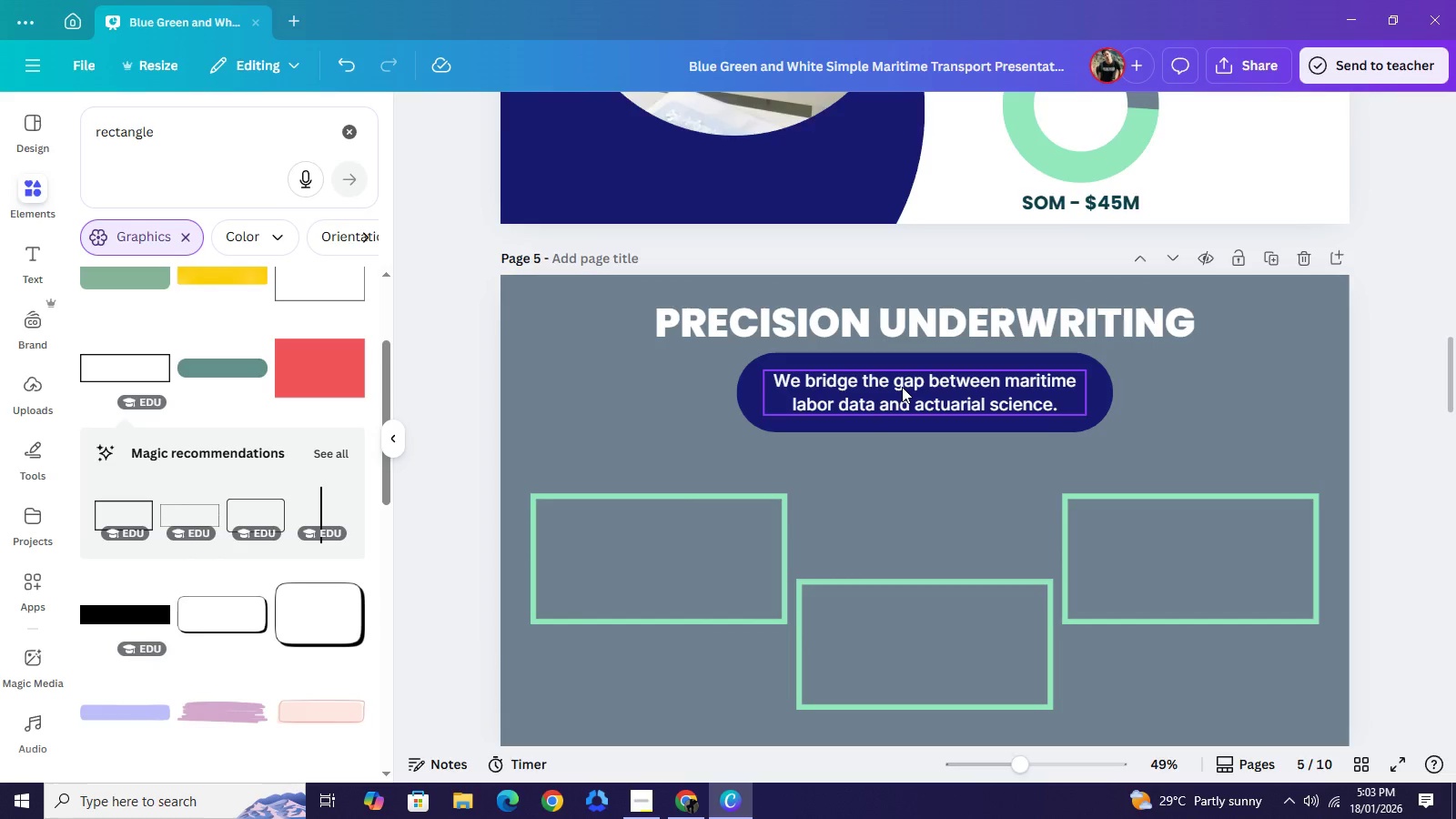 
left_click([902, 387])
 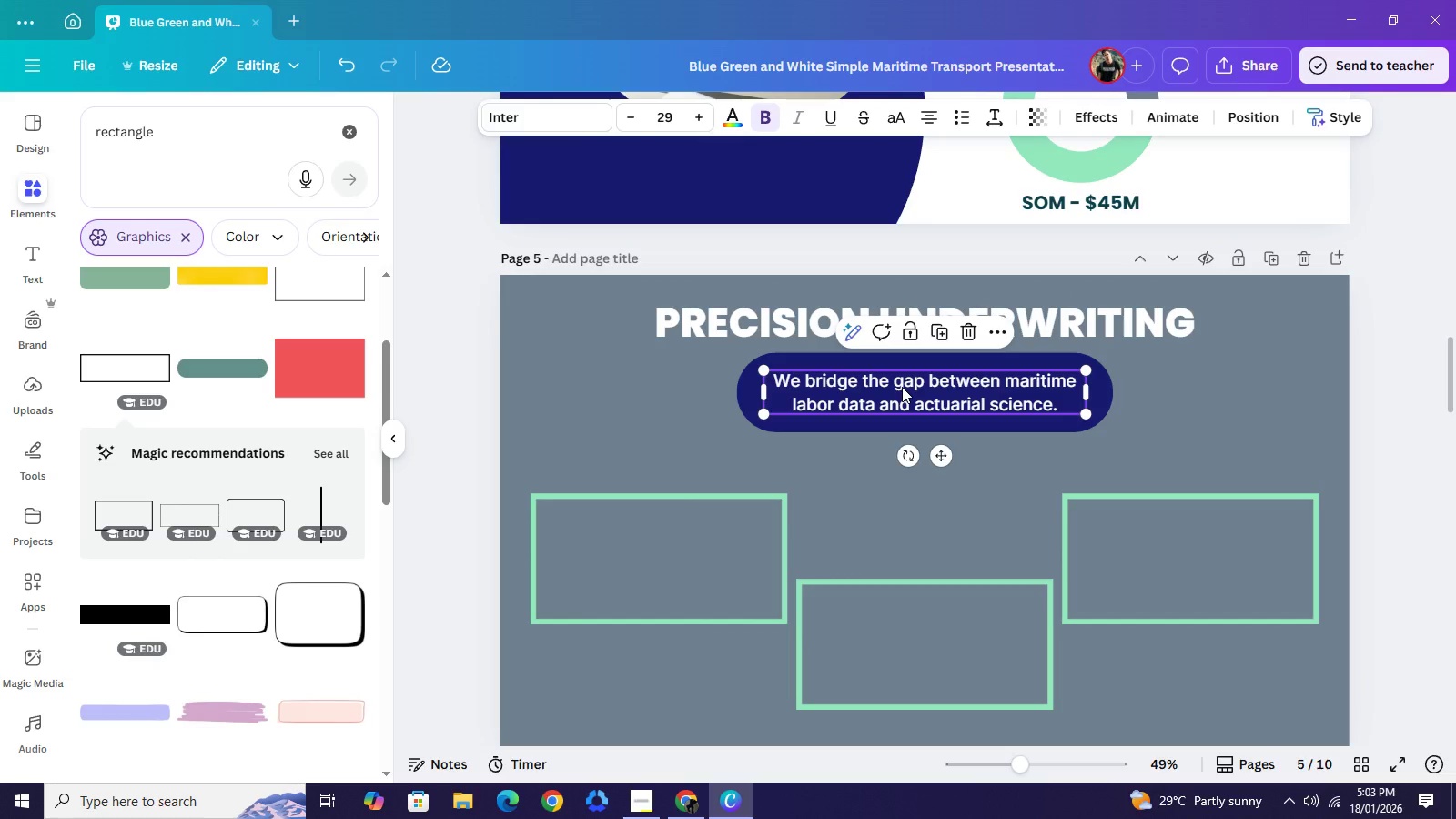 
key(Control+C)
 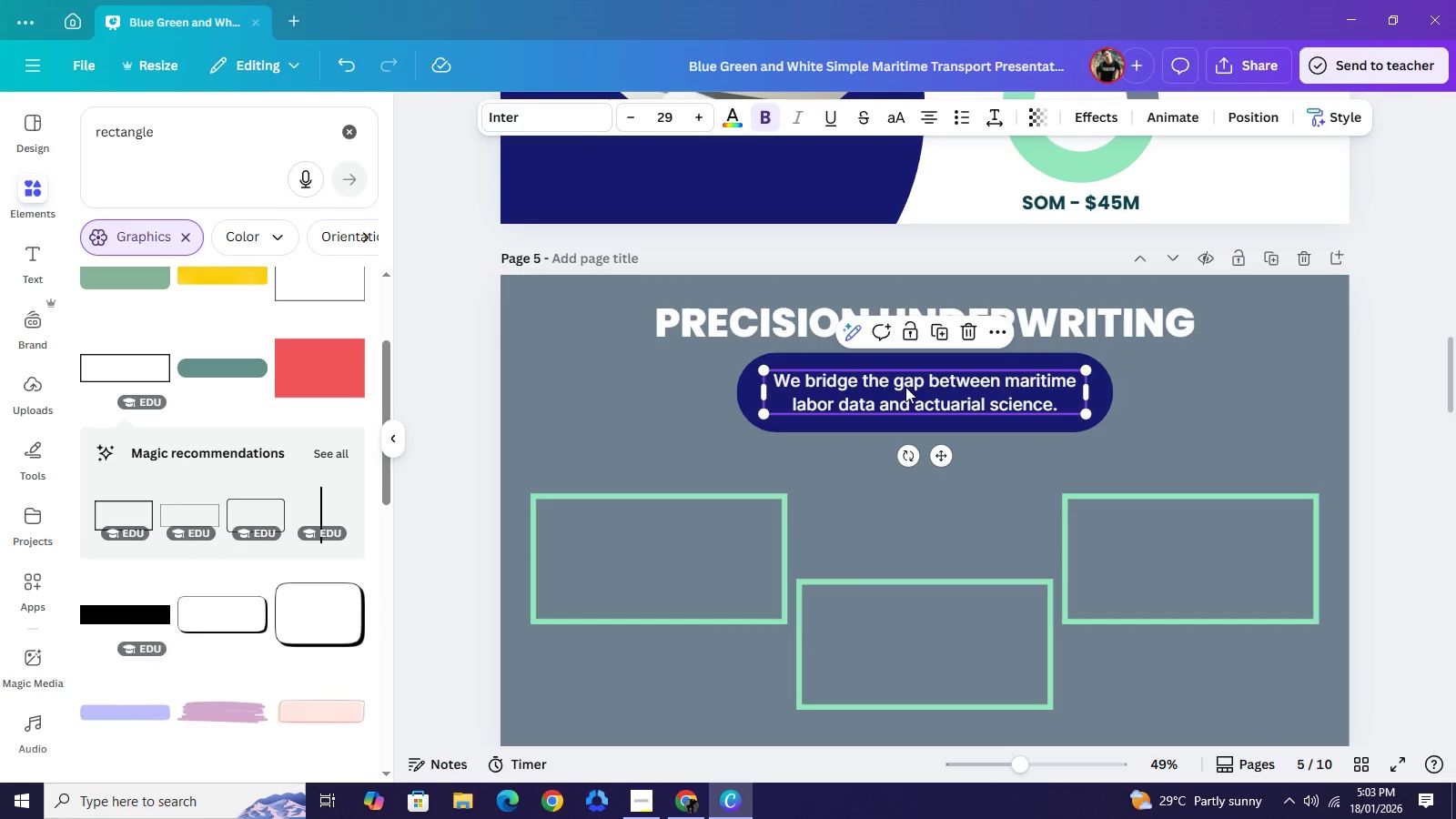 
key(Control+V)
 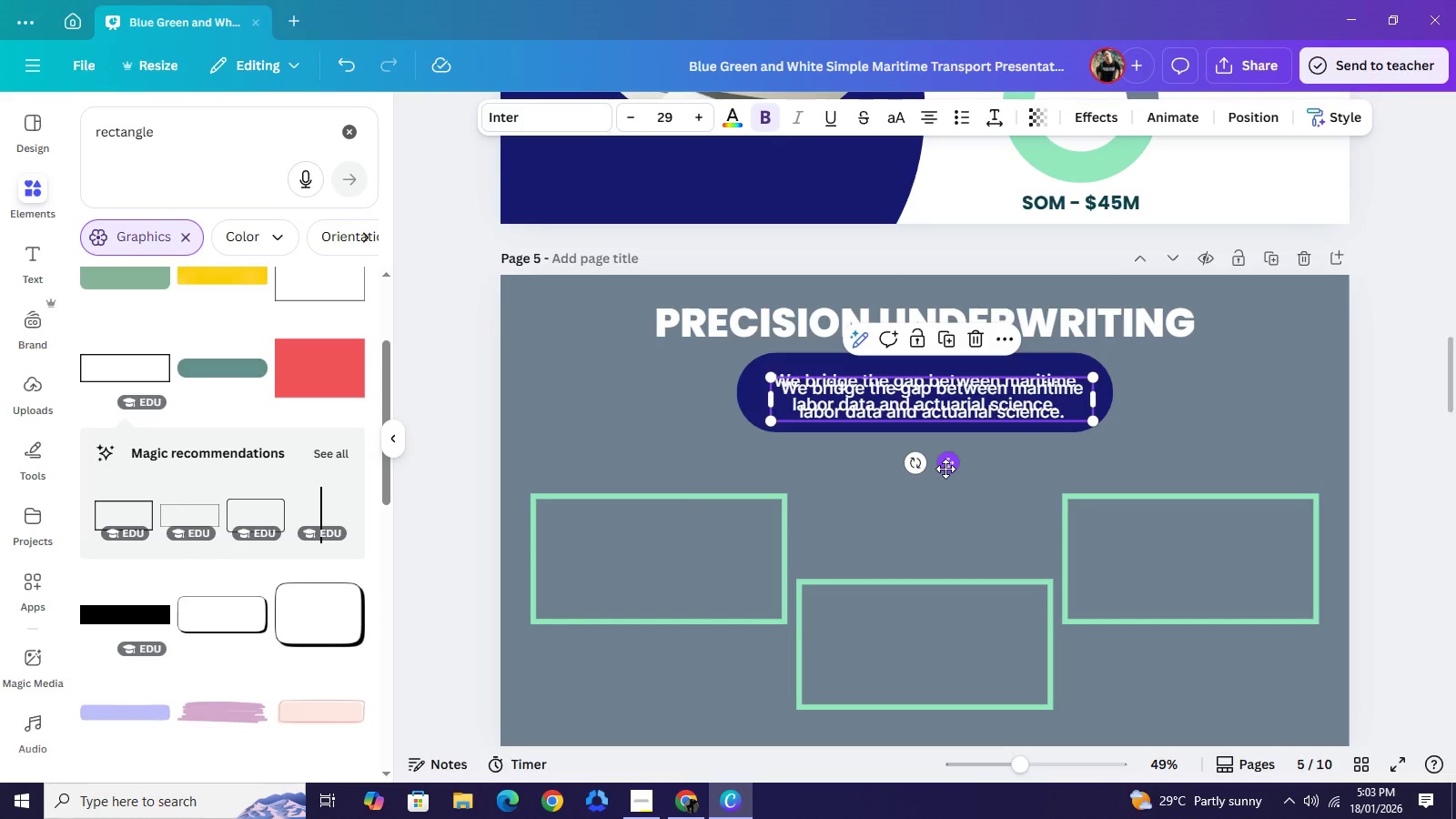 
left_click_drag(start_coordinate=[945, 469], to_coordinate=[953, 703])
 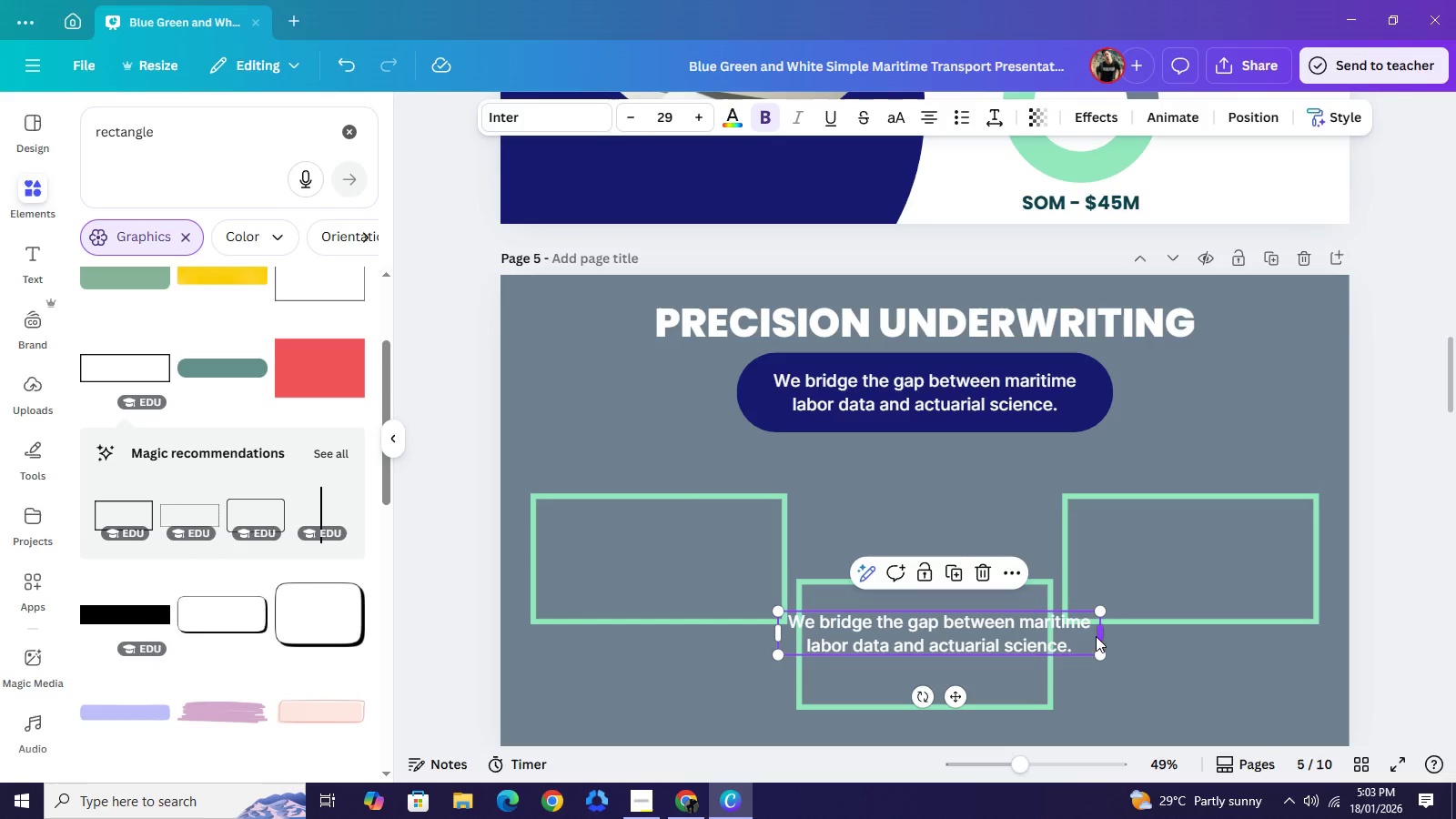 
left_click_drag(start_coordinate=[1104, 636], to_coordinate=[1016, 643])
 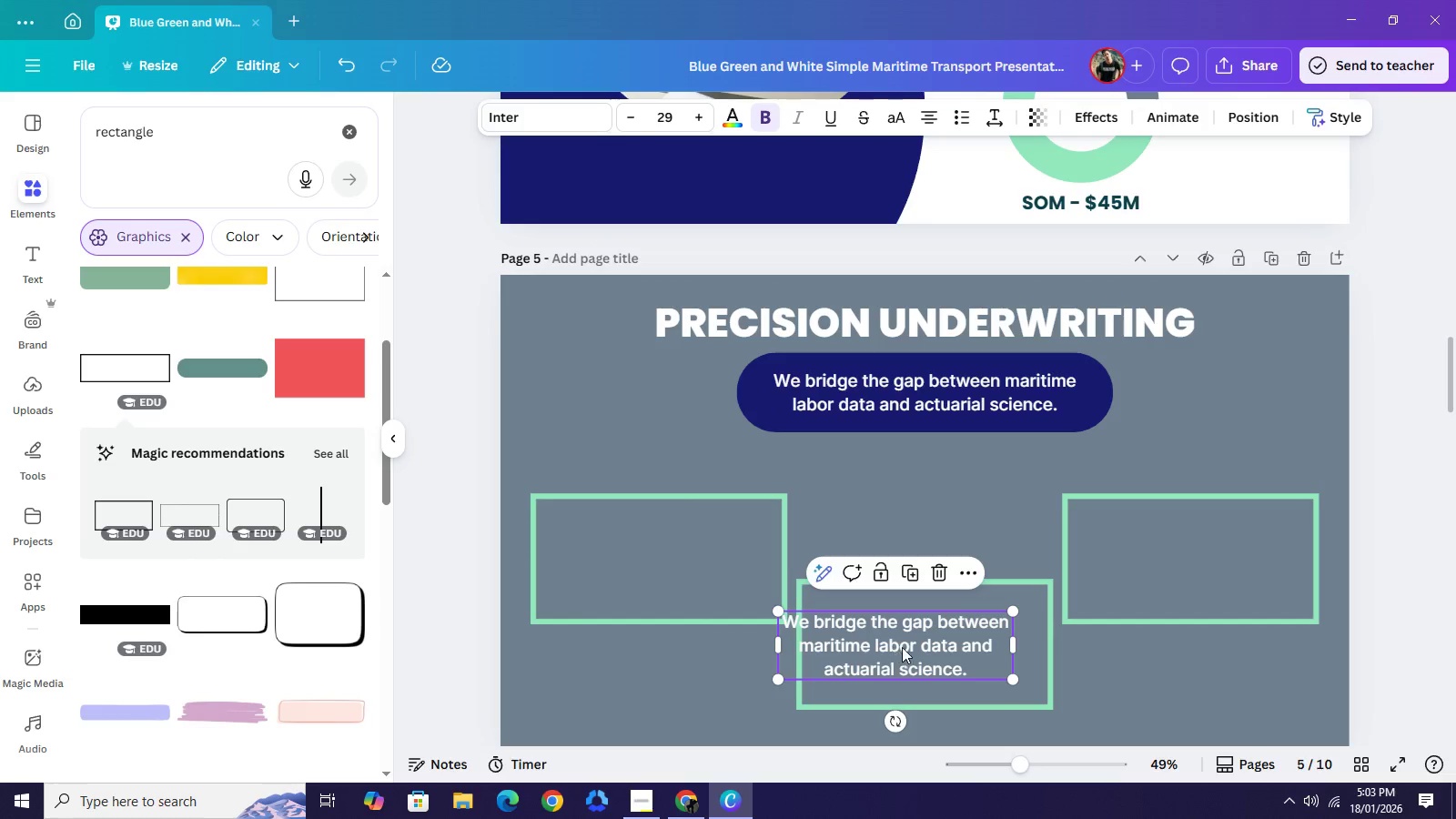 
left_click_drag(start_coordinate=[888, 646], to_coordinate=[923, 651])
 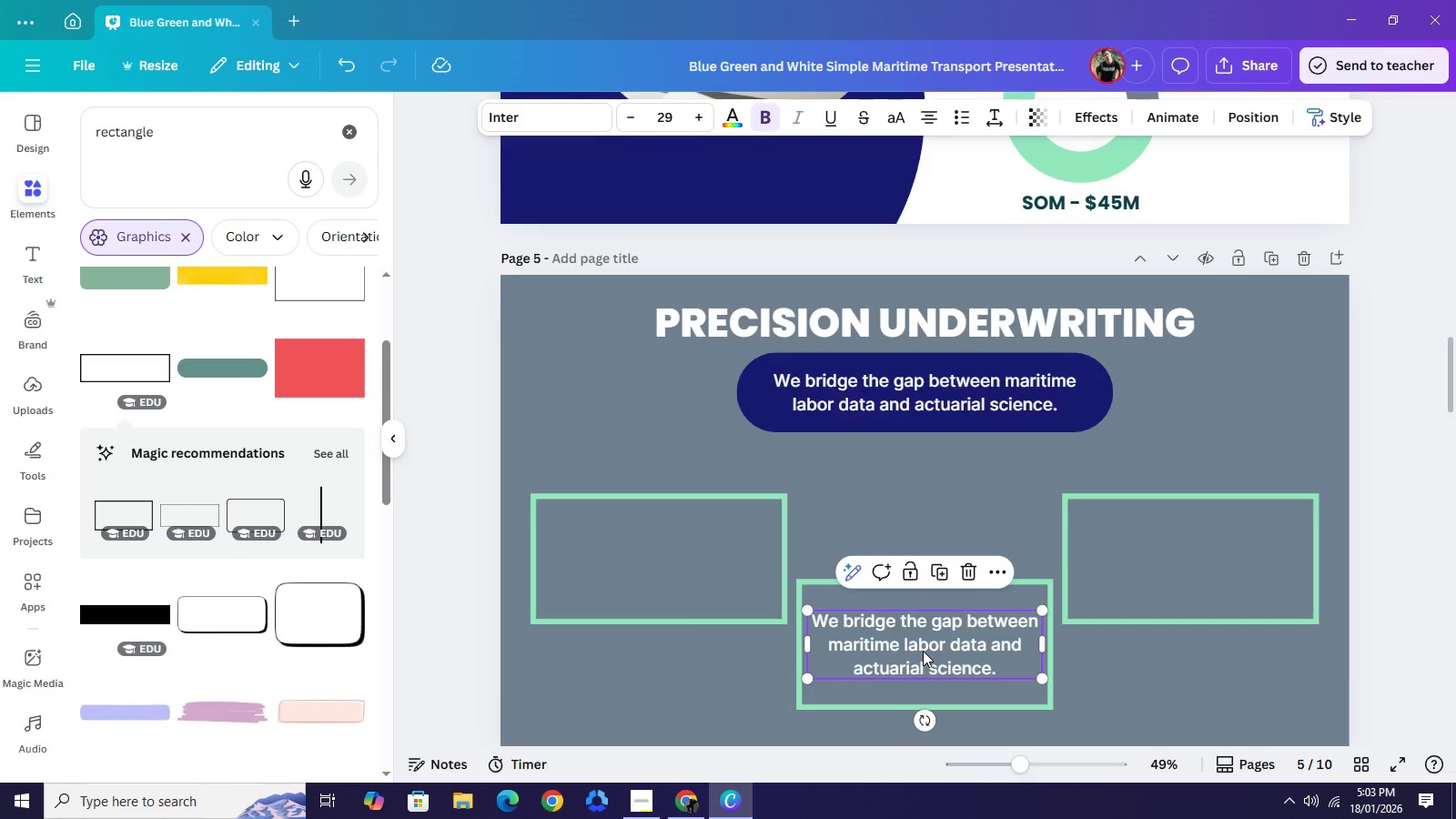 
key(Control+C)
 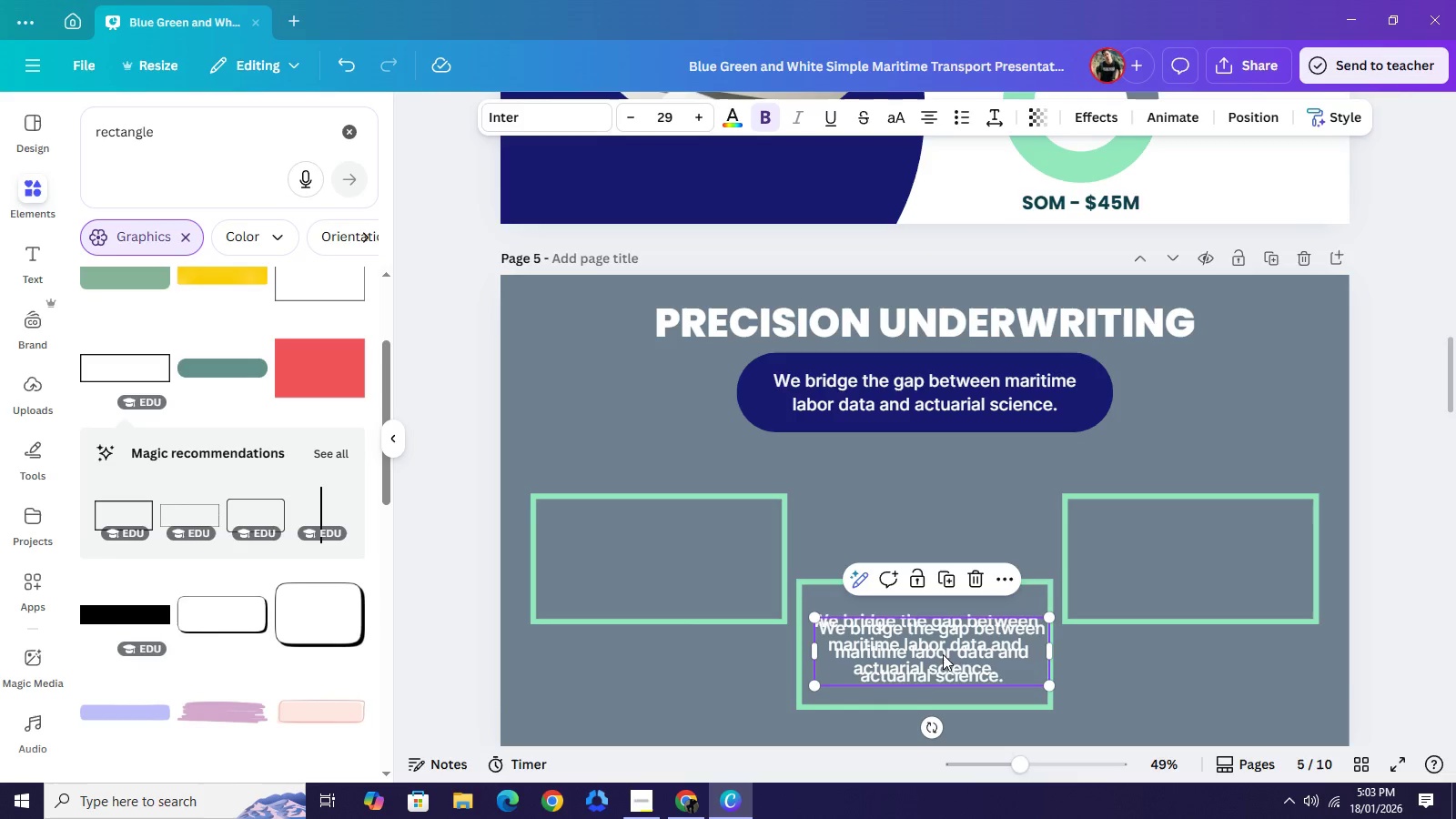 
key(Control+V)
 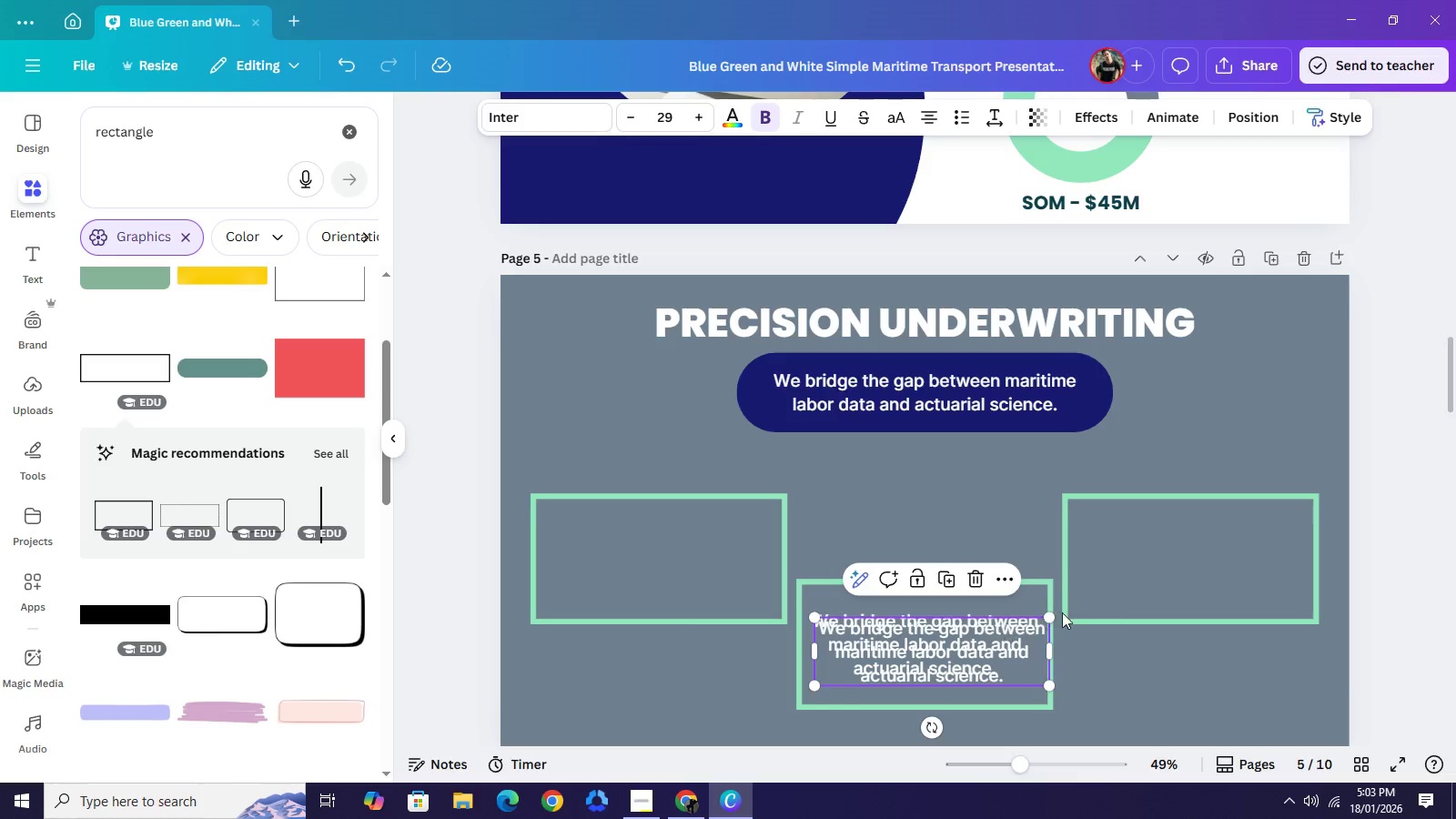 
left_click_drag(start_coordinate=[945, 649], to_coordinate=[1209, 559])
 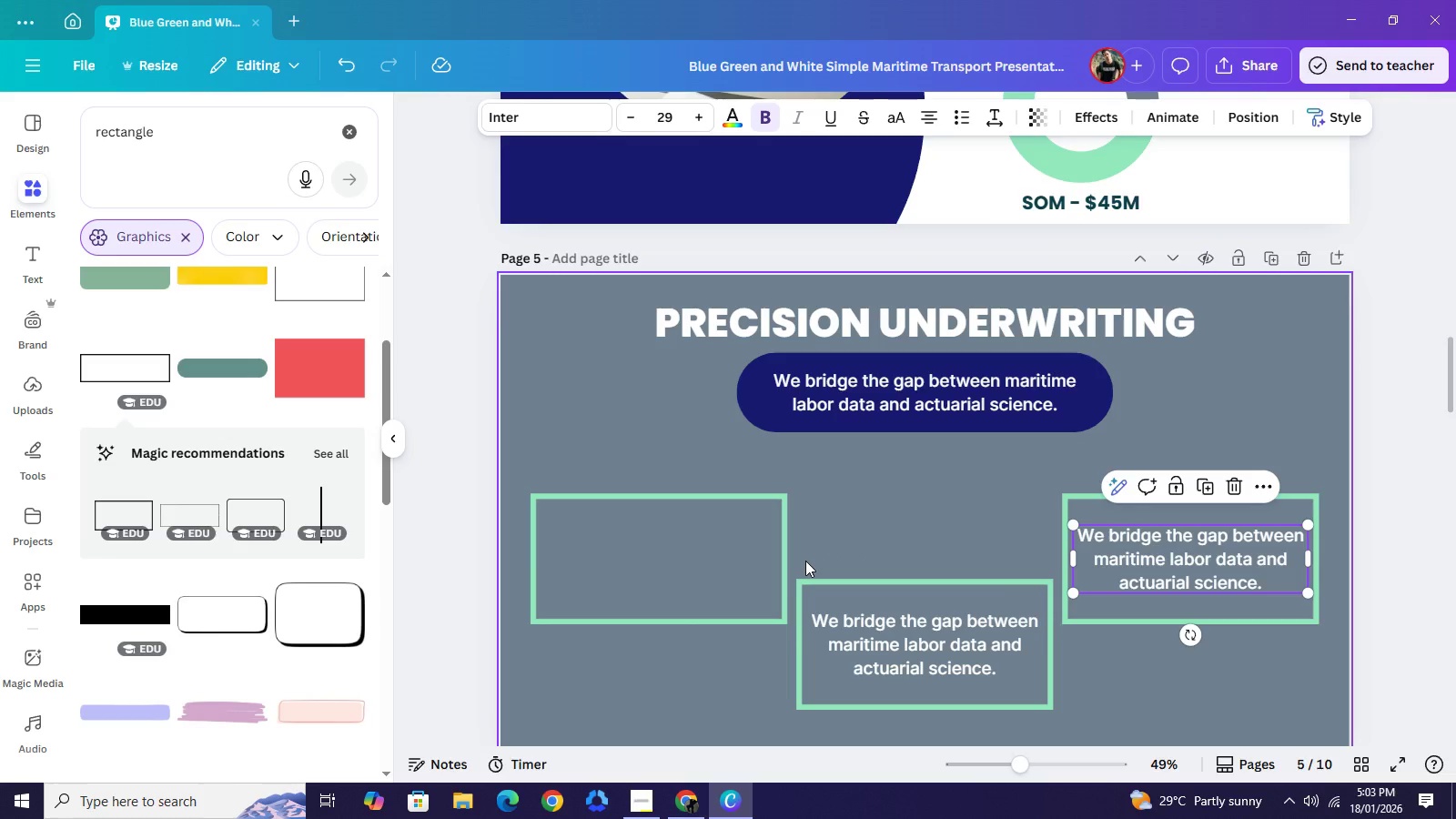 
key(Control+V)
 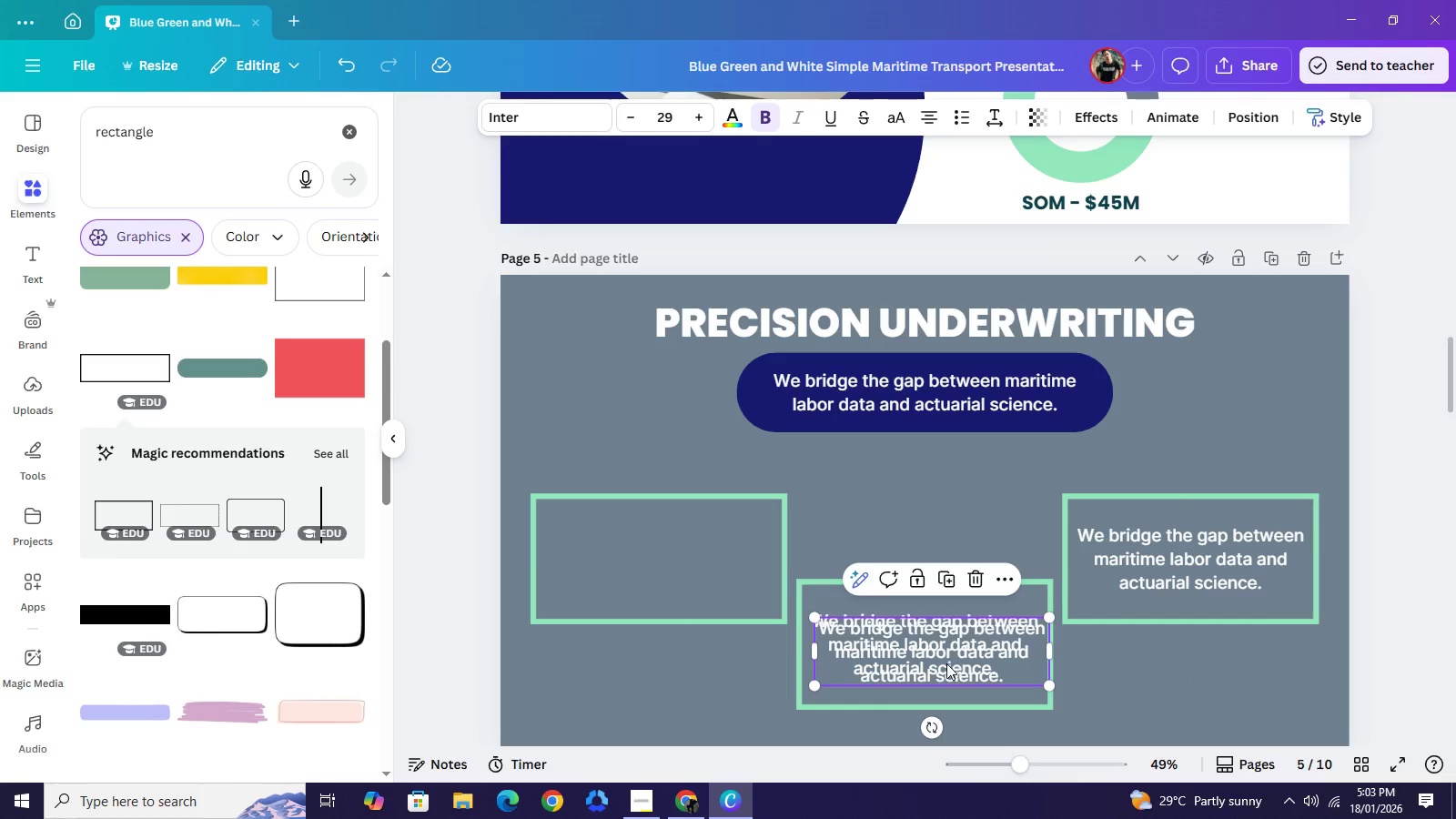 
left_click_drag(start_coordinate=[949, 662], to_coordinate=[674, 570])
 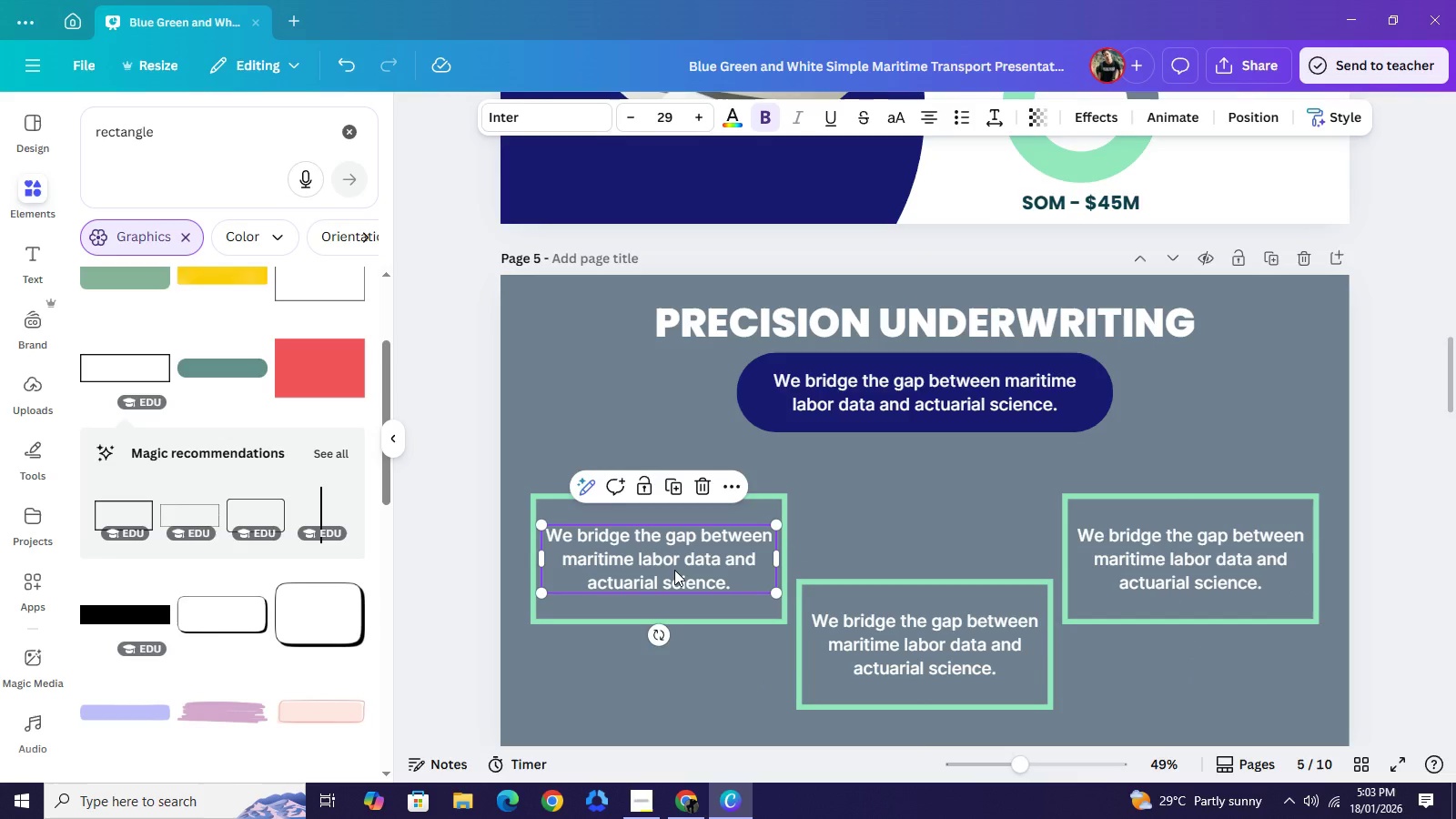 
wait(8.0)
 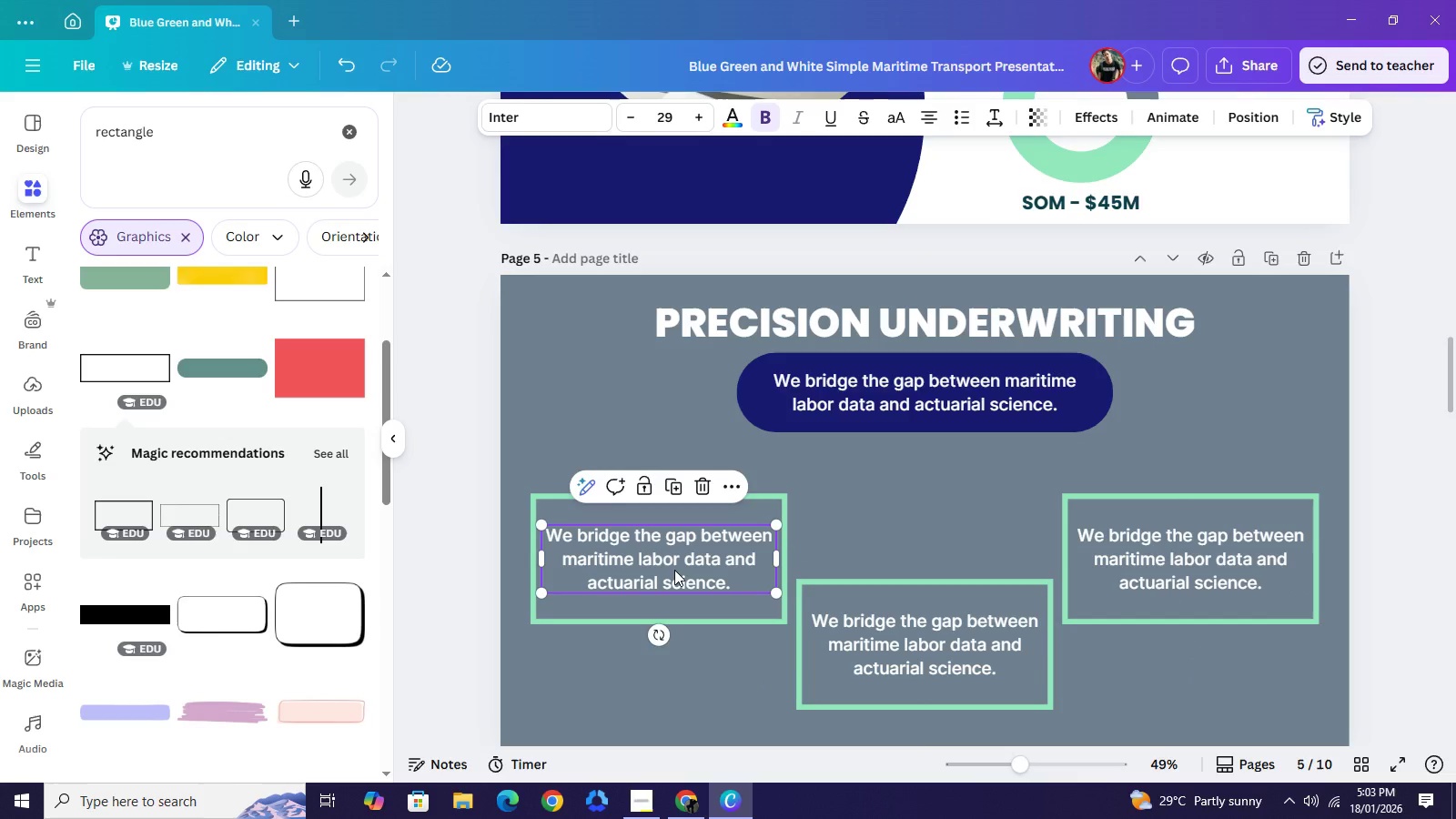 
double_click([674, 571])
 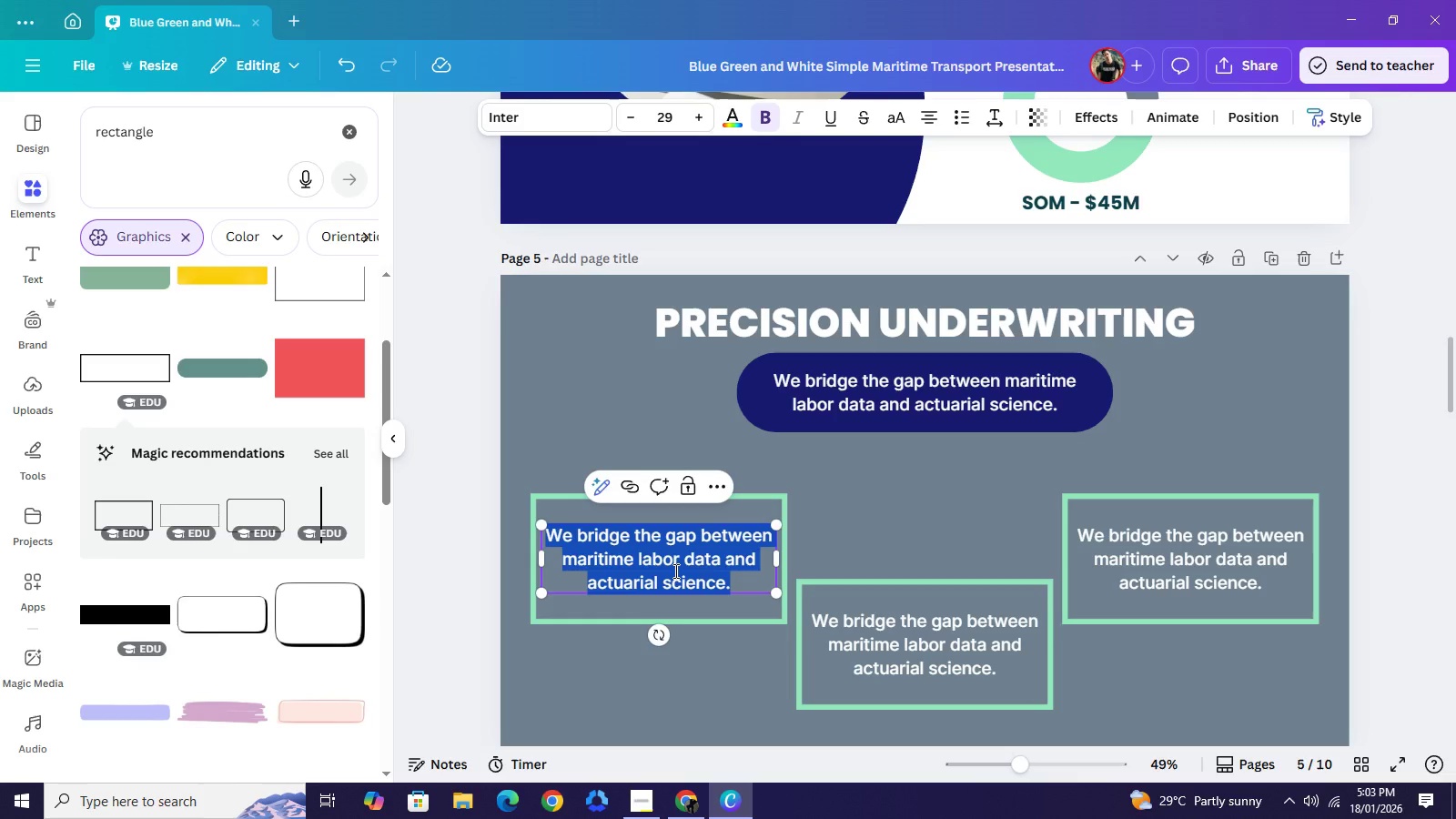 
triple_click([674, 571])
 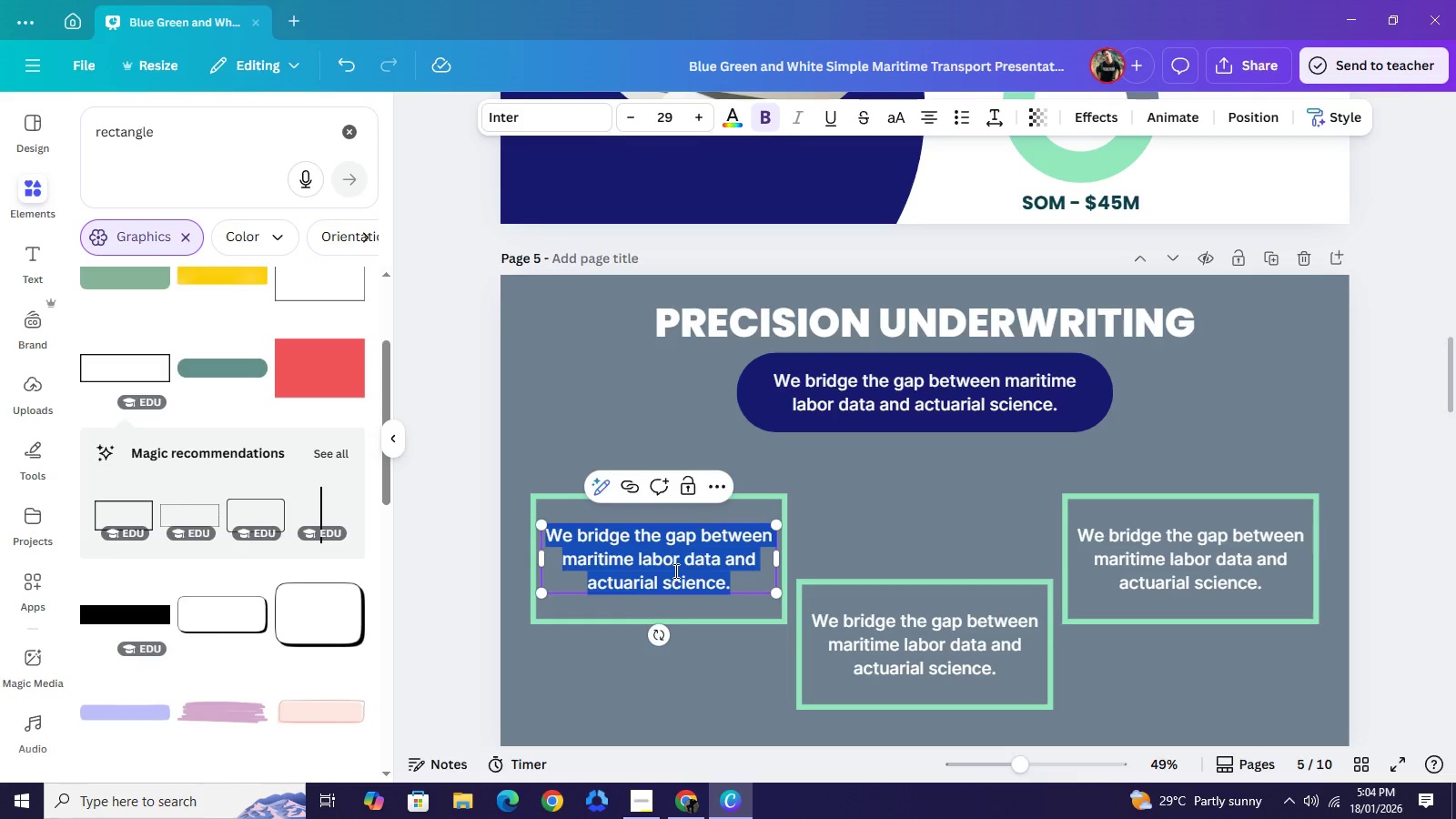 
type(FLEET SYNC)
 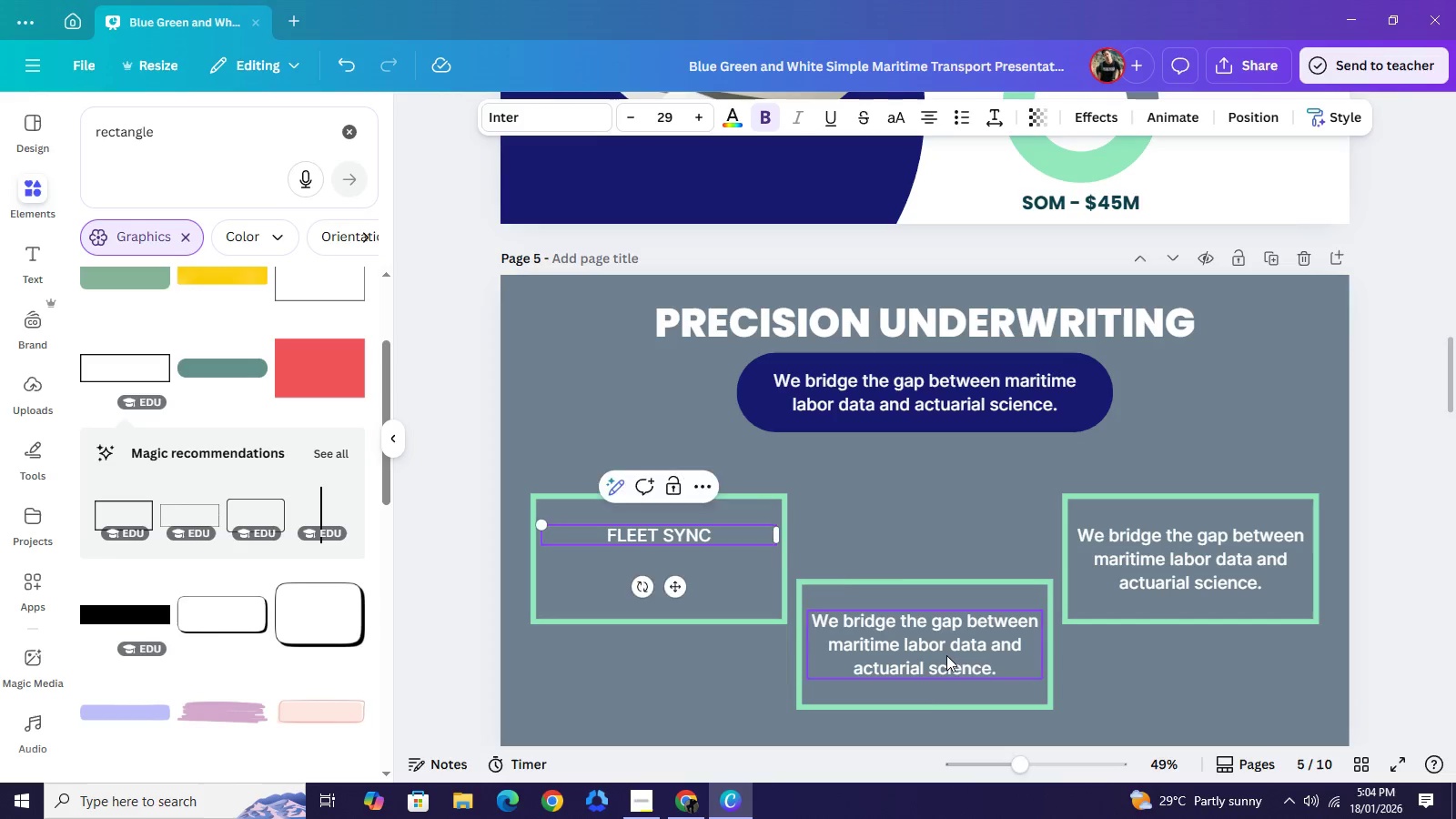 
double_click([946, 655])
 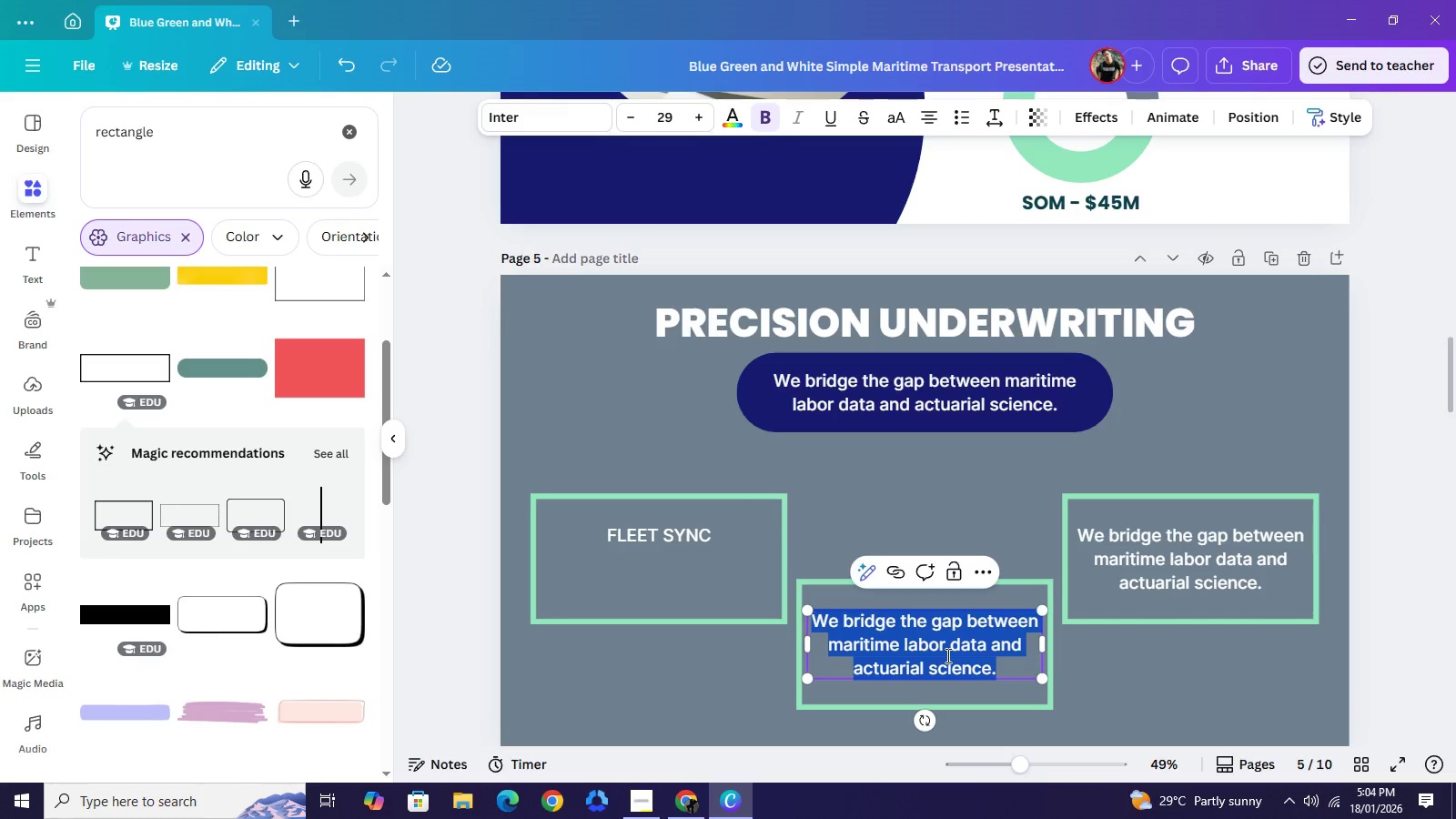 
type(REAL-TIME RISK)
 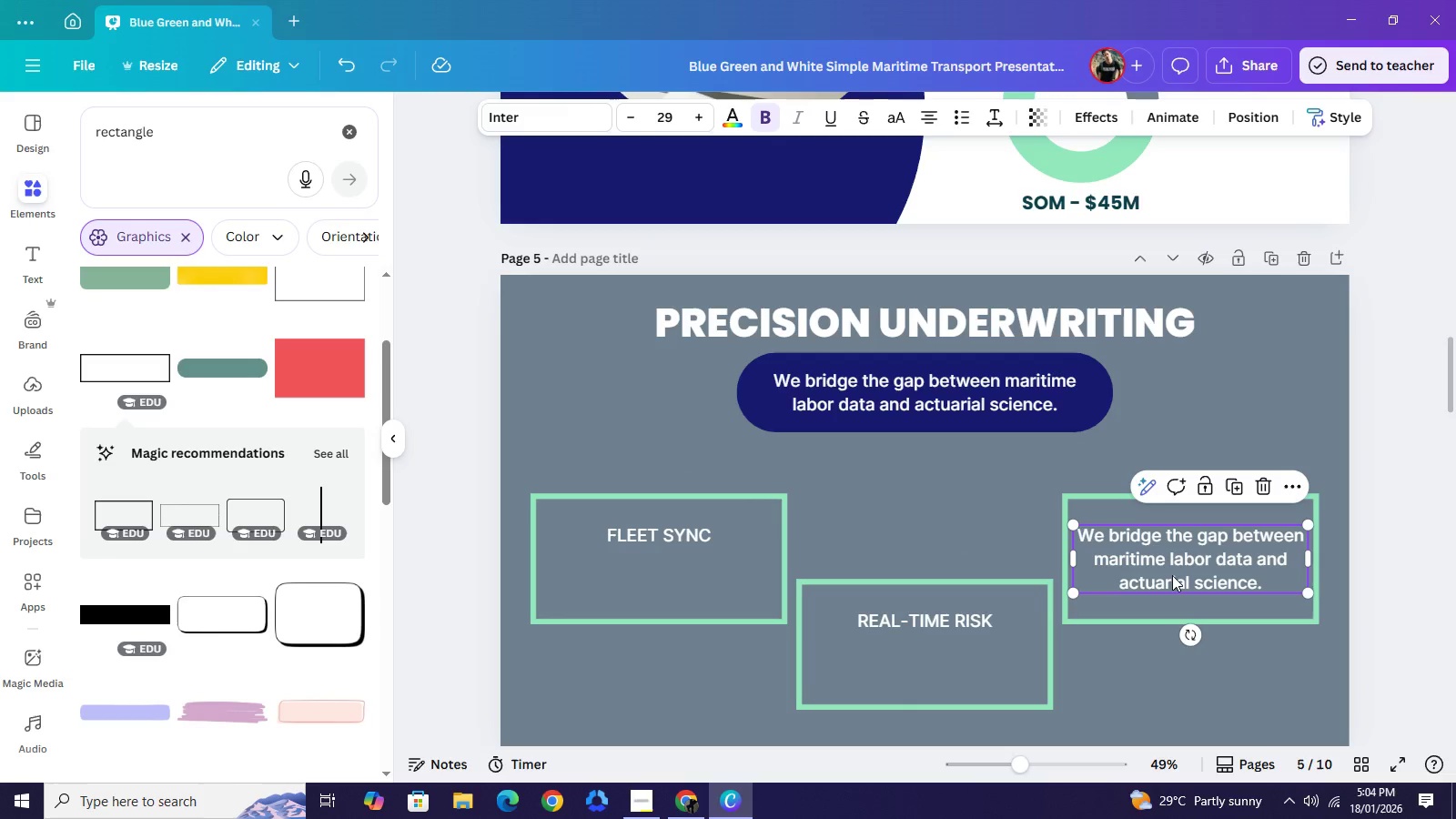 
double_click([1172, 575])
 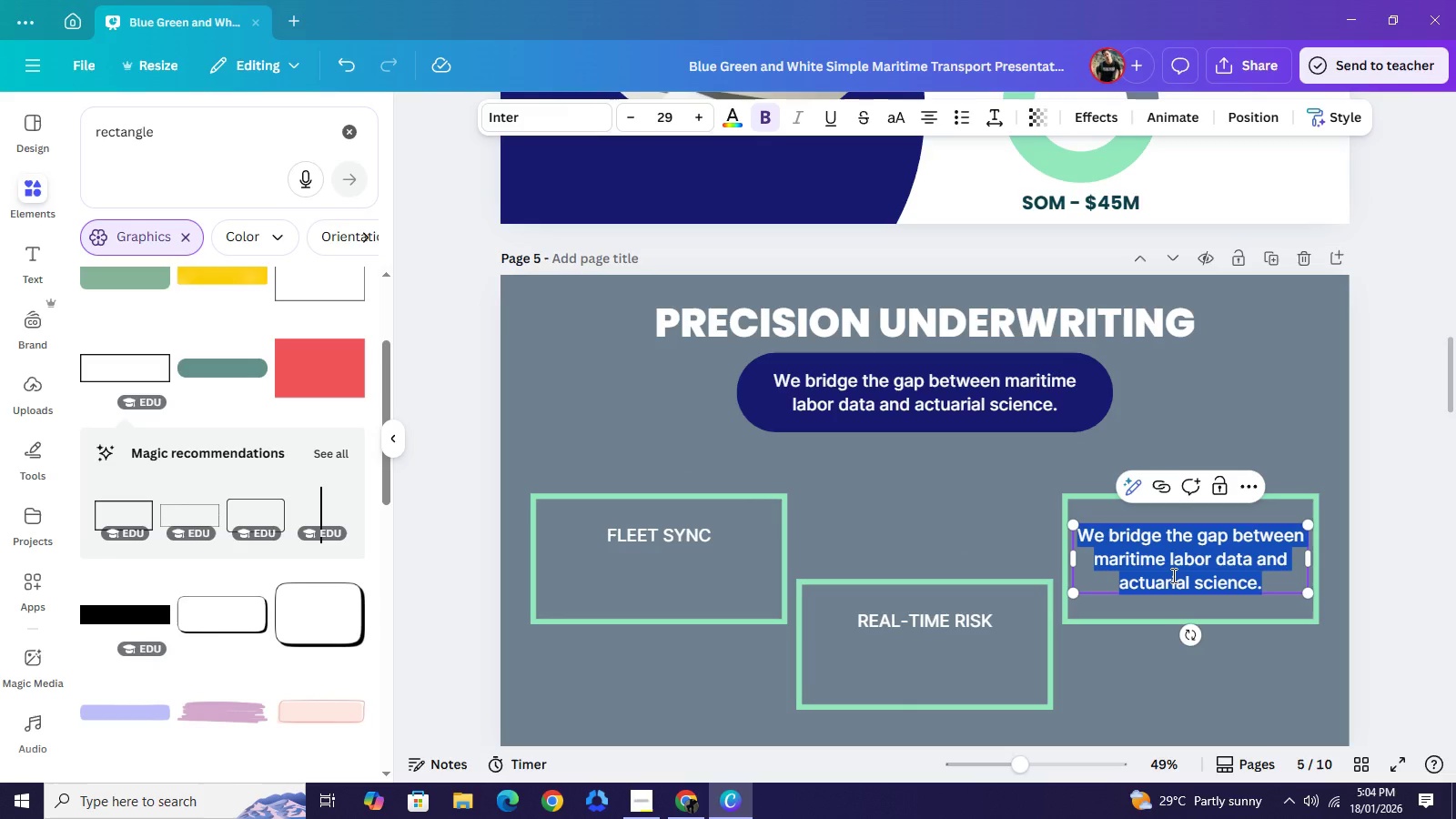 
type(CREW APP)
 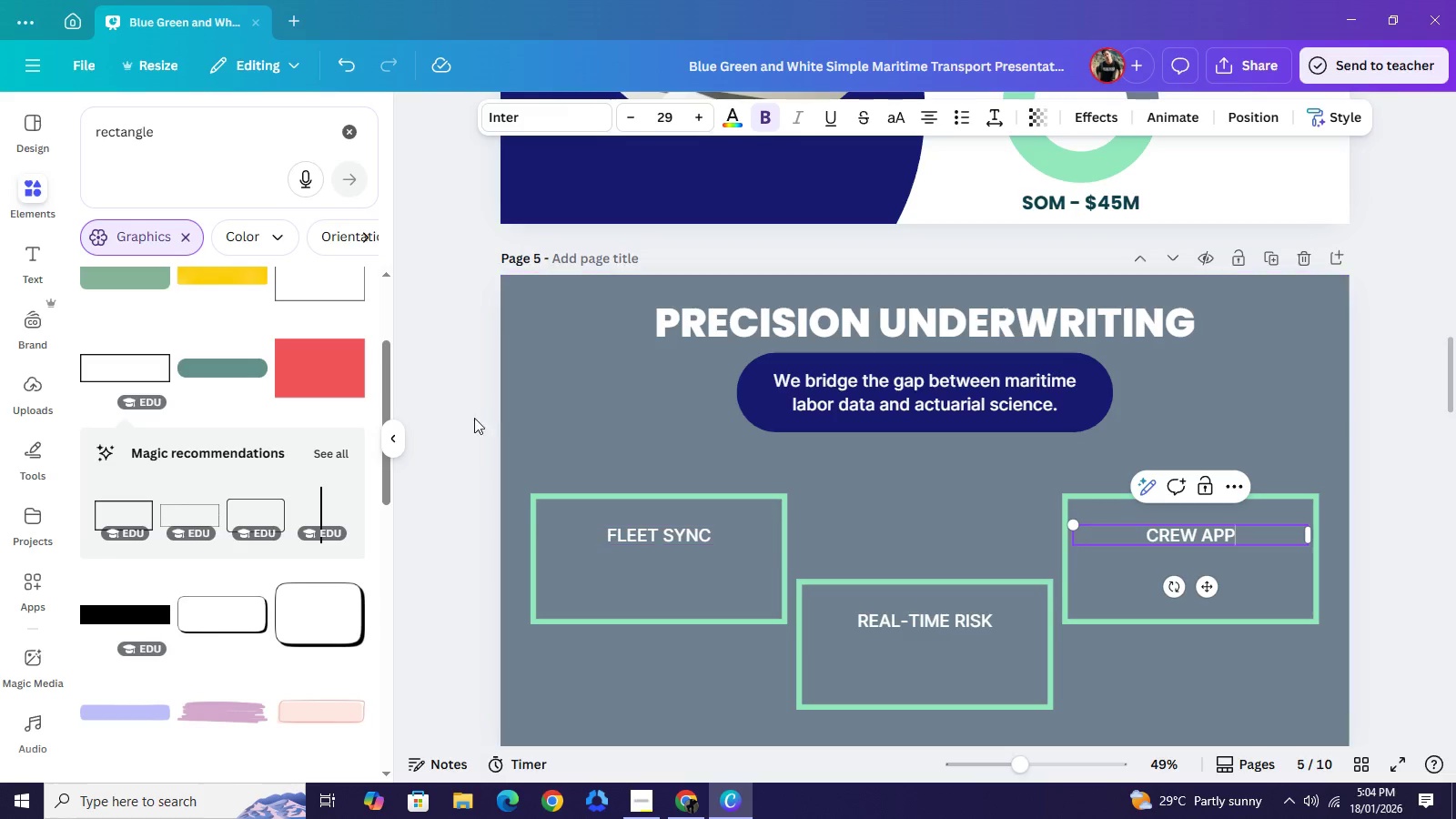 
left_click([475, 416])
 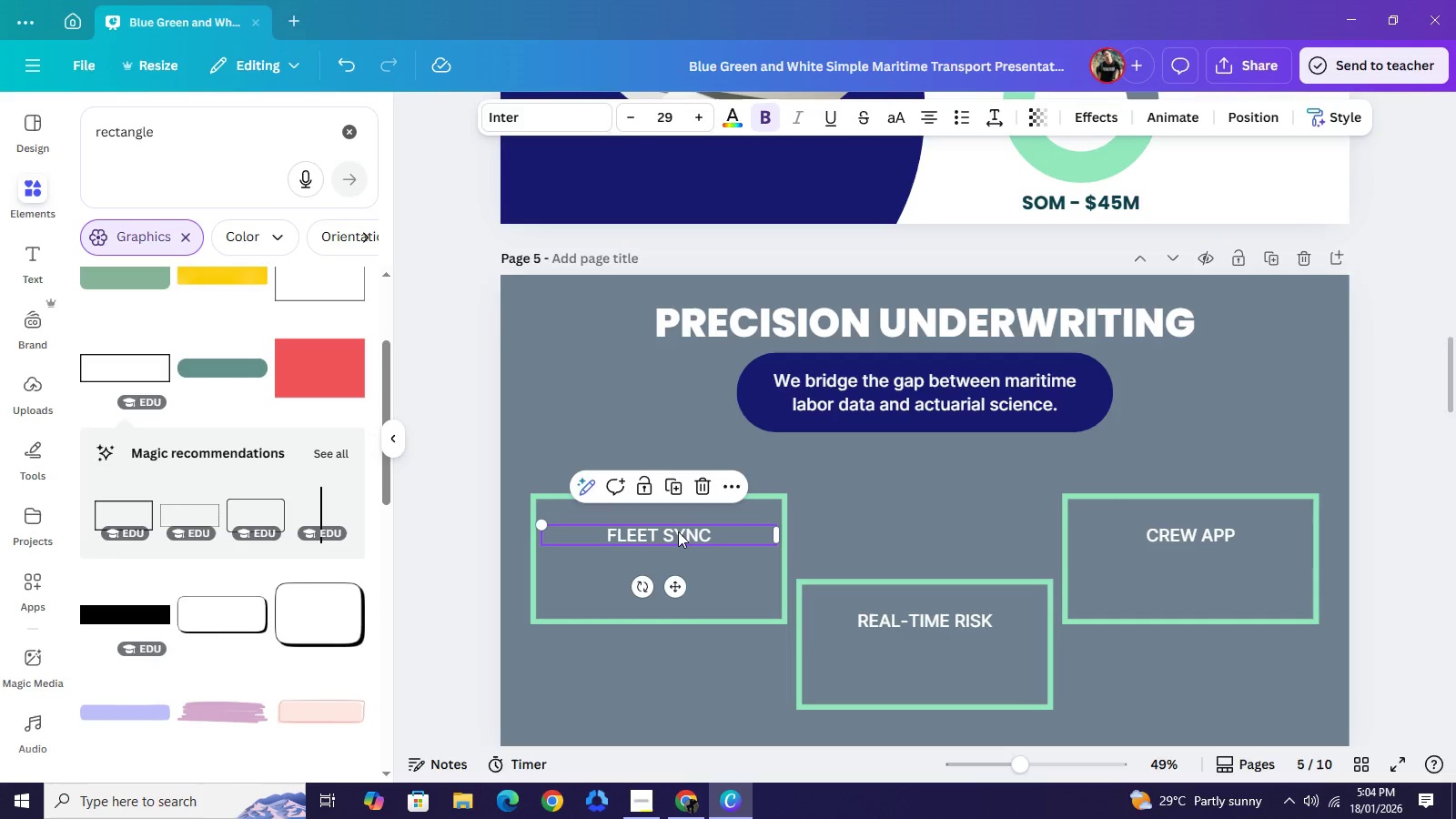 
left_click([678, 531])
 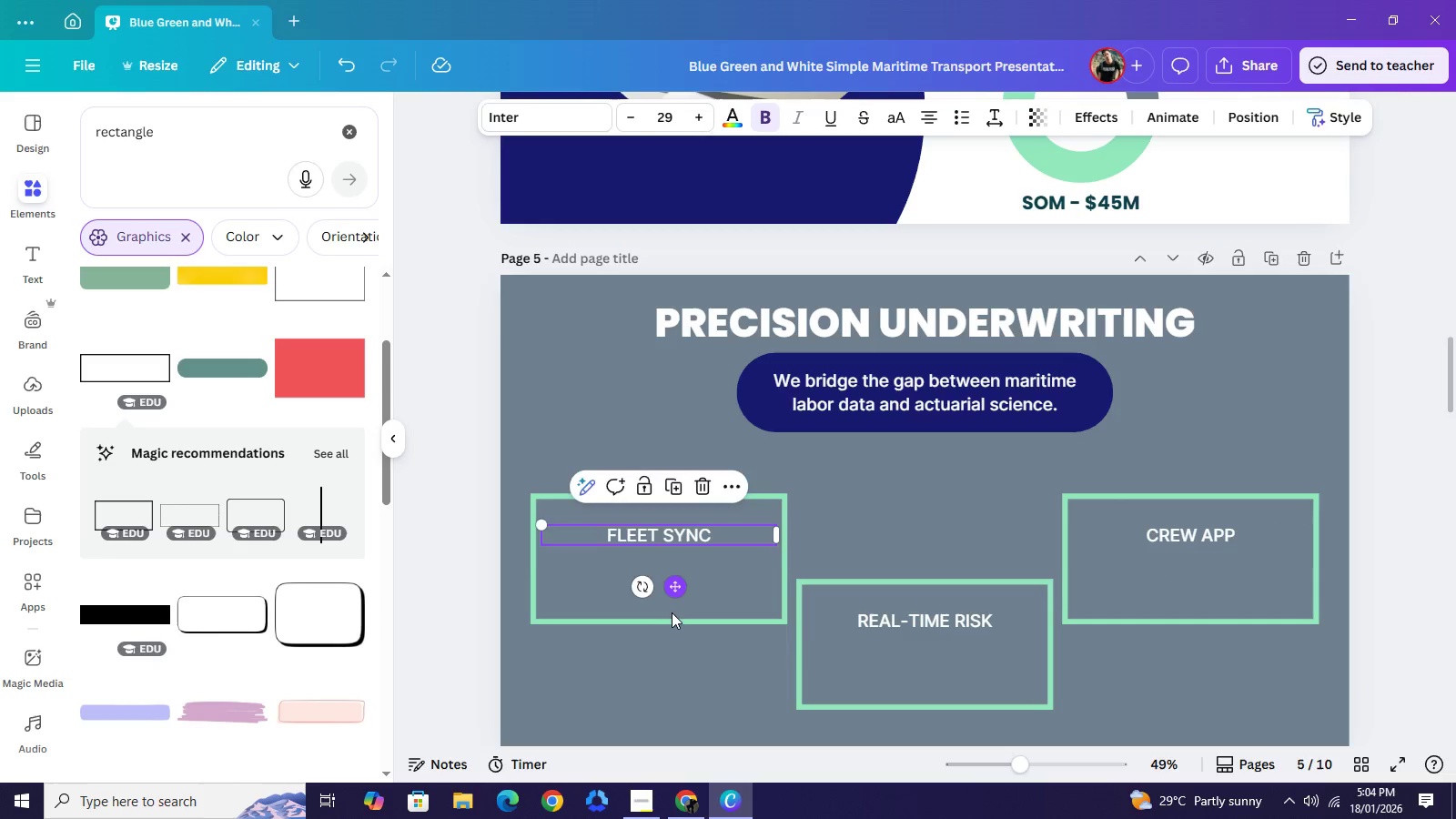 
left_click_drag(start_coordinate=[675, 594], to_coordinate=[678, 617])
 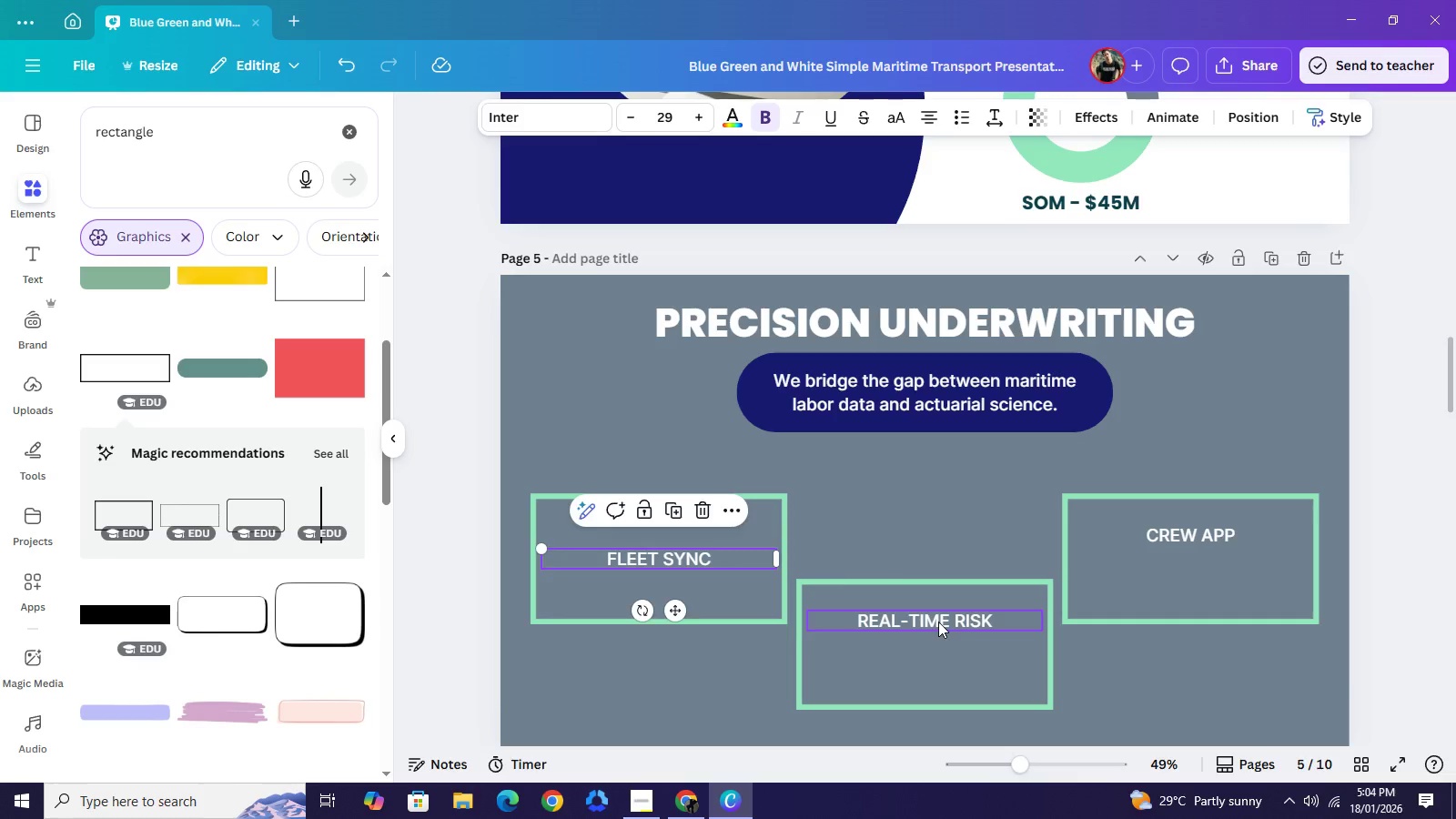 
left_click_drag(start_coordinate=[938, 622], to_coordinate=[942, 649])
 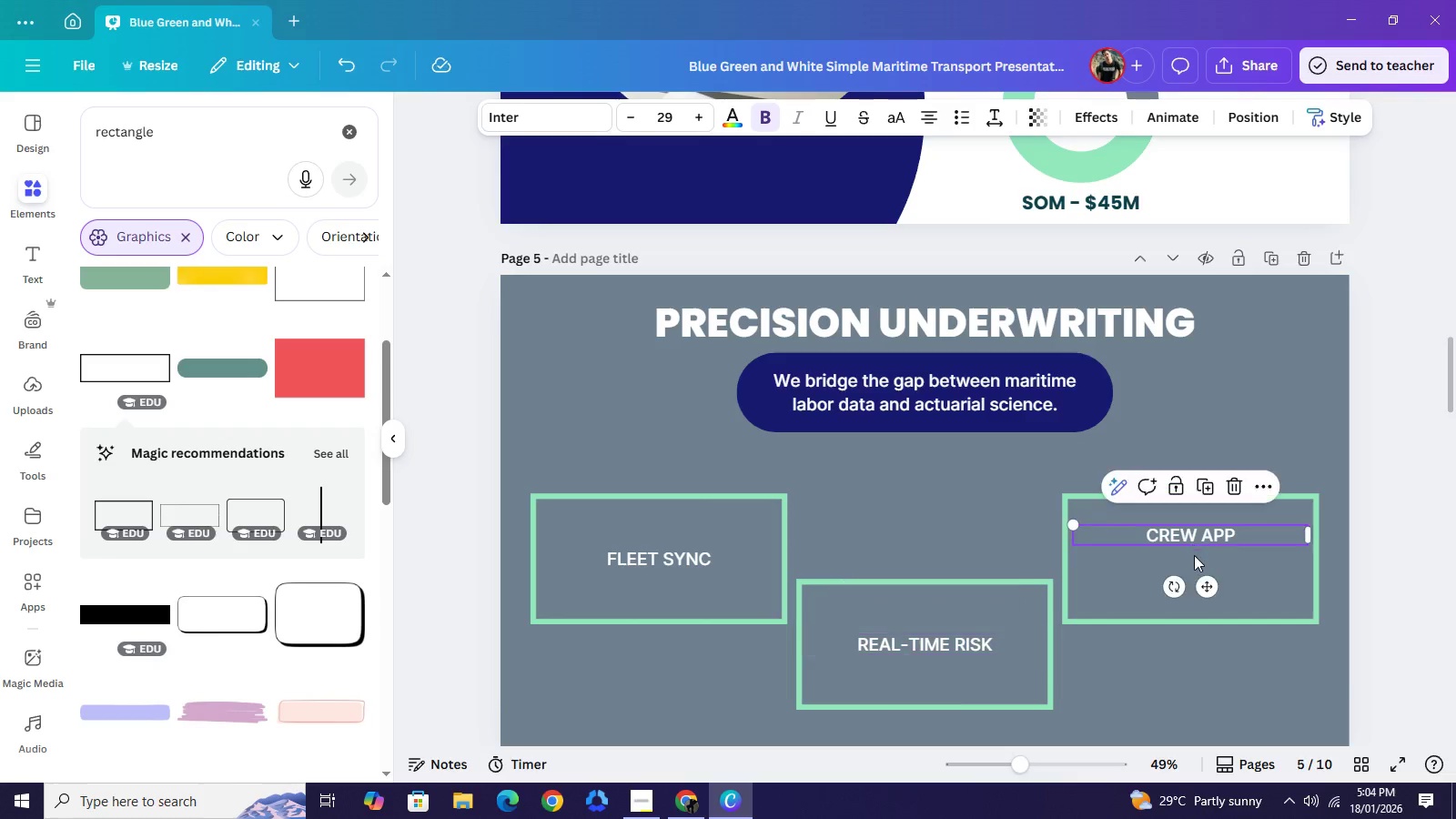 
left_click_drag(start_coordinate=[1192, 541], to_coordinate=[1197, 565])
 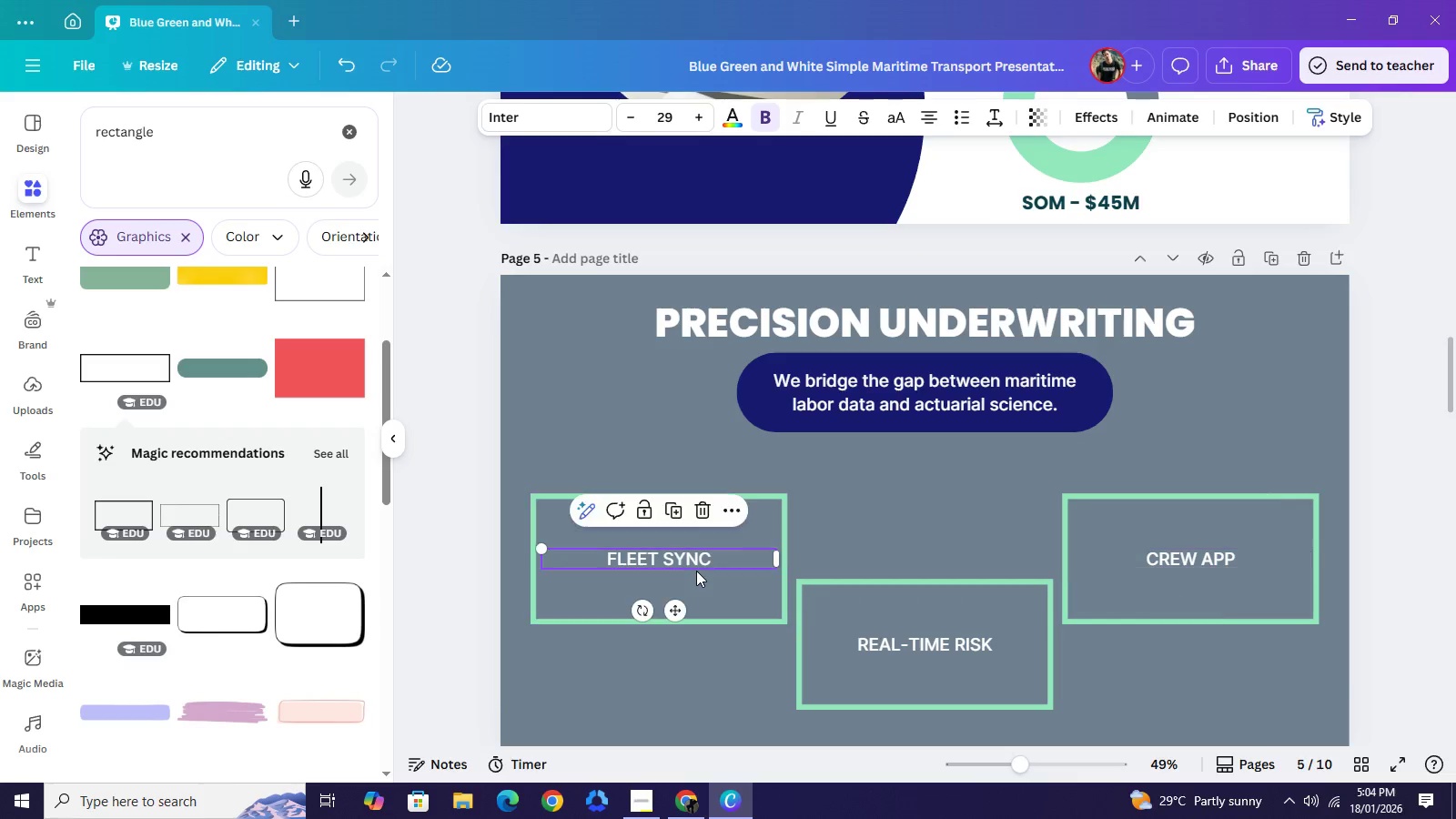 
left_click([696, 571])
 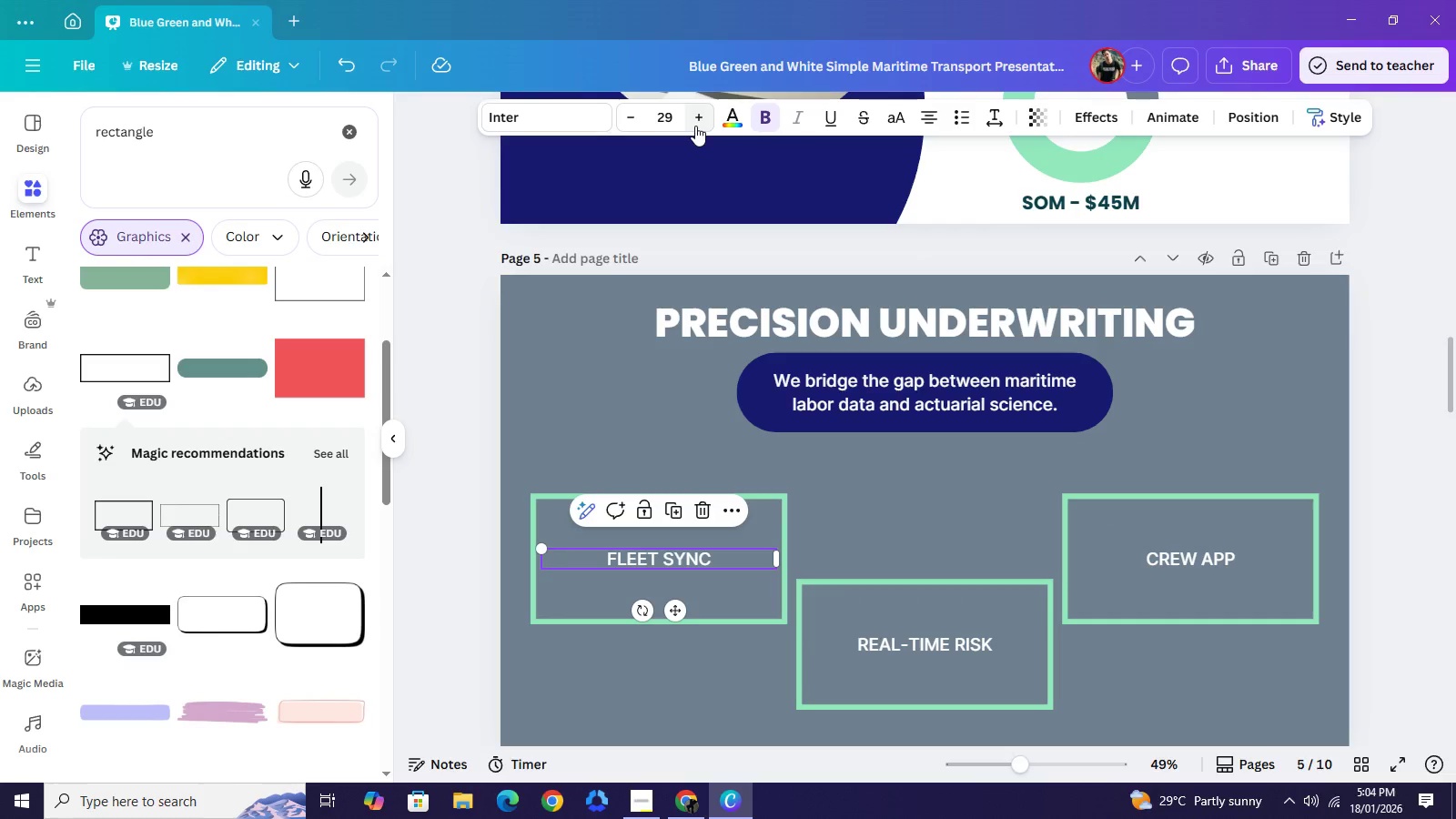 
double_click([695, 126])
 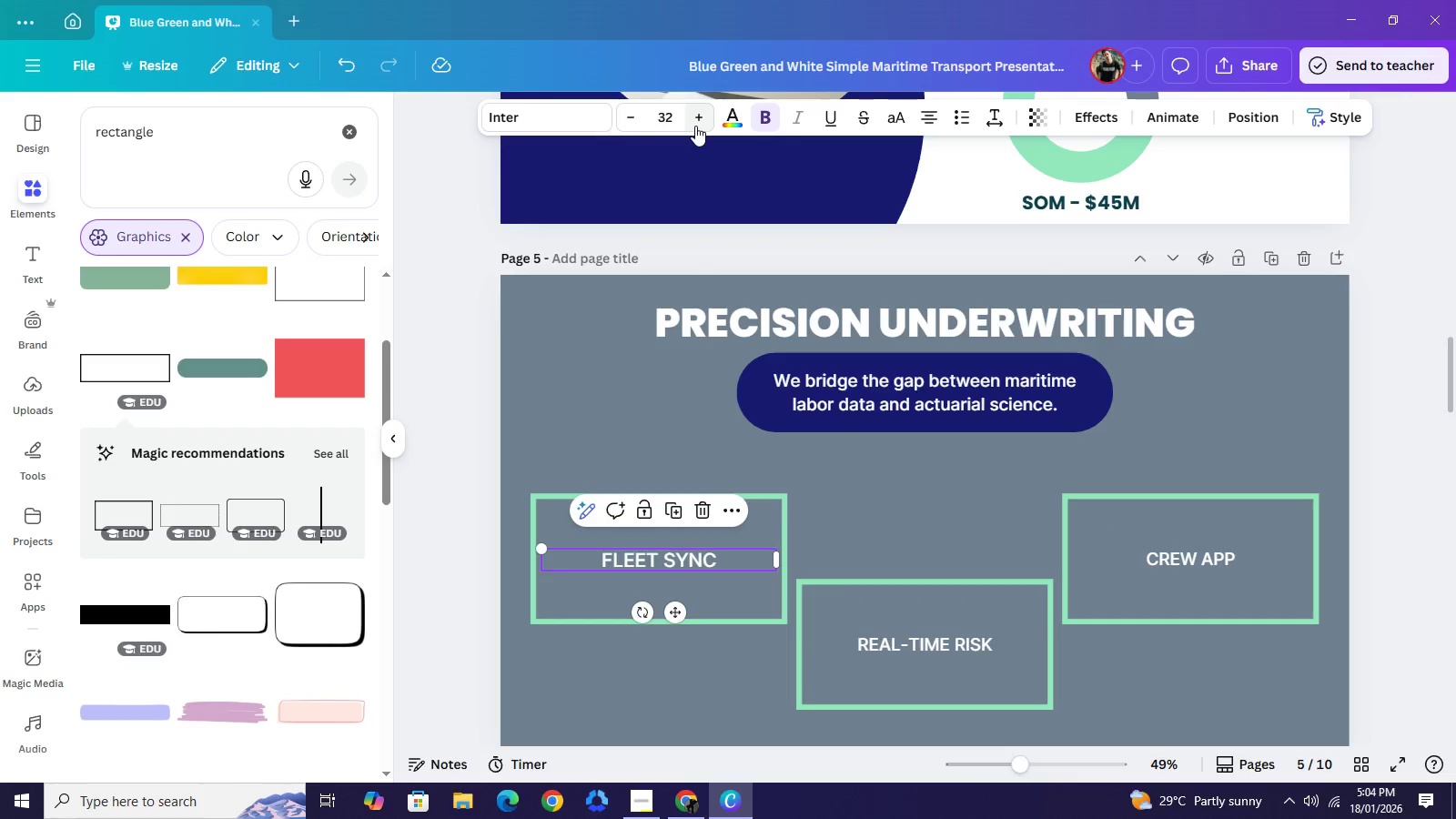 
triple_click([695, 126])
 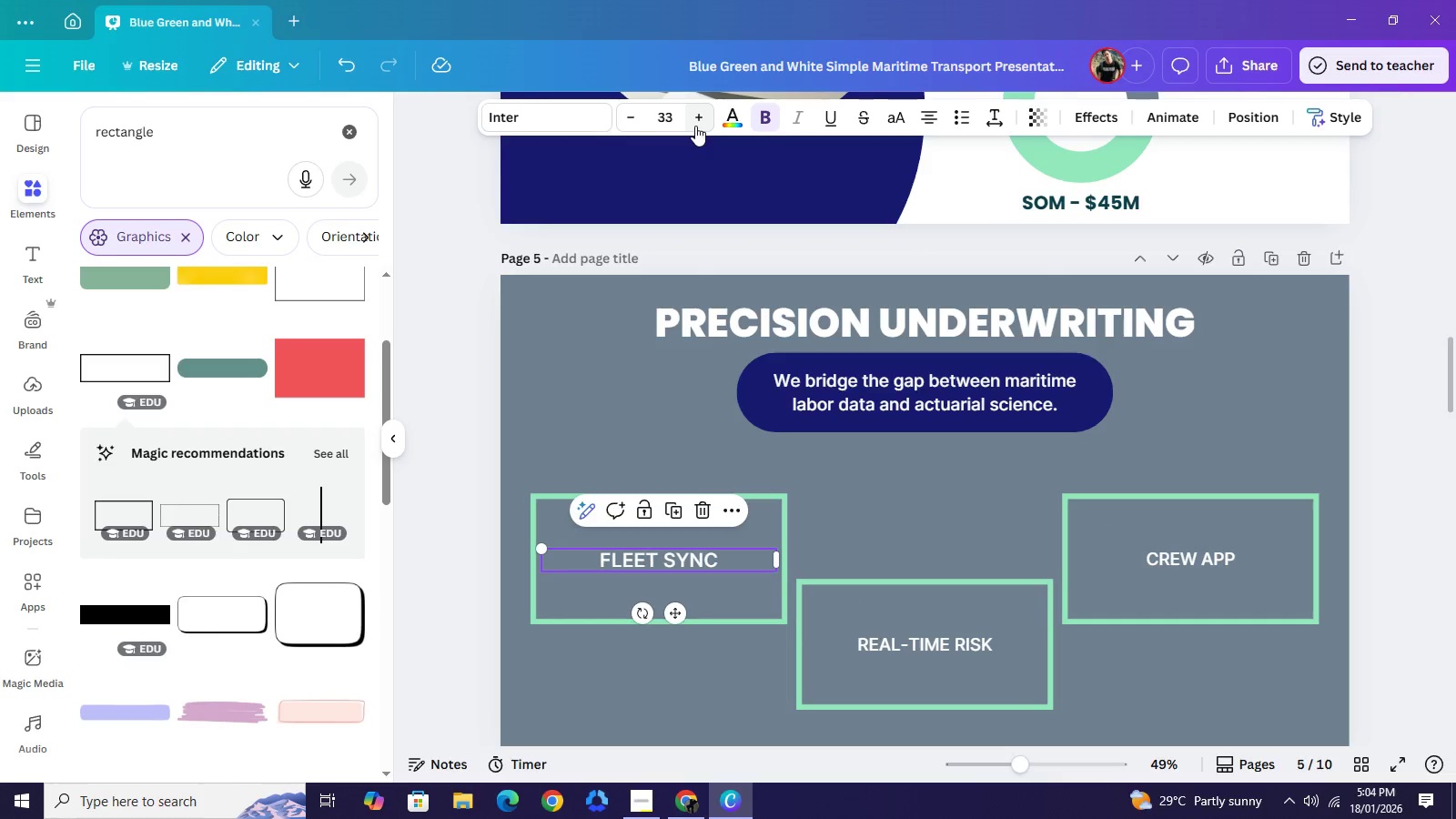 
triple_click([695, 126])
 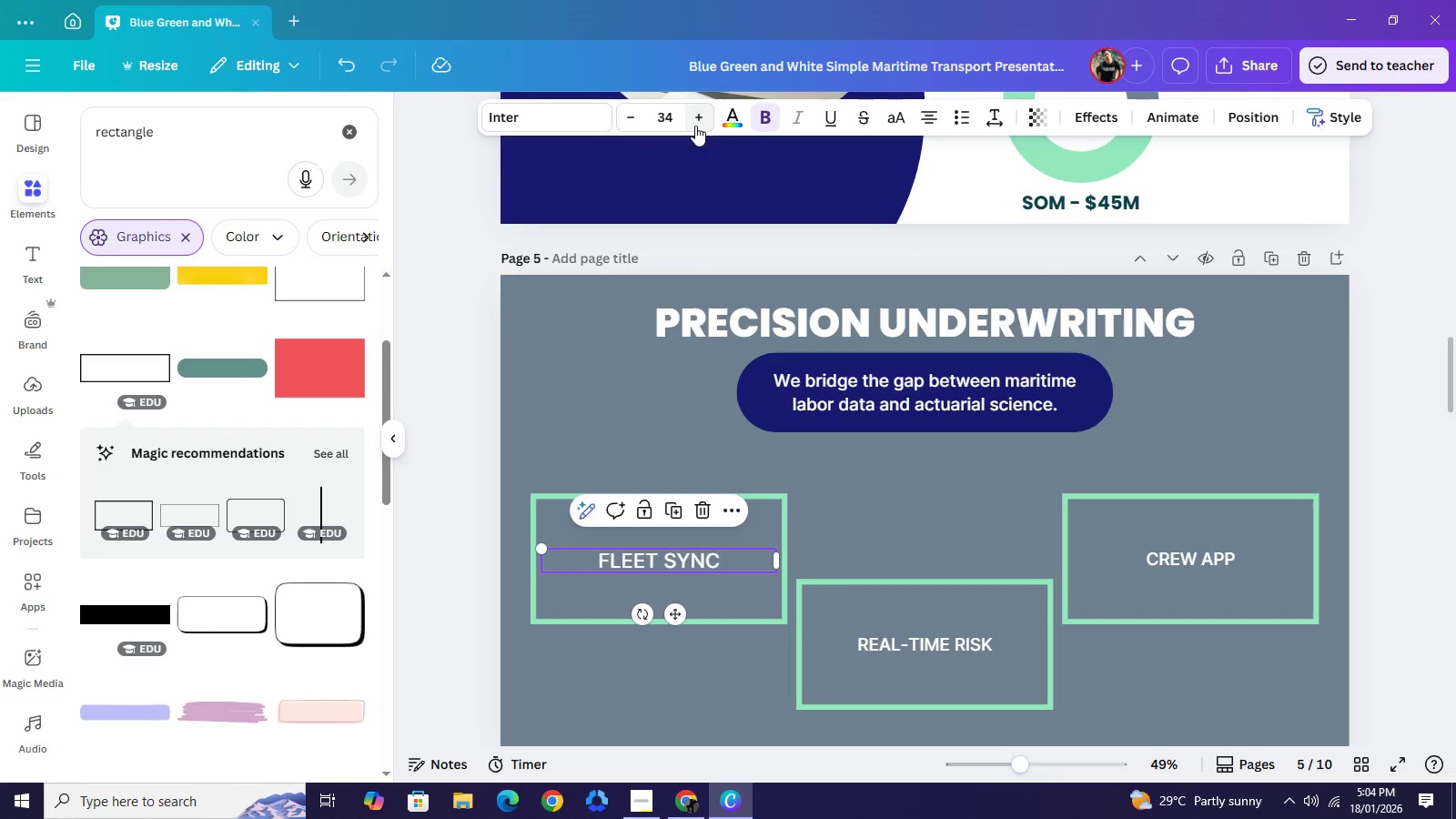 
triple_click([695, 126])
 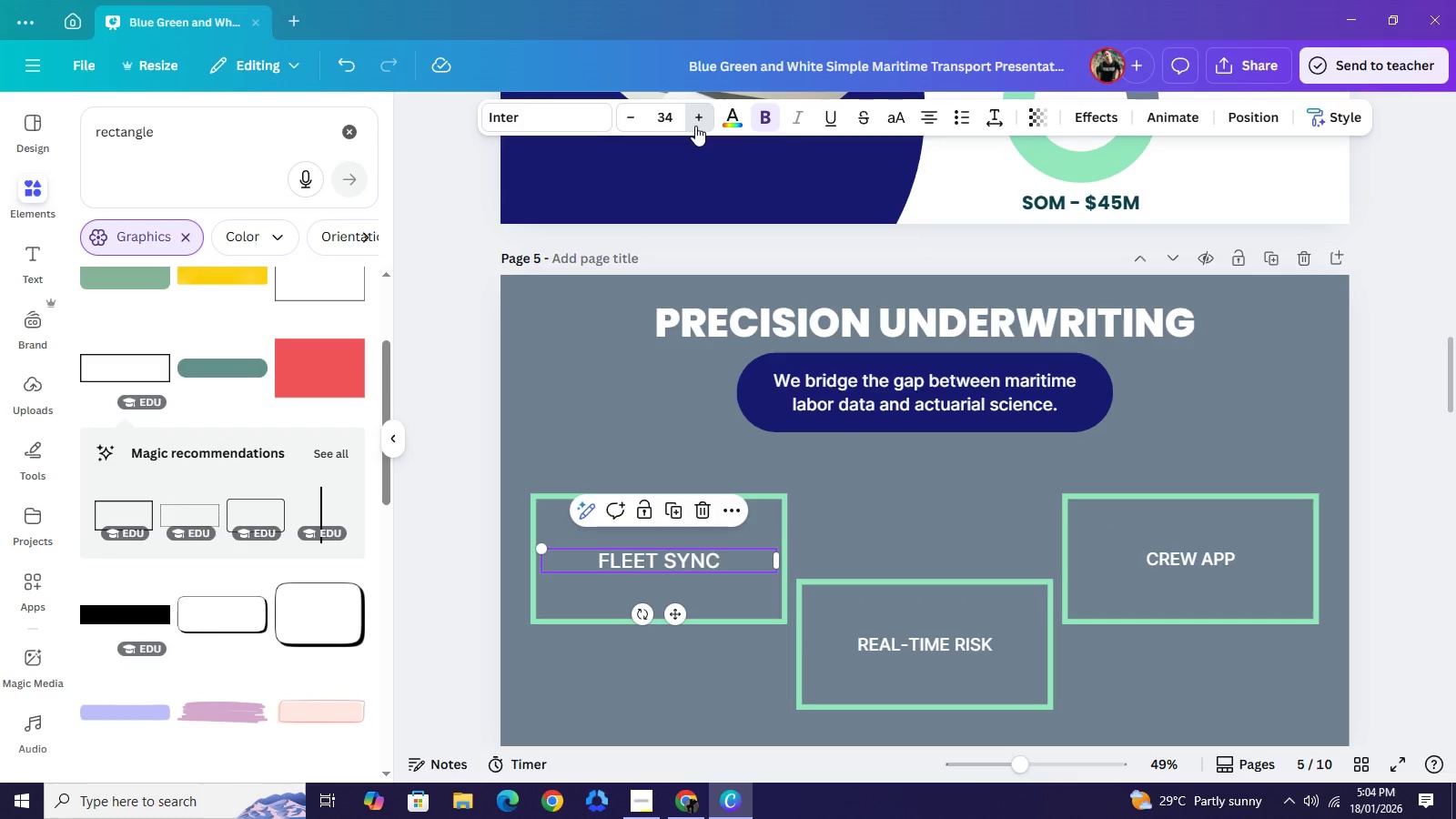 
triple_click([695, 126])
 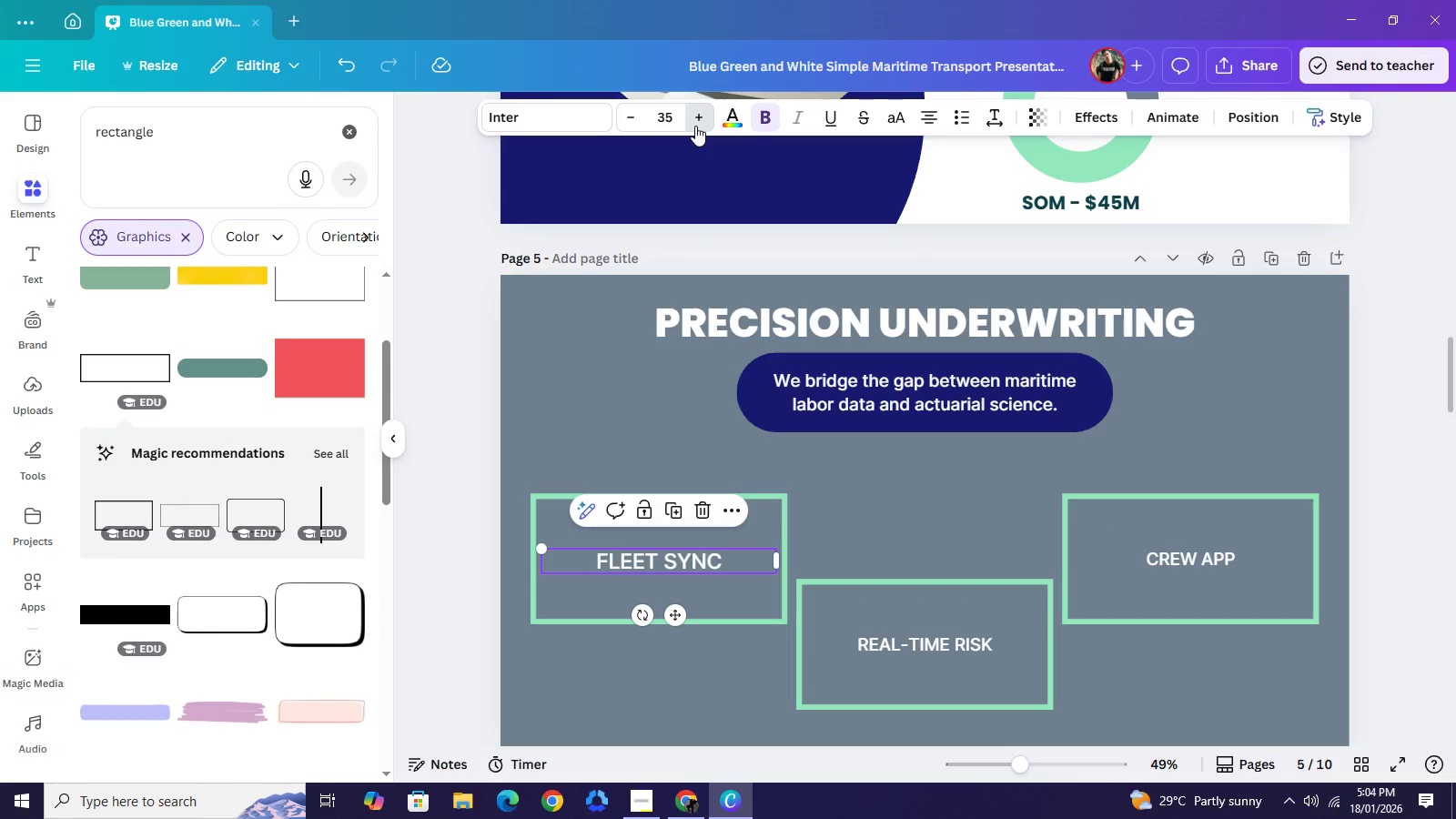 
triple_click([695, 126])
 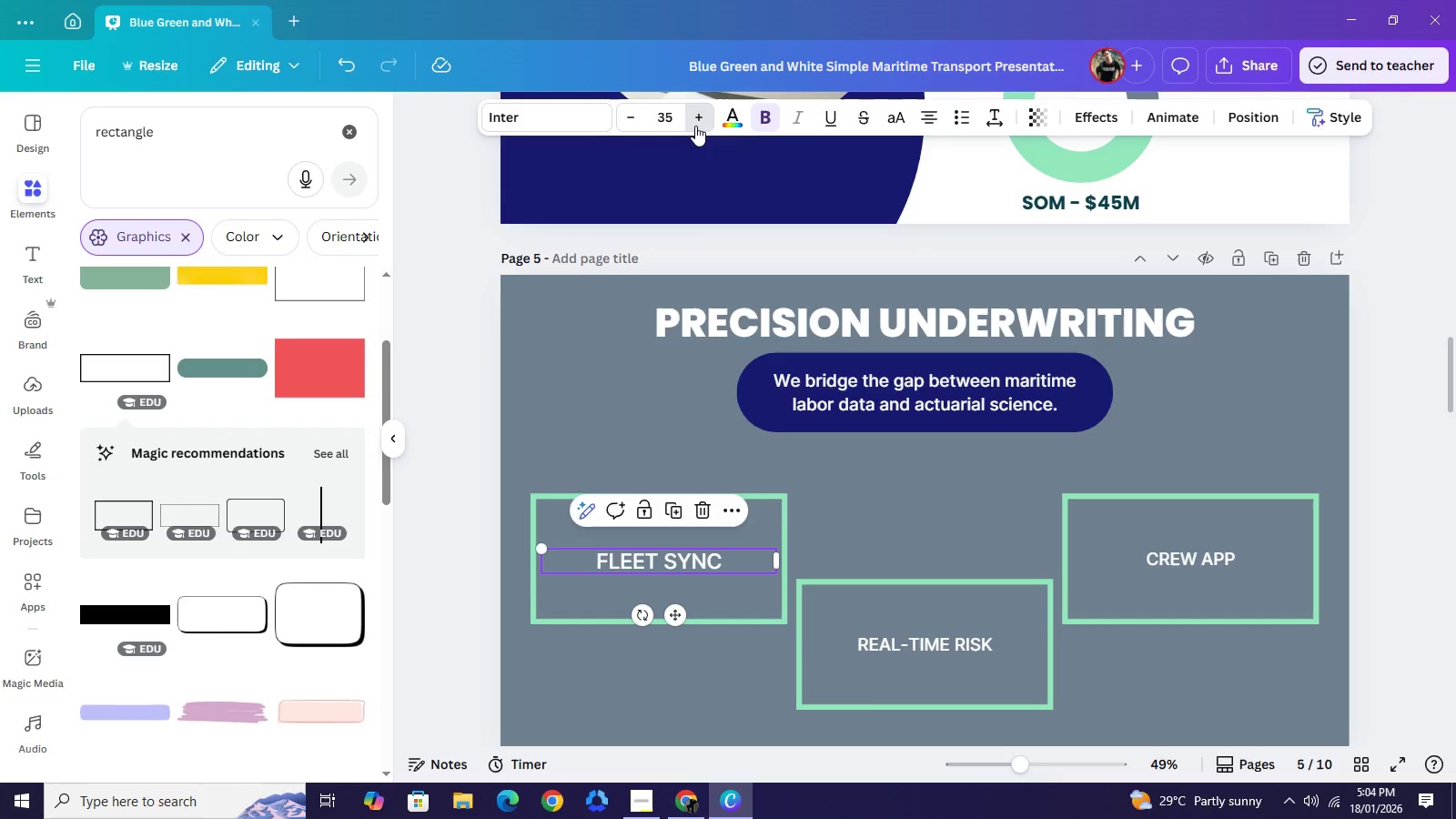 
triple_click([695, 126])
 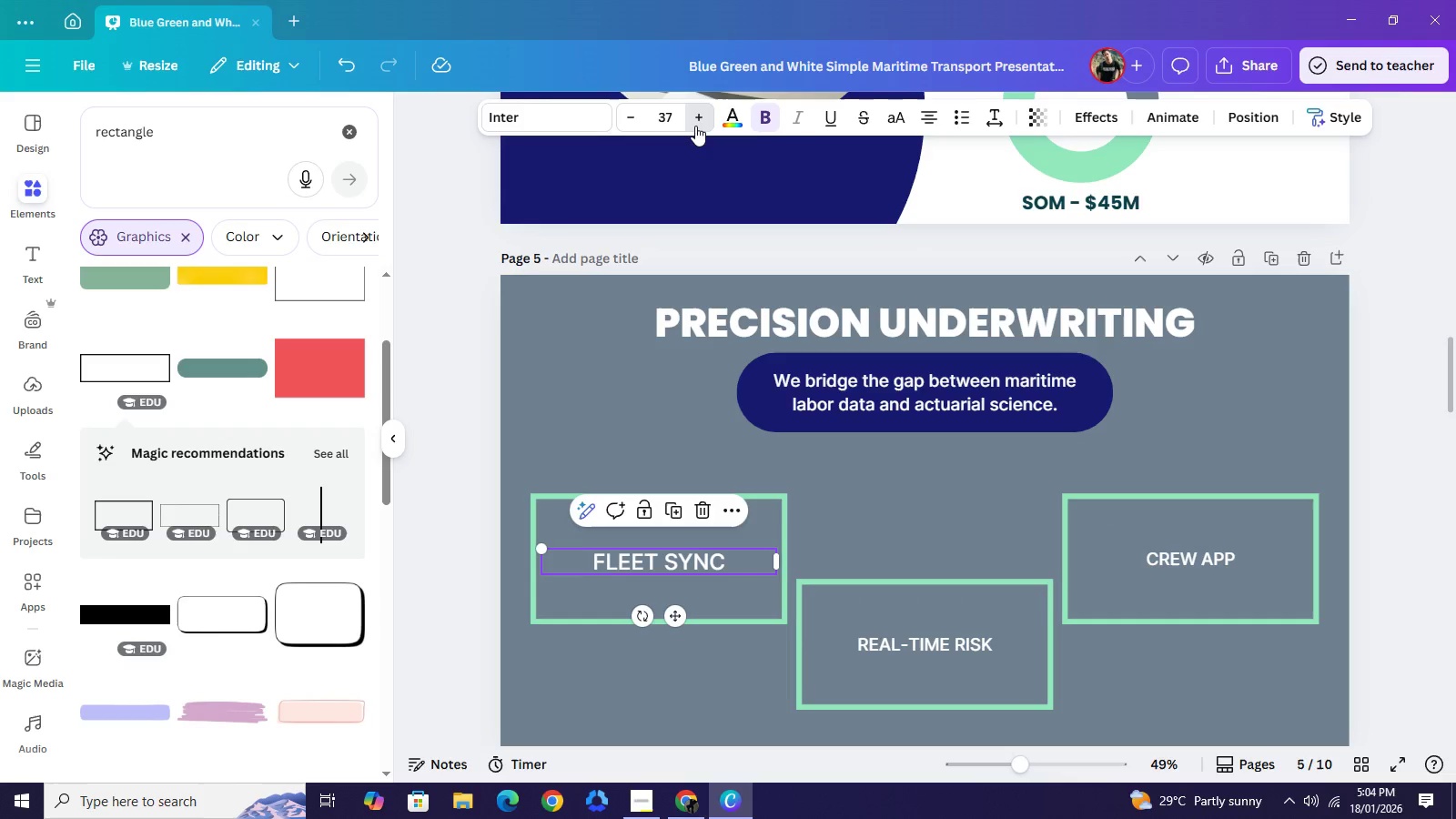 
triple_click([695, 126])
 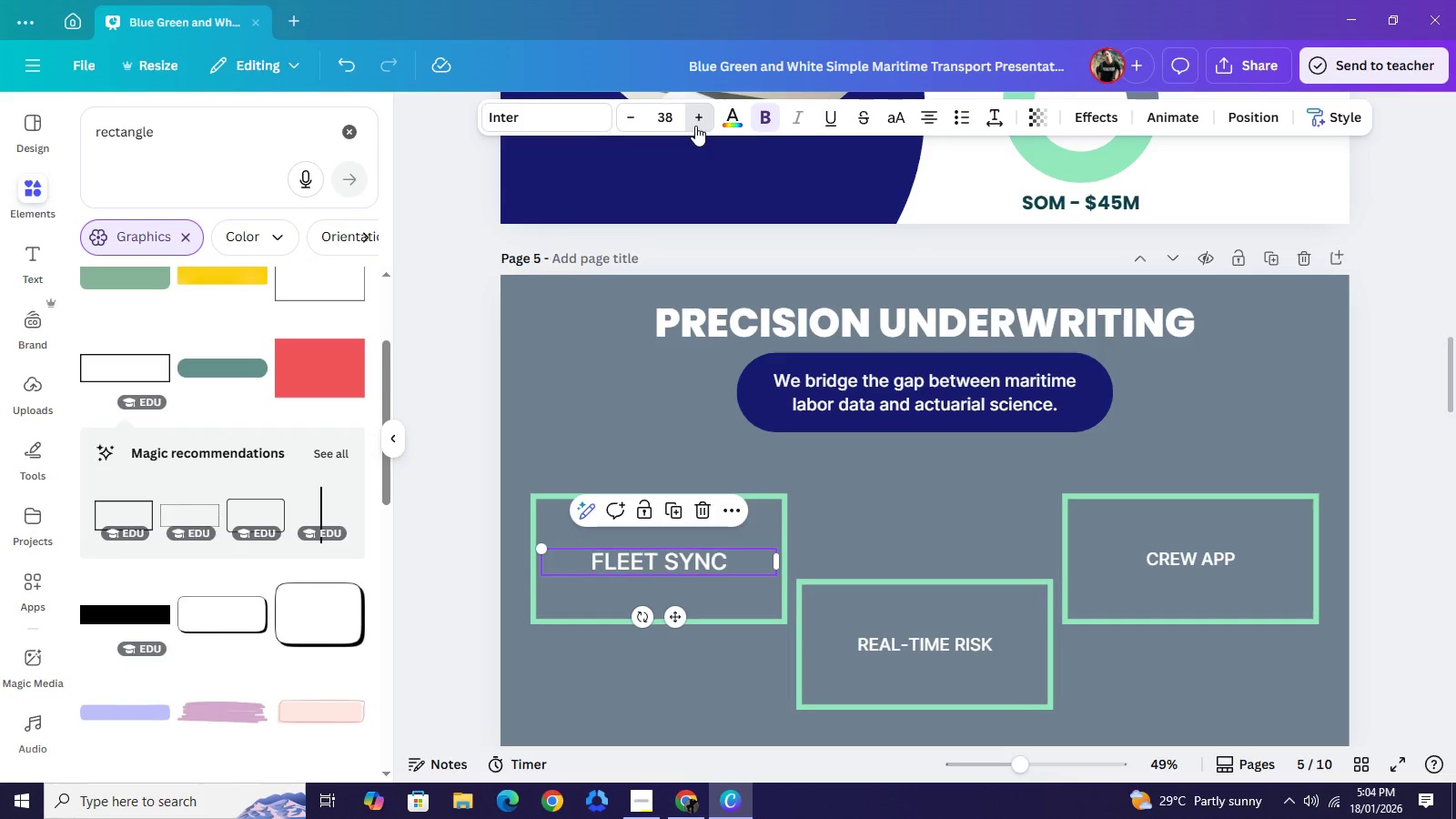 
triple_click([695, 126])
 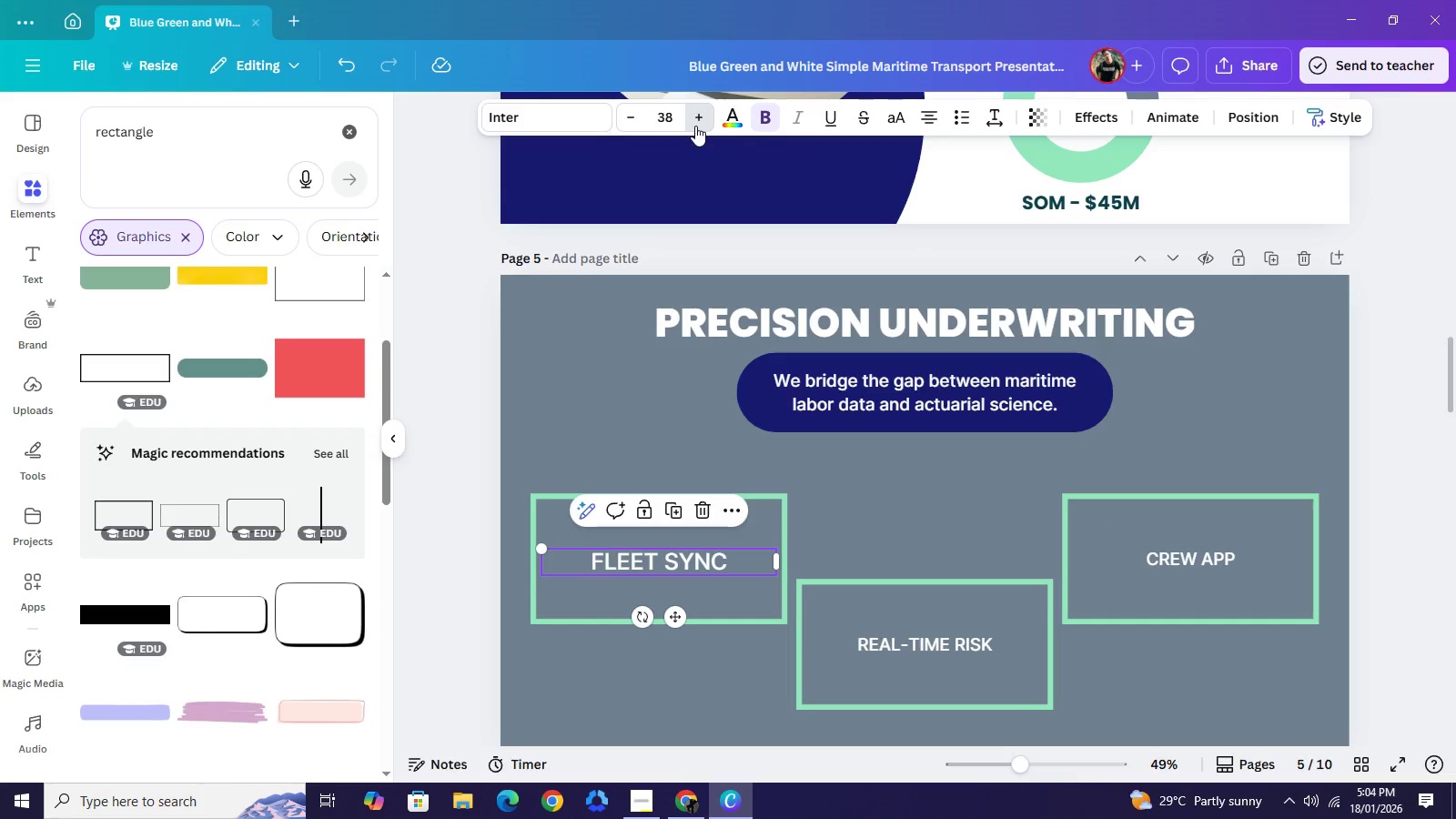 
triple_click([695, 126])
 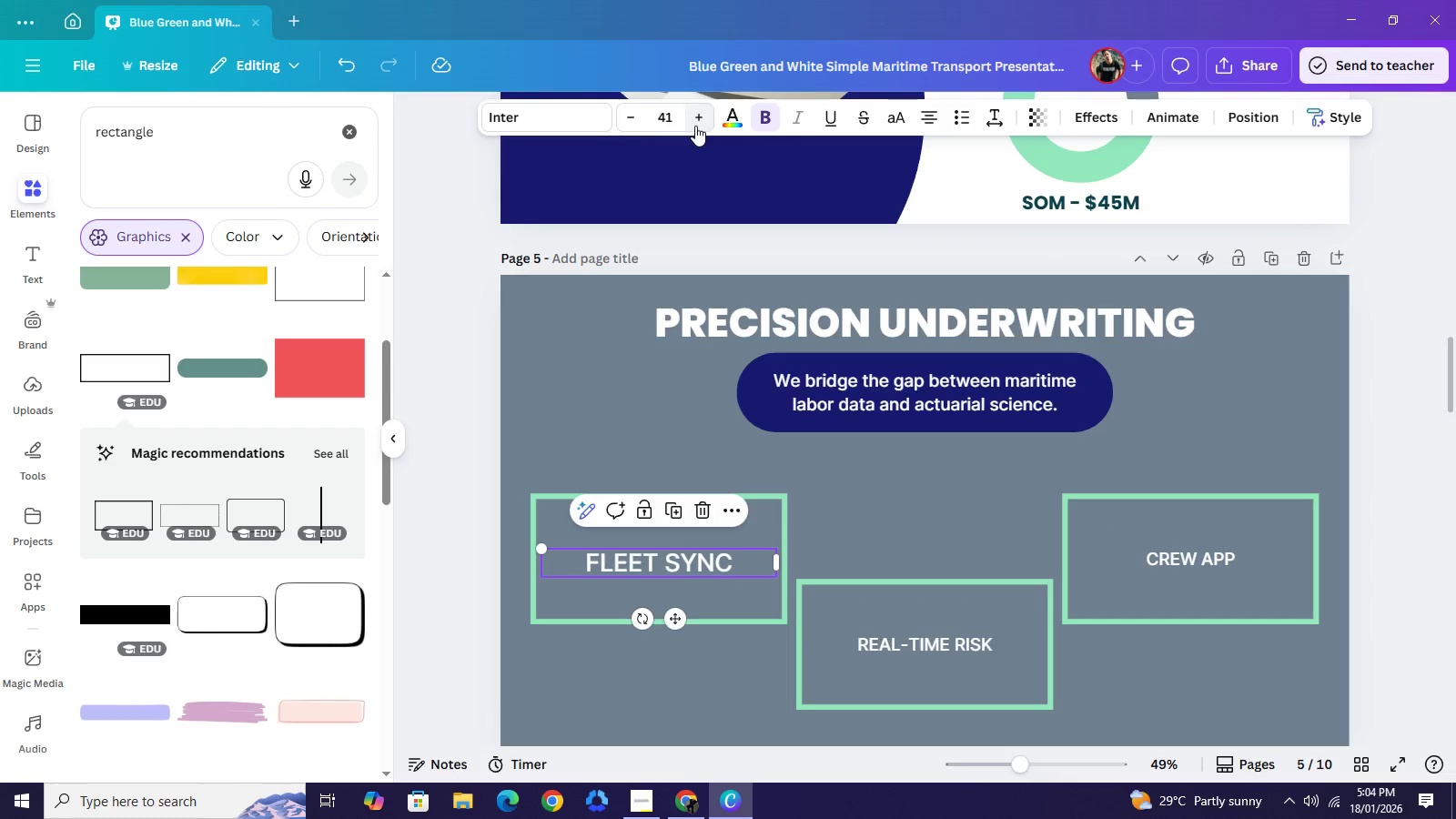 
triple_click([695, 126])
 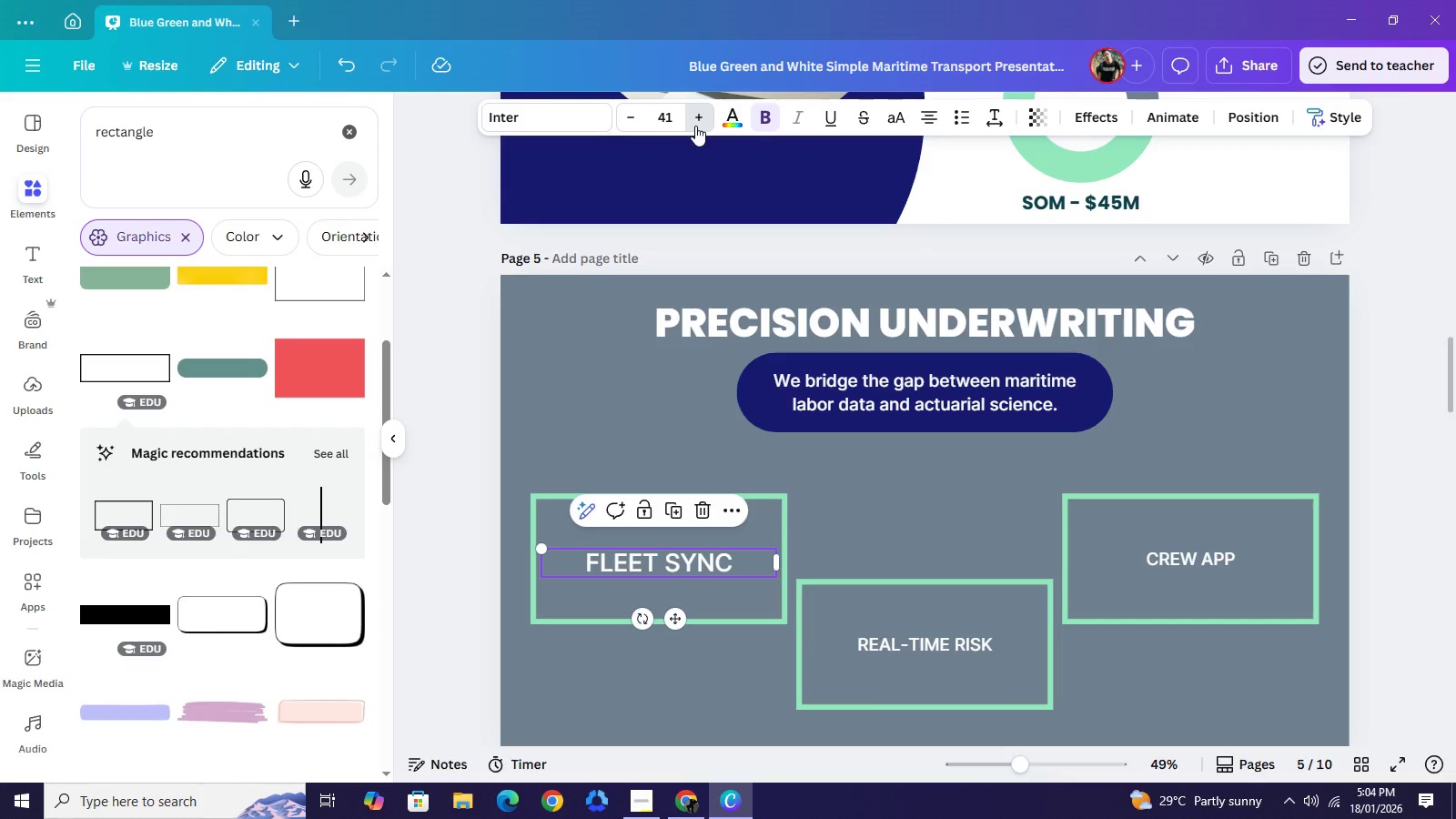 
triple_click([695, 126])
 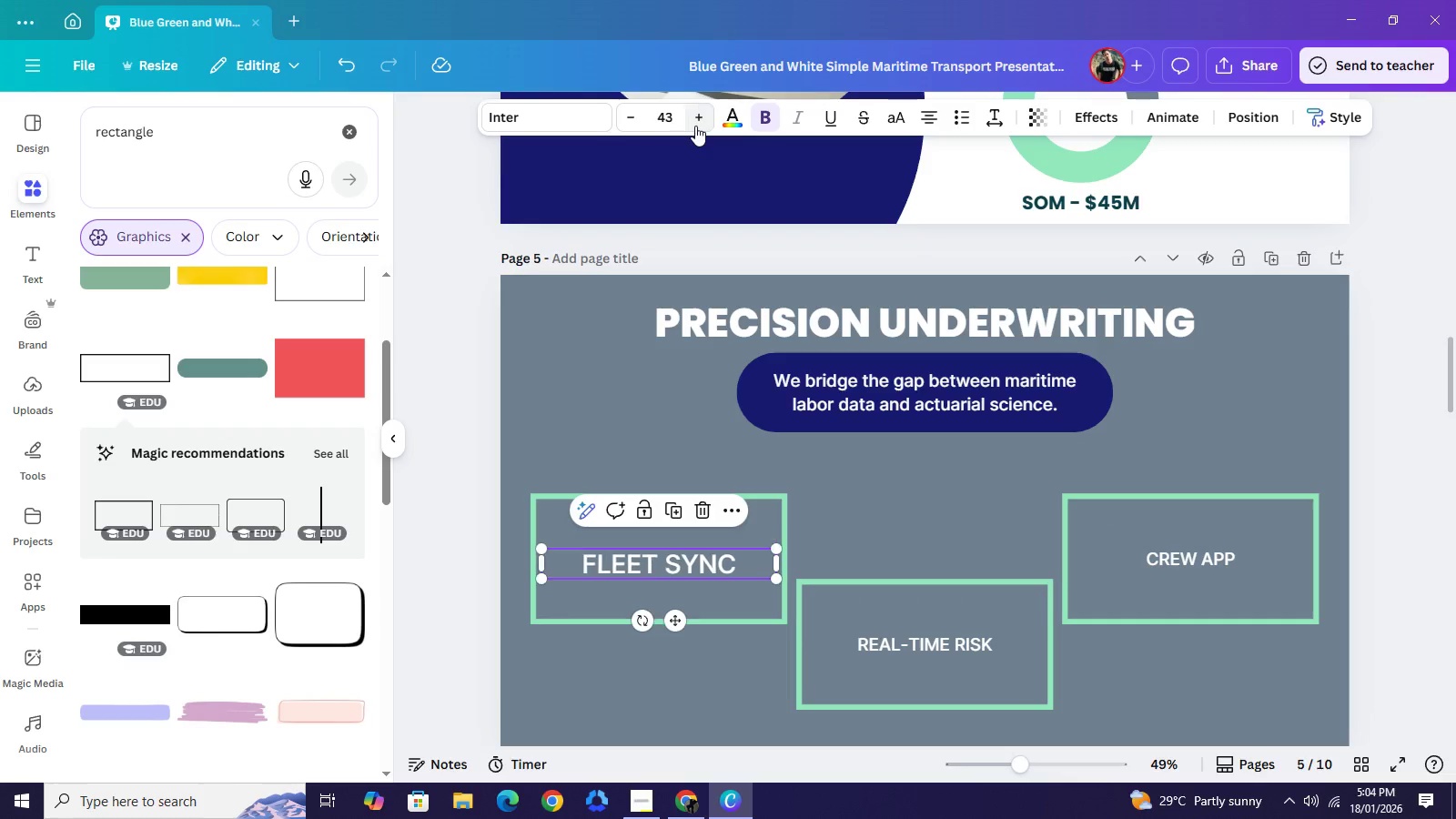 
triple_click([695, 126])
 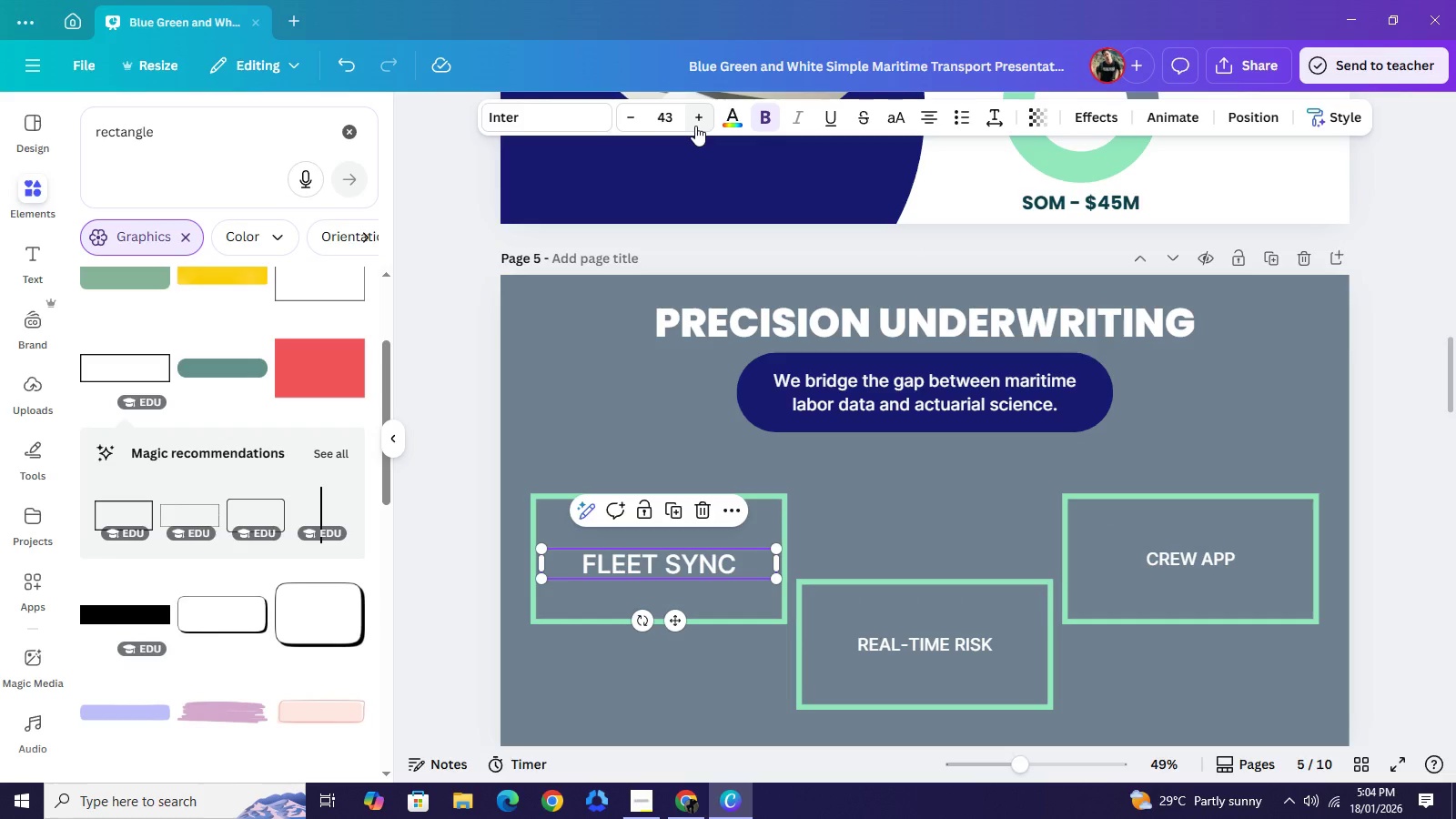 
triple_click([695, 126])
 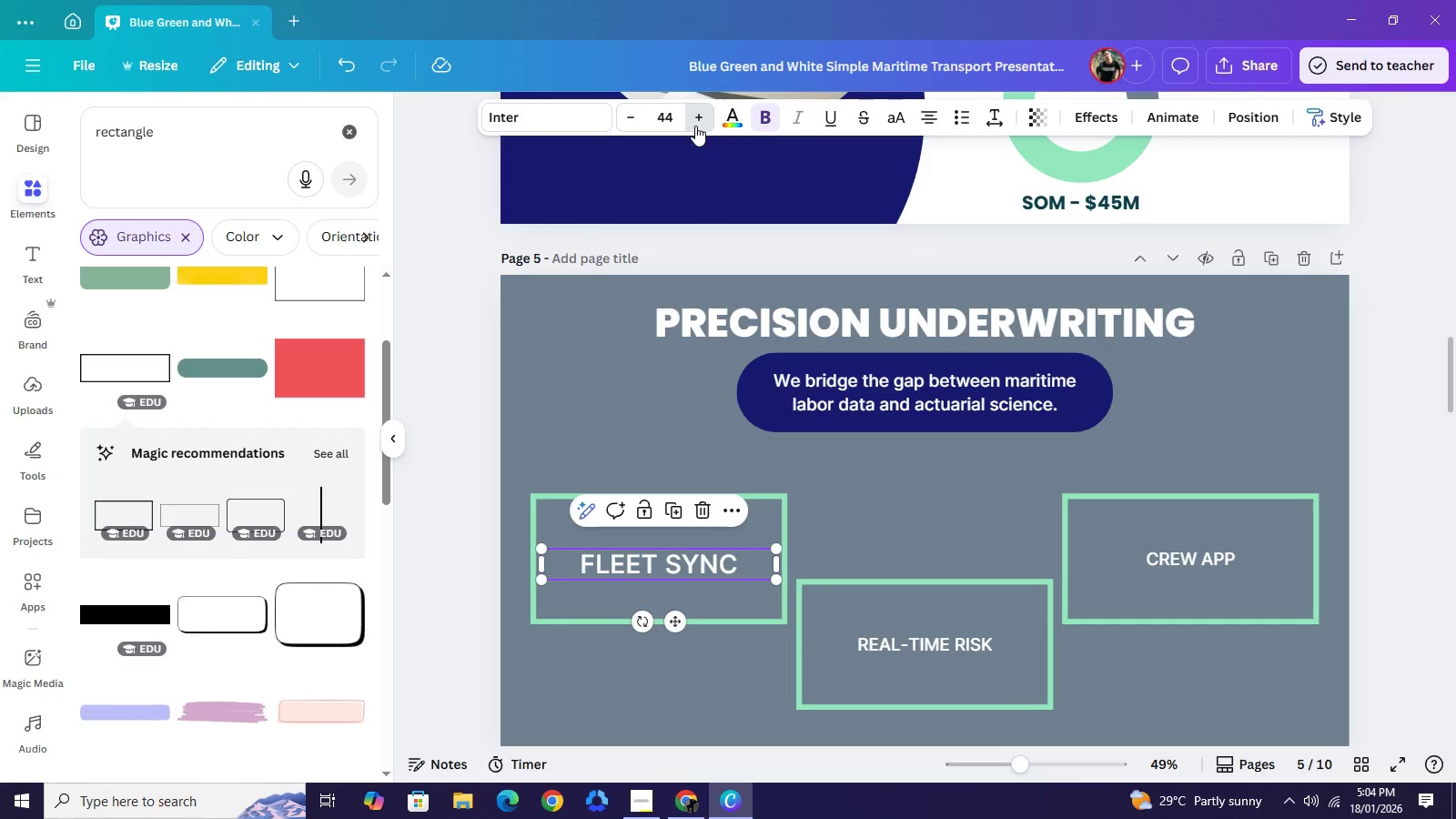 
triple_click([695, 126])
 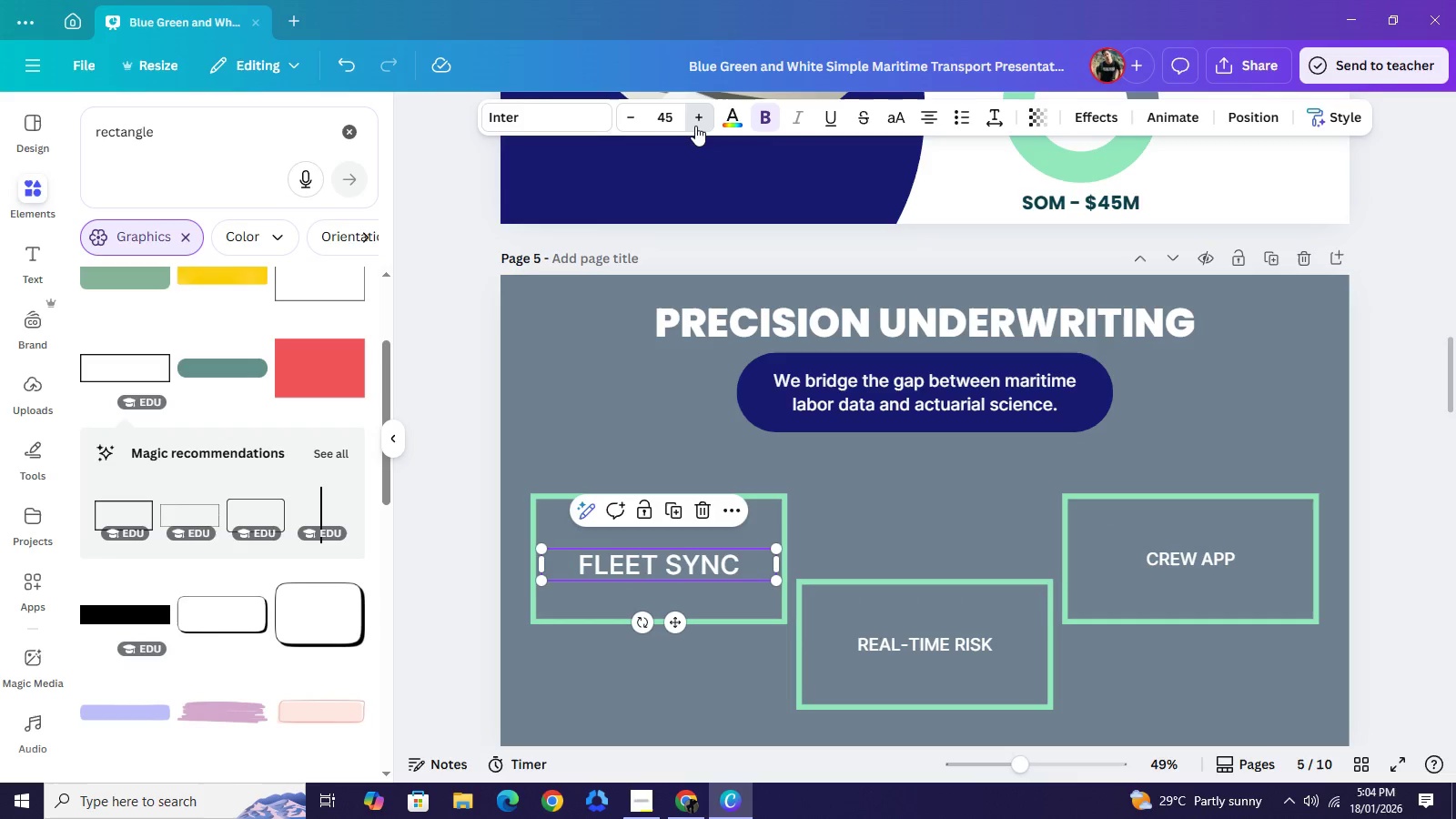 
triple_click([695, 126])
 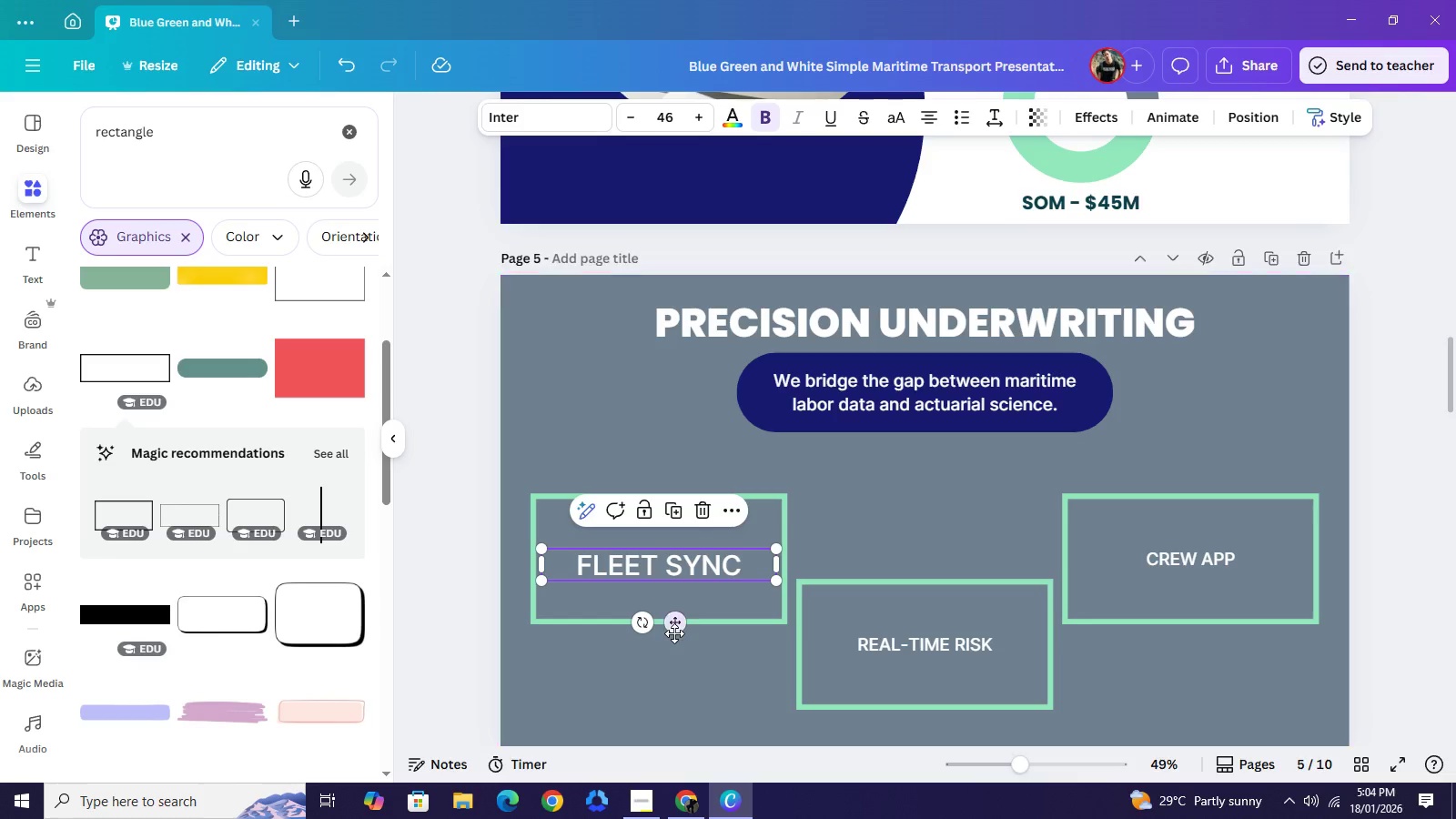 
left_click_drag(start_coordinate=[676, 625], to_coordinate=[676, 621])
 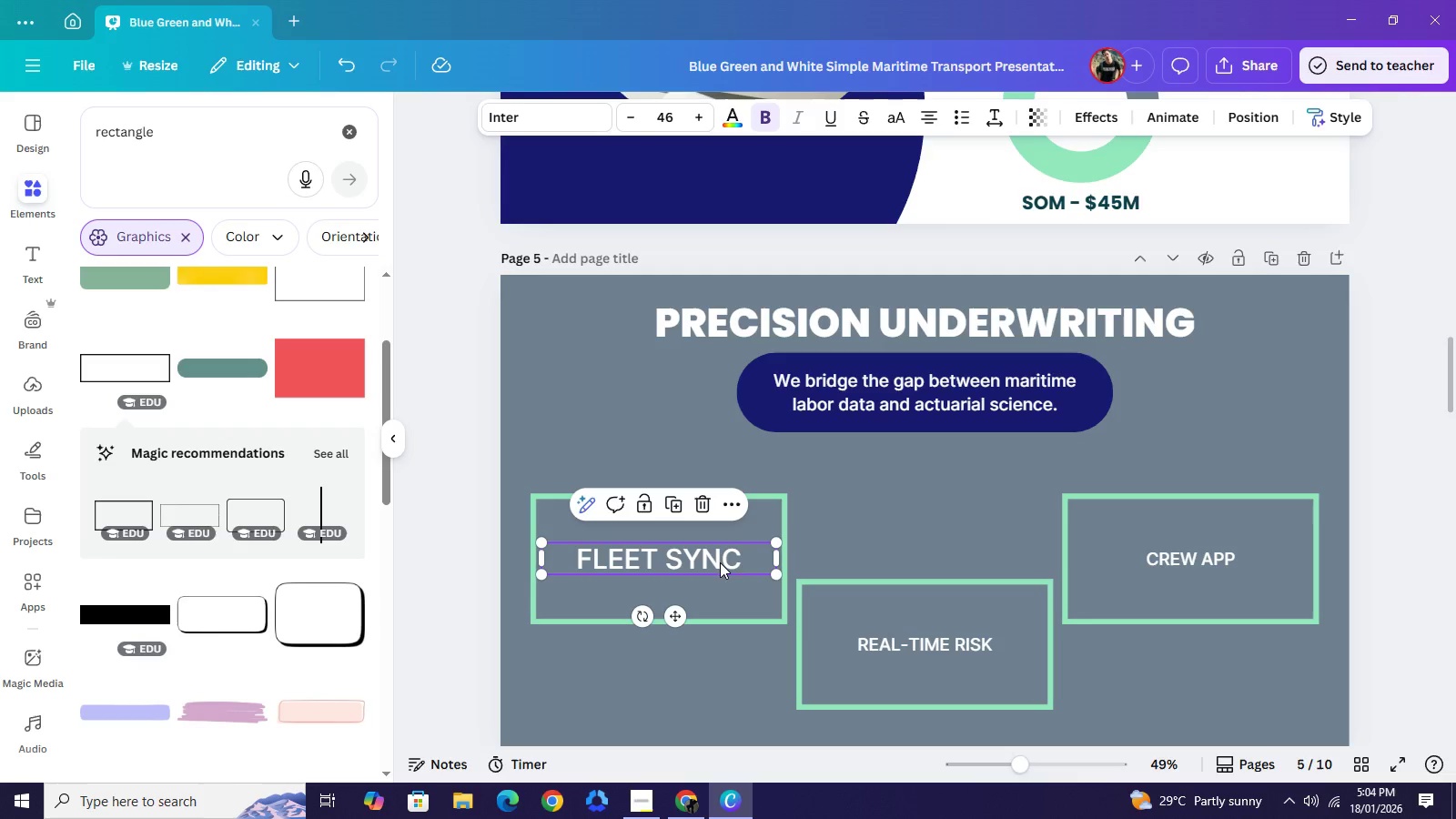 
left_click([720, 562])
 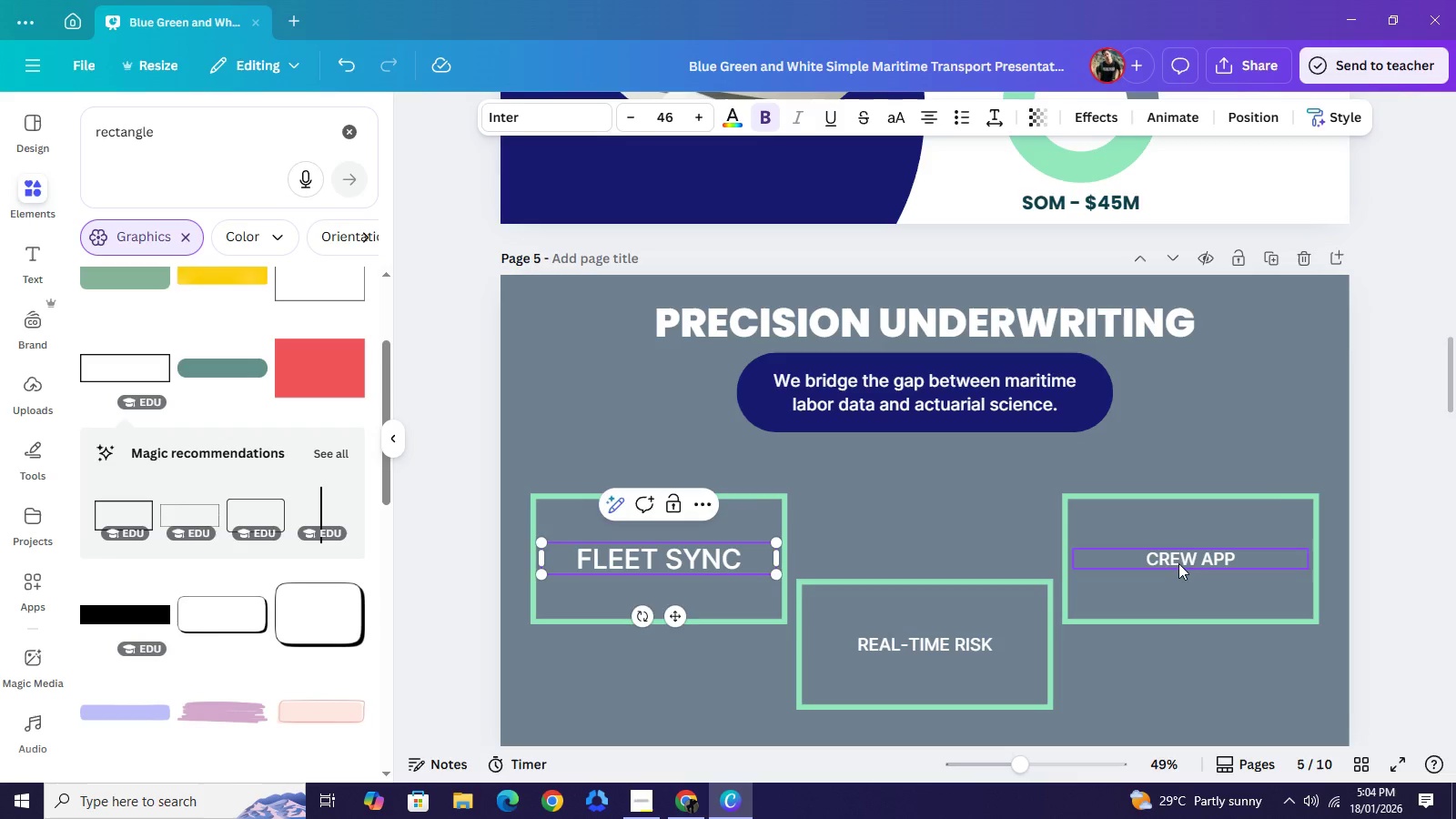 
left_click([1178, 563])
 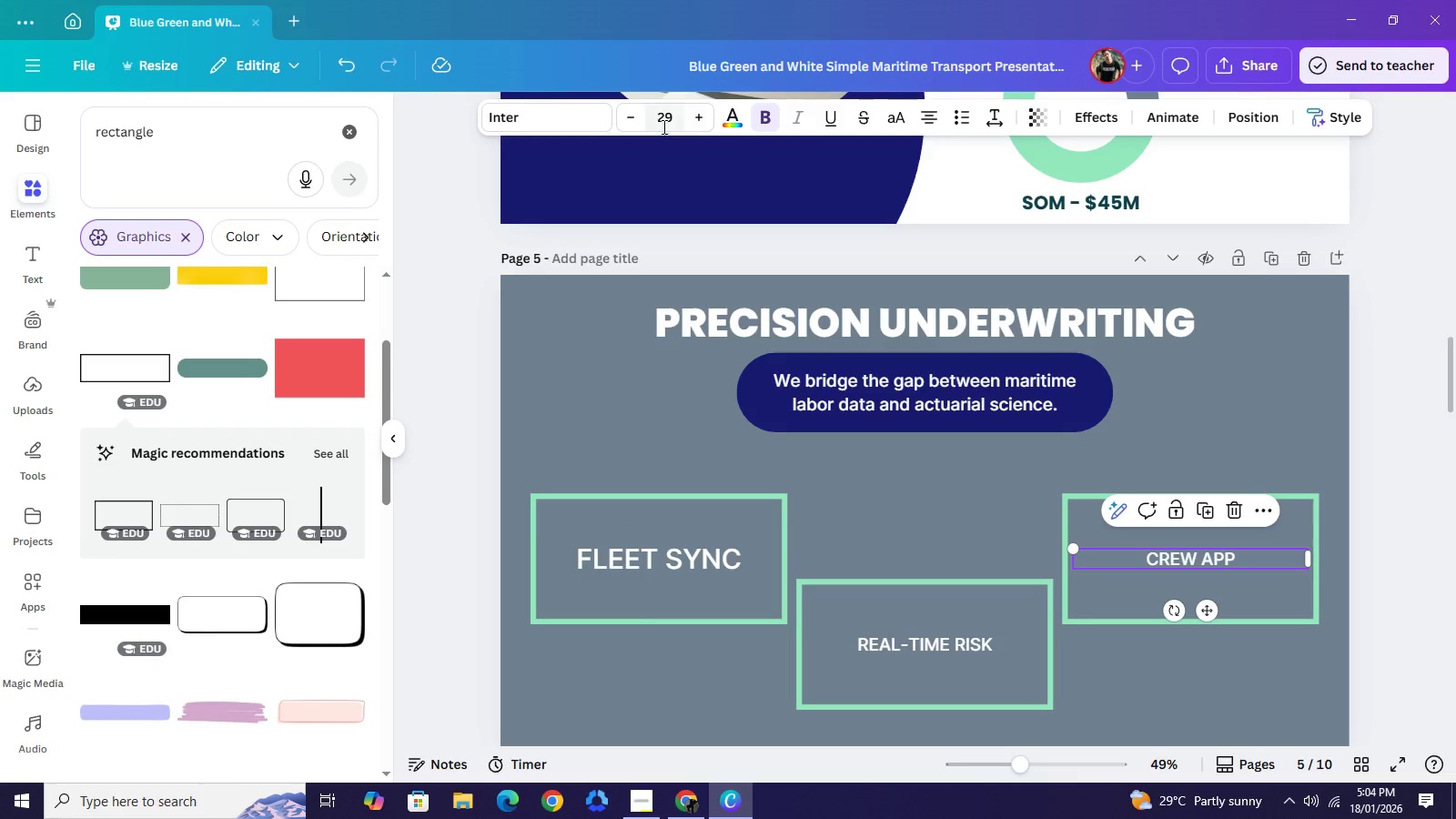 
left_click([662, 124])
 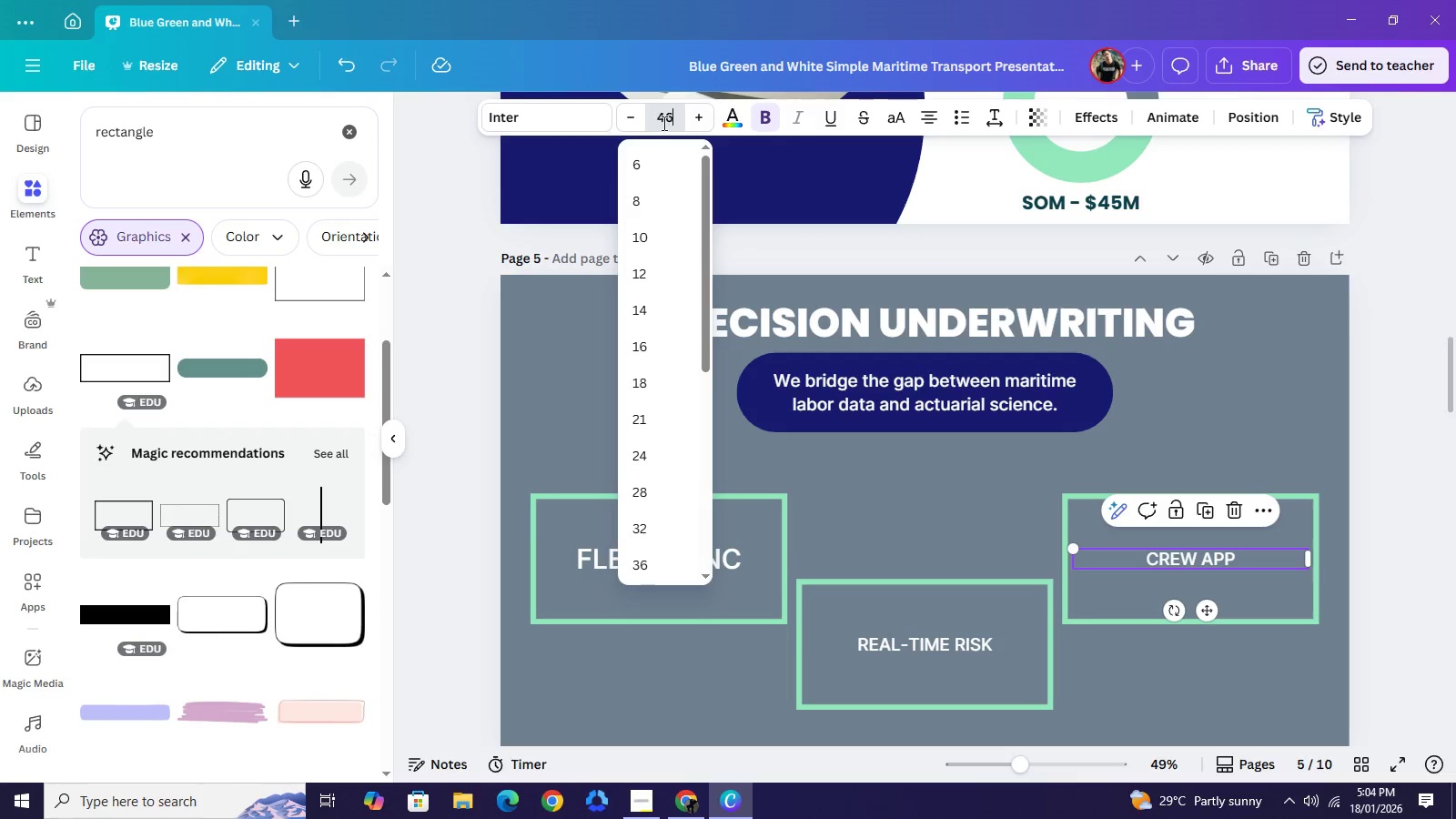 
type(46)
key(NumpadEnter)
 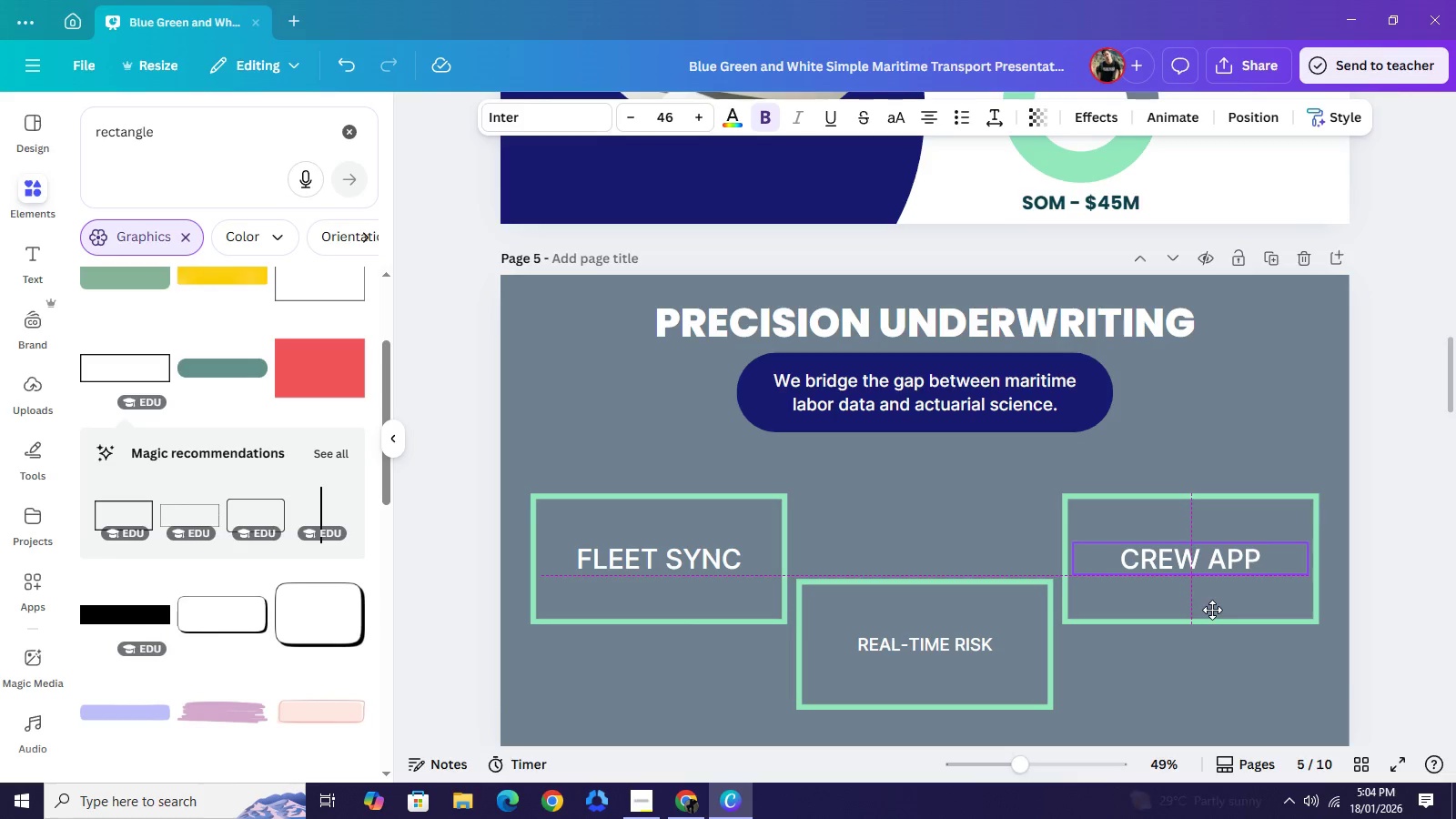 
wait(9.97)
 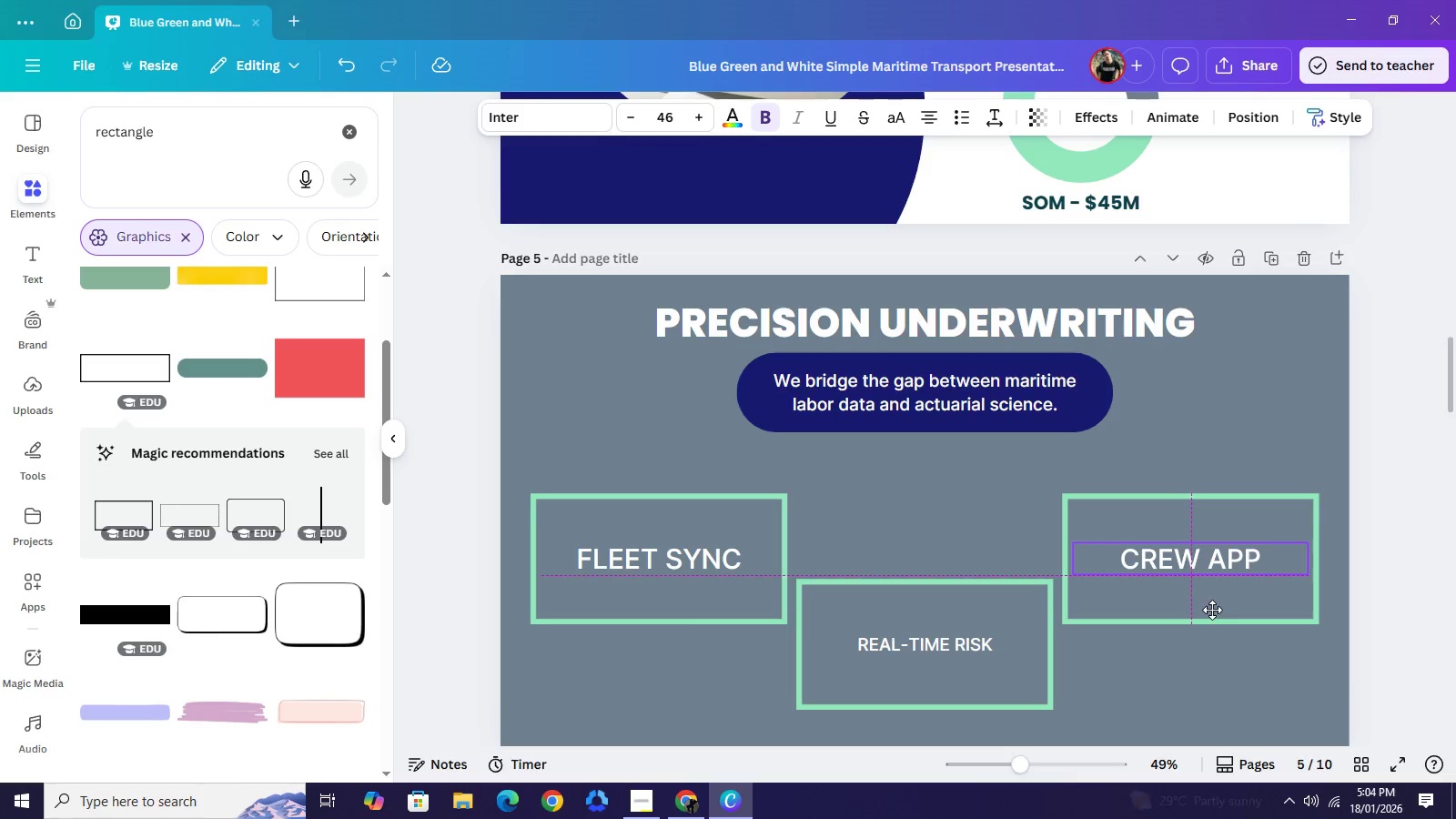 
left_click_drag(start_coordinate=[1196, 569], to_coordinate=[1193, 563])
 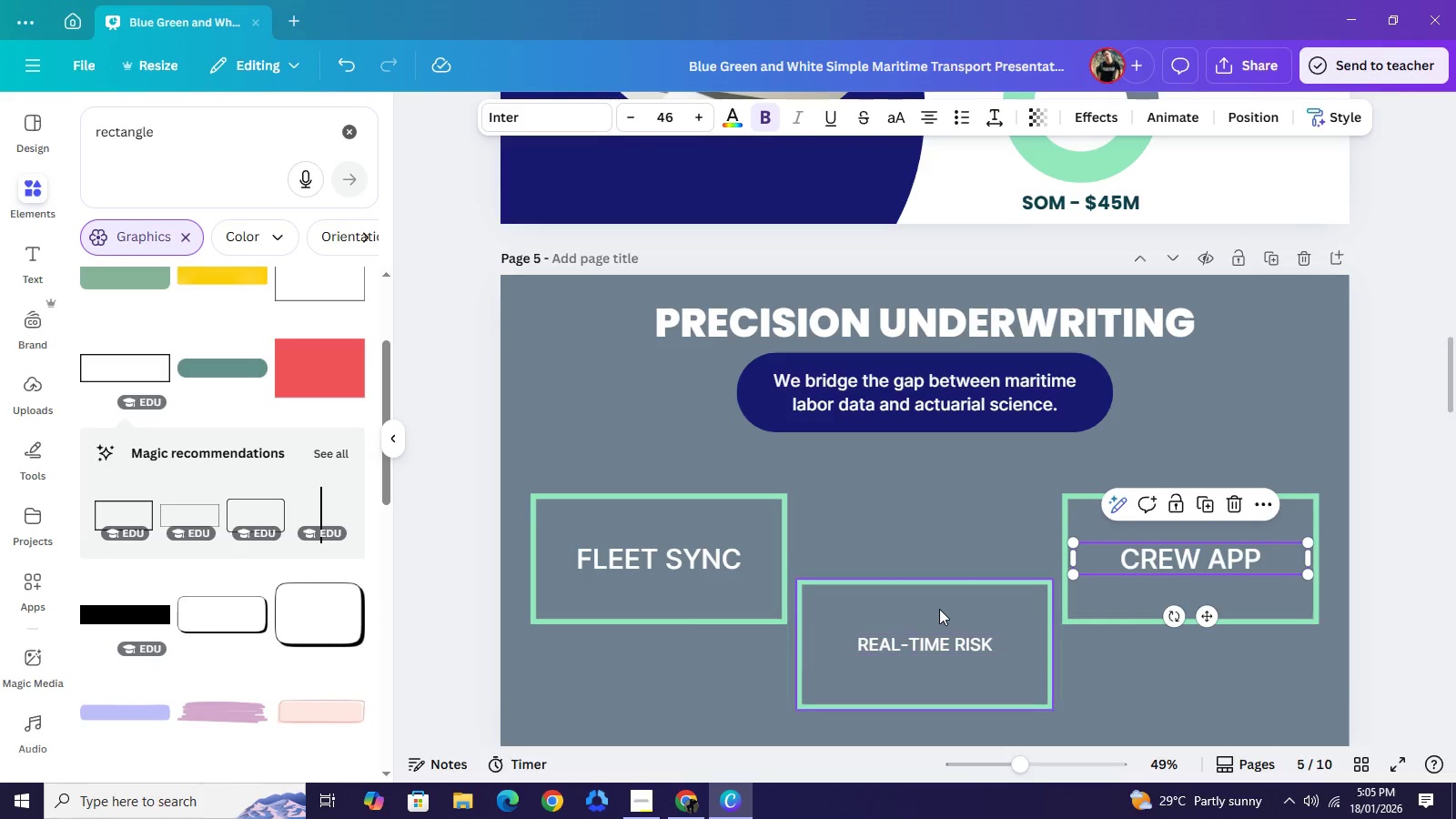 
left_click_drag(start_coordinate=[939, 609], to_coordinate=[940, 616])
 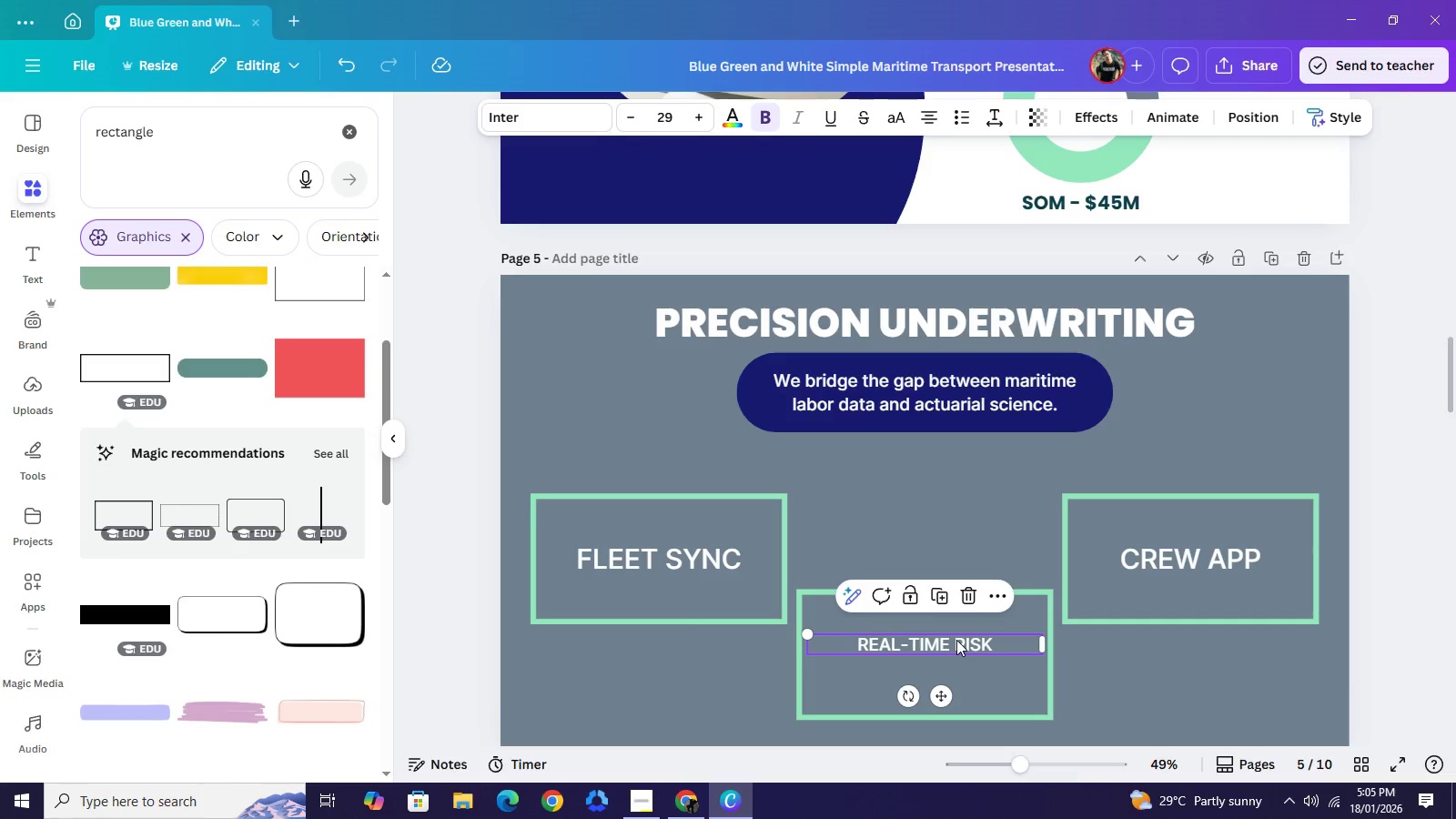 
left_click([956, 640])
 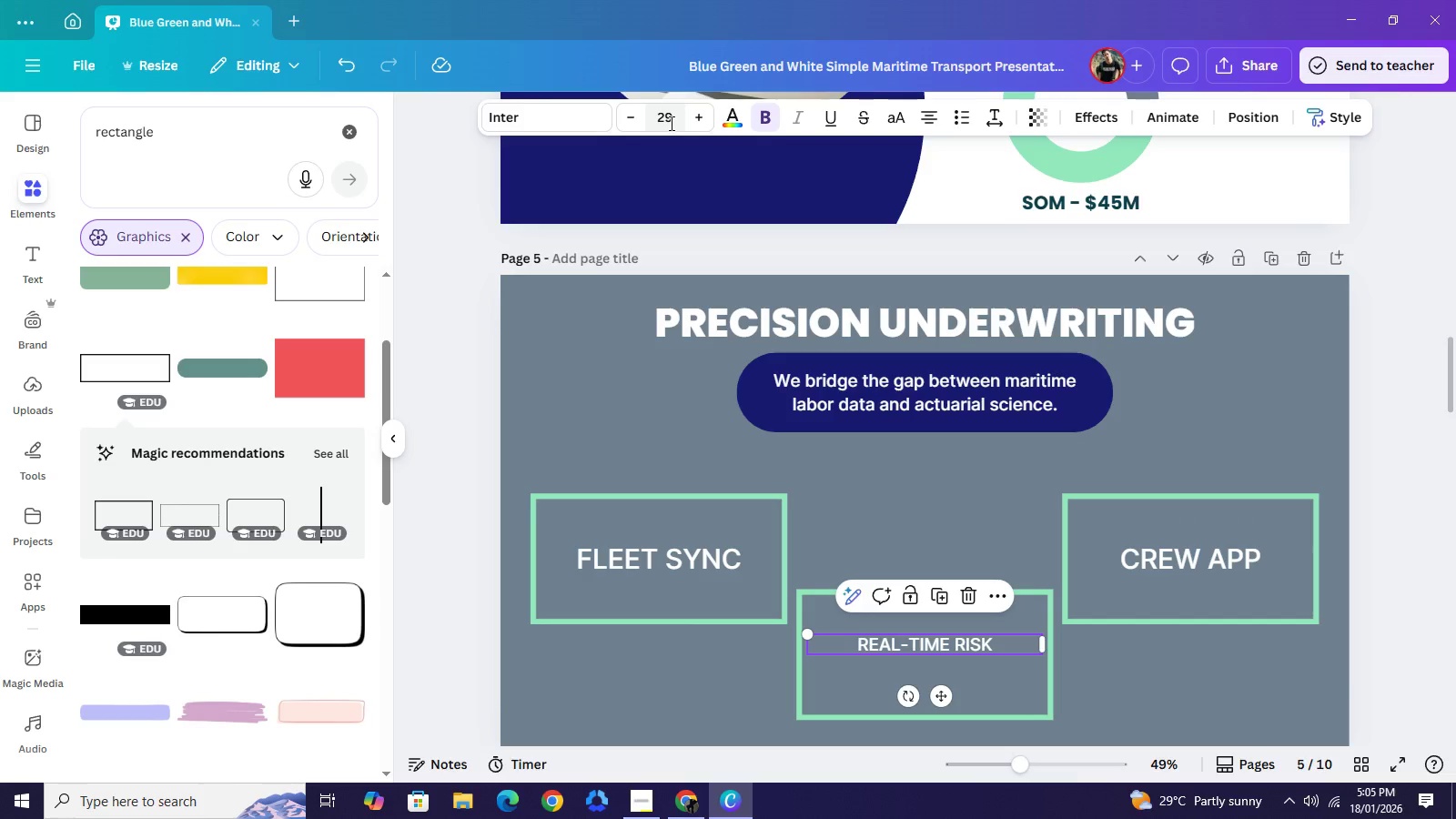 
left_click([670, 123])
 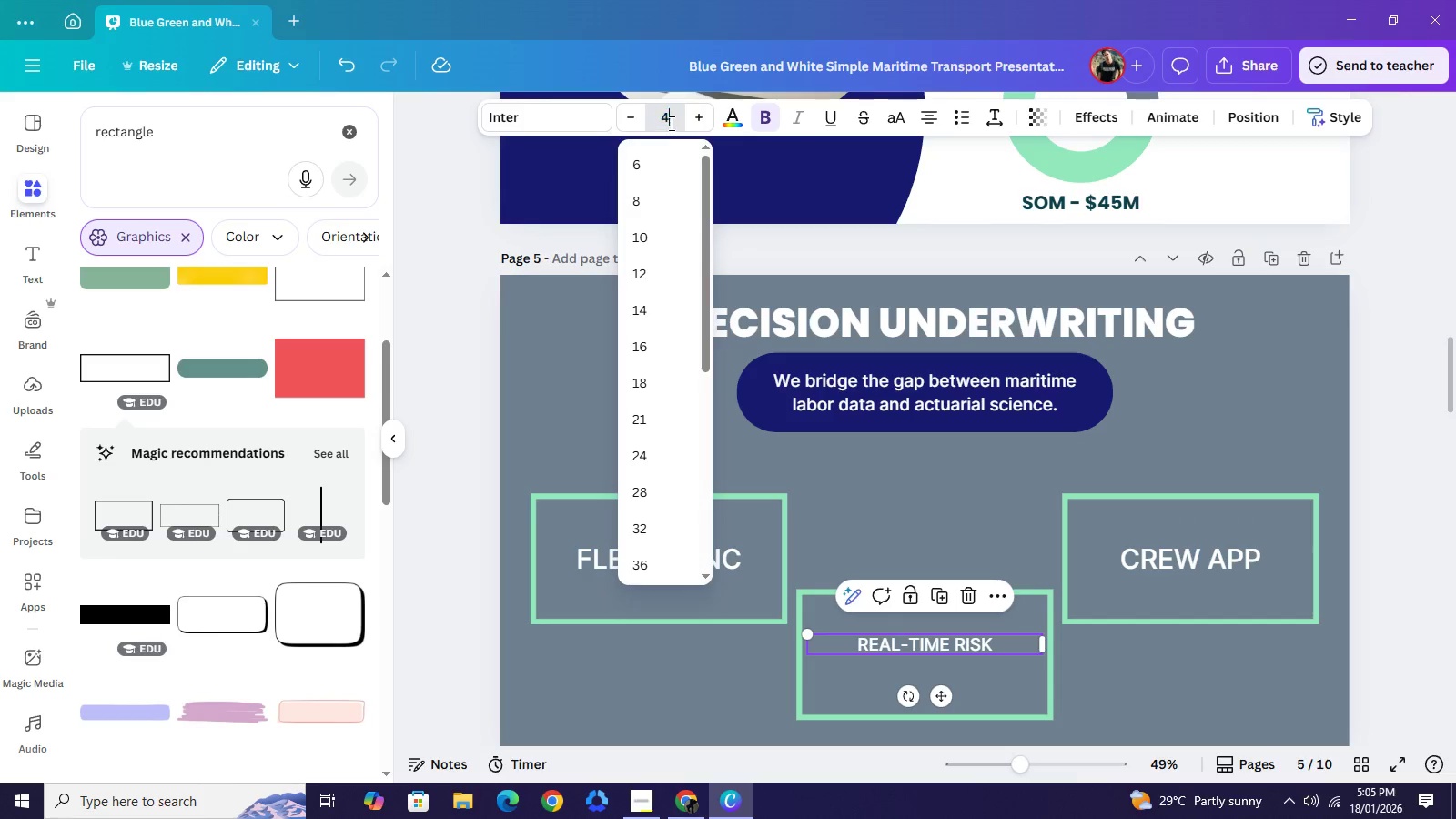 
type(46)
key(NumpadEnter)
 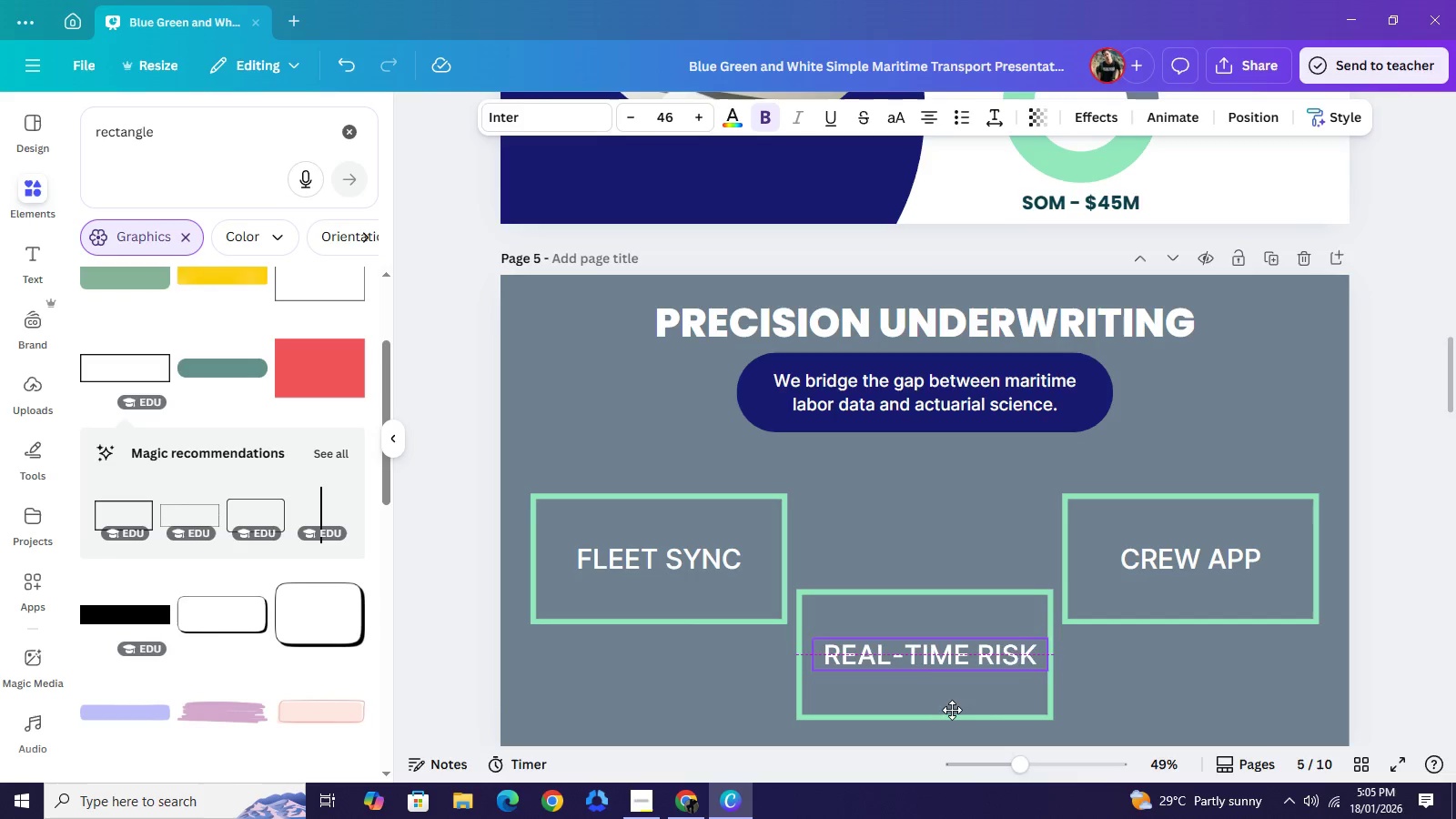 
wait(6.06)
 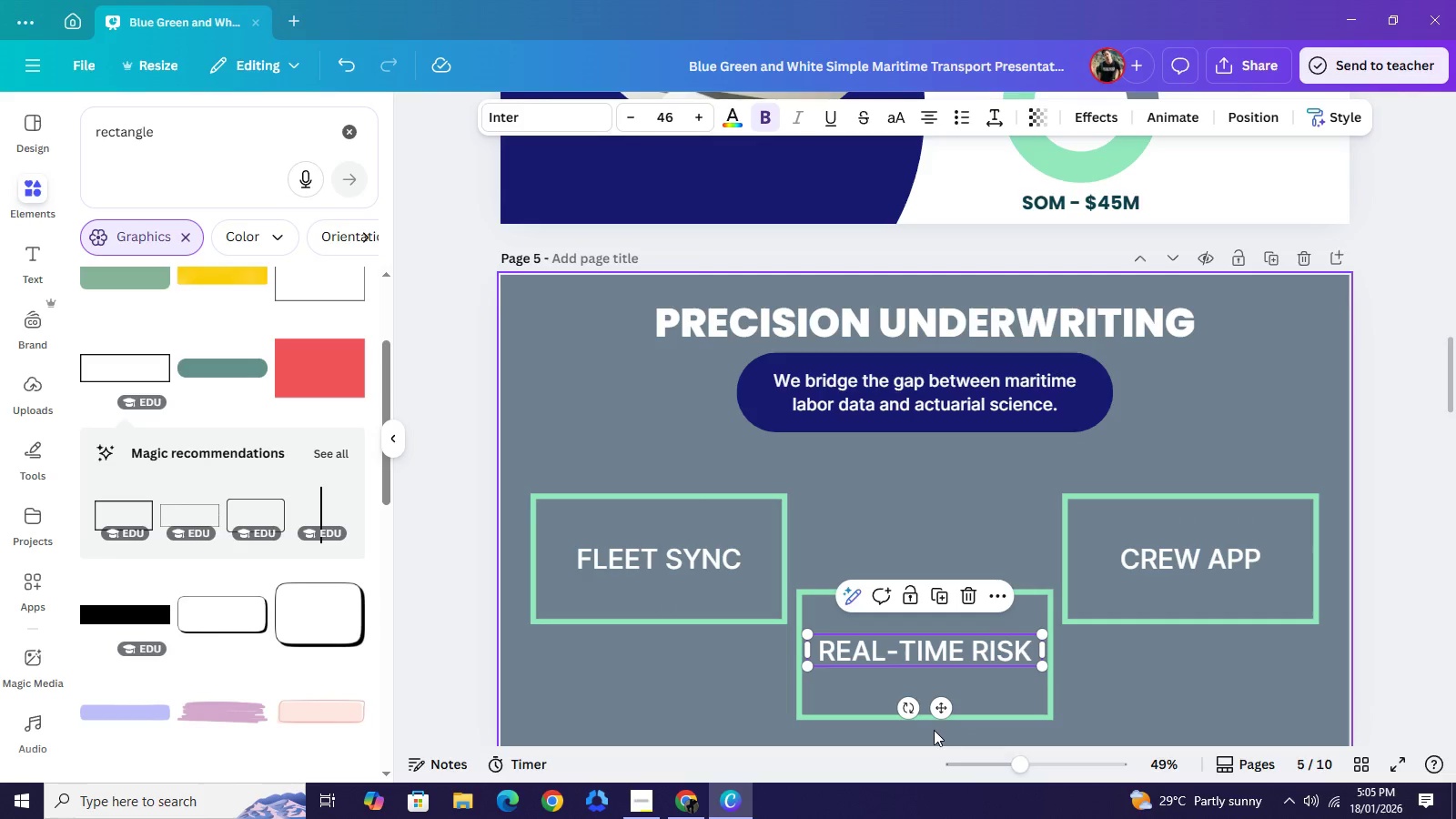 
left_click([1383, 561])
 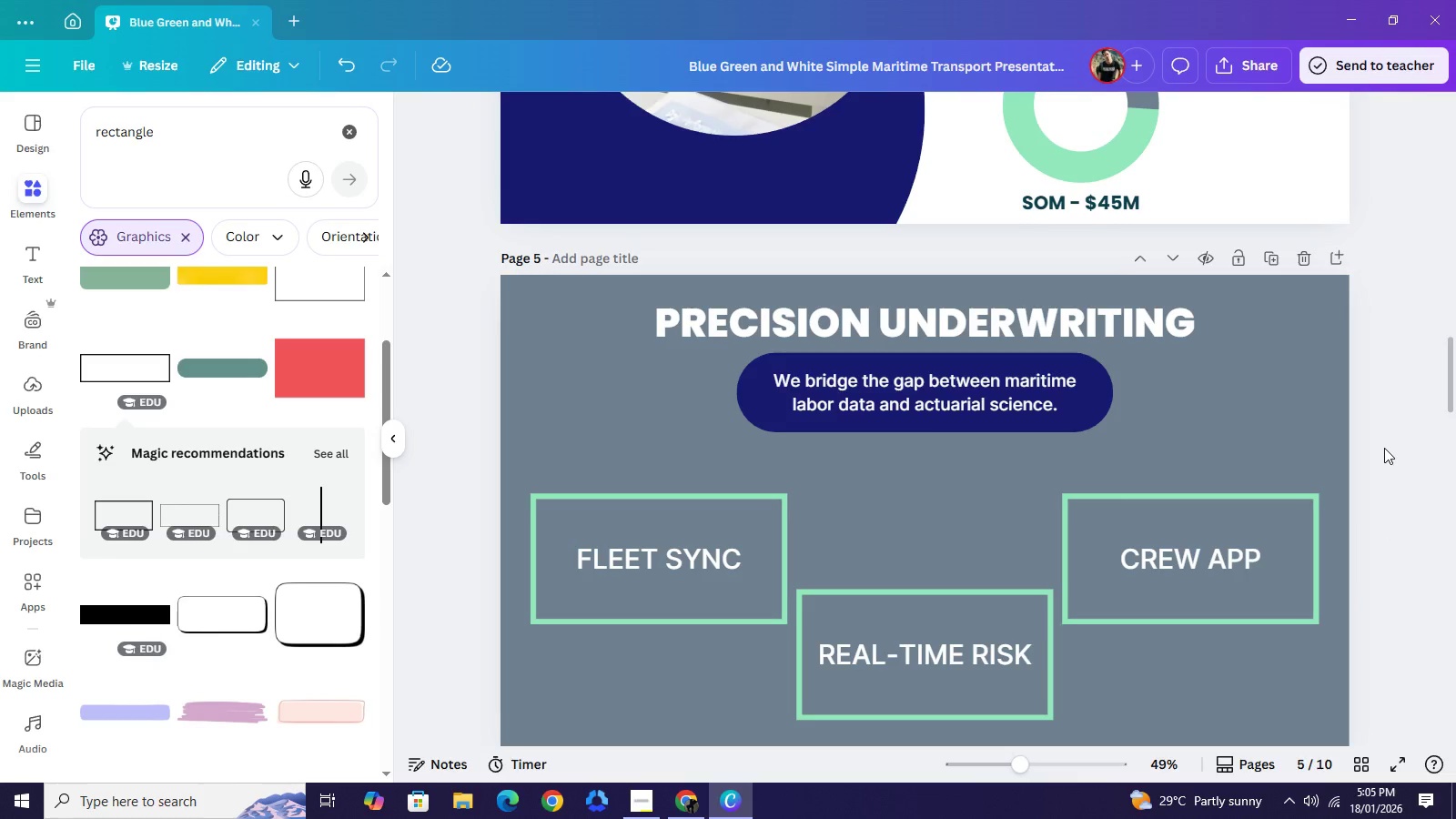 
scroll: coordinate [1384, 448], scroll_direction: down, amount: 2.0
 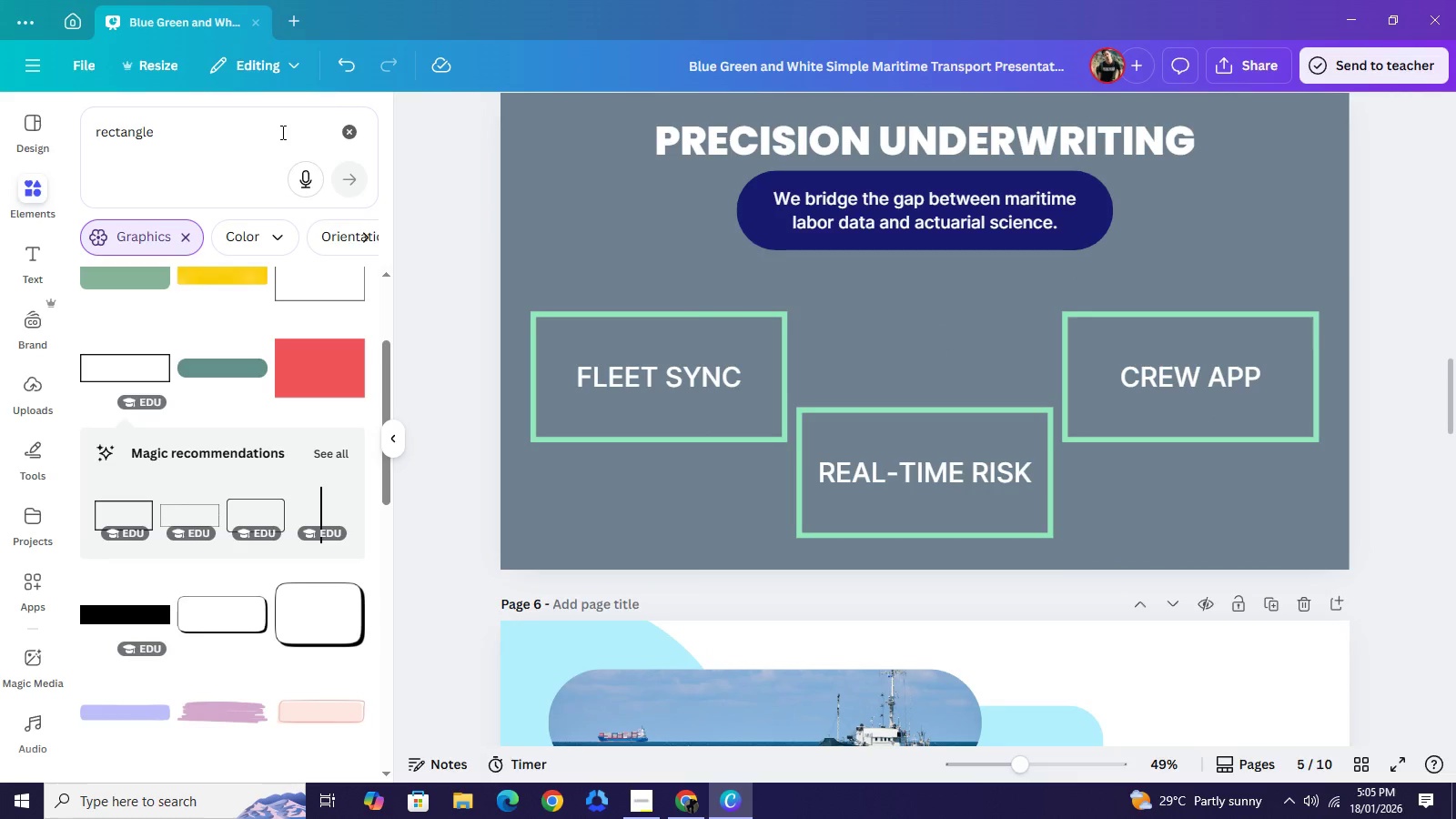 
left_click([357, 131])
 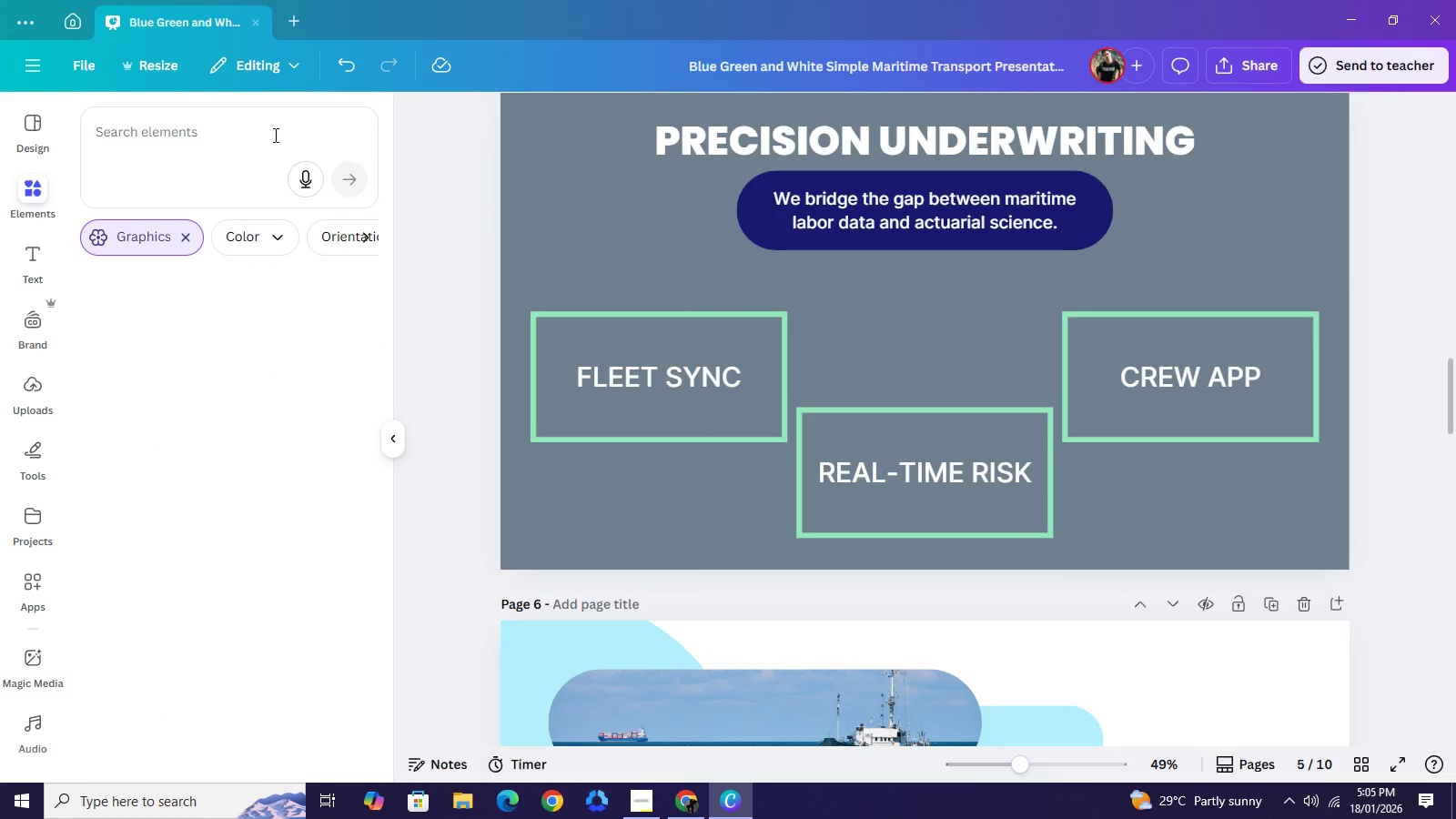 
left_click([274, 135])
 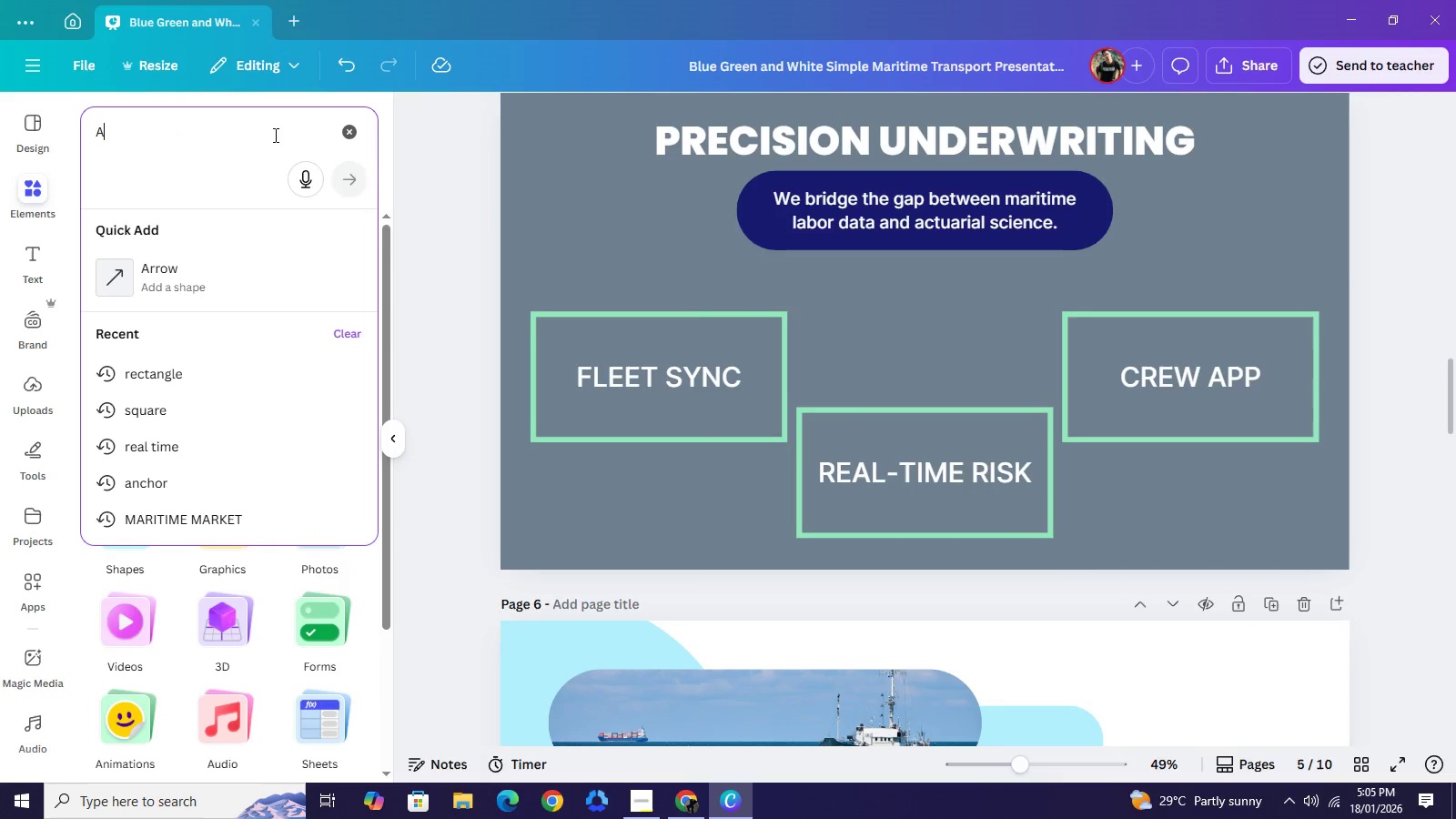 
type(ASNCHOR)
key(Backspace)
key(Backspace)
key(Backspace)
key(Backspace)
key(Backspace)
key(Backspace)
type(NCHOR)
key(NumpadEnter)
 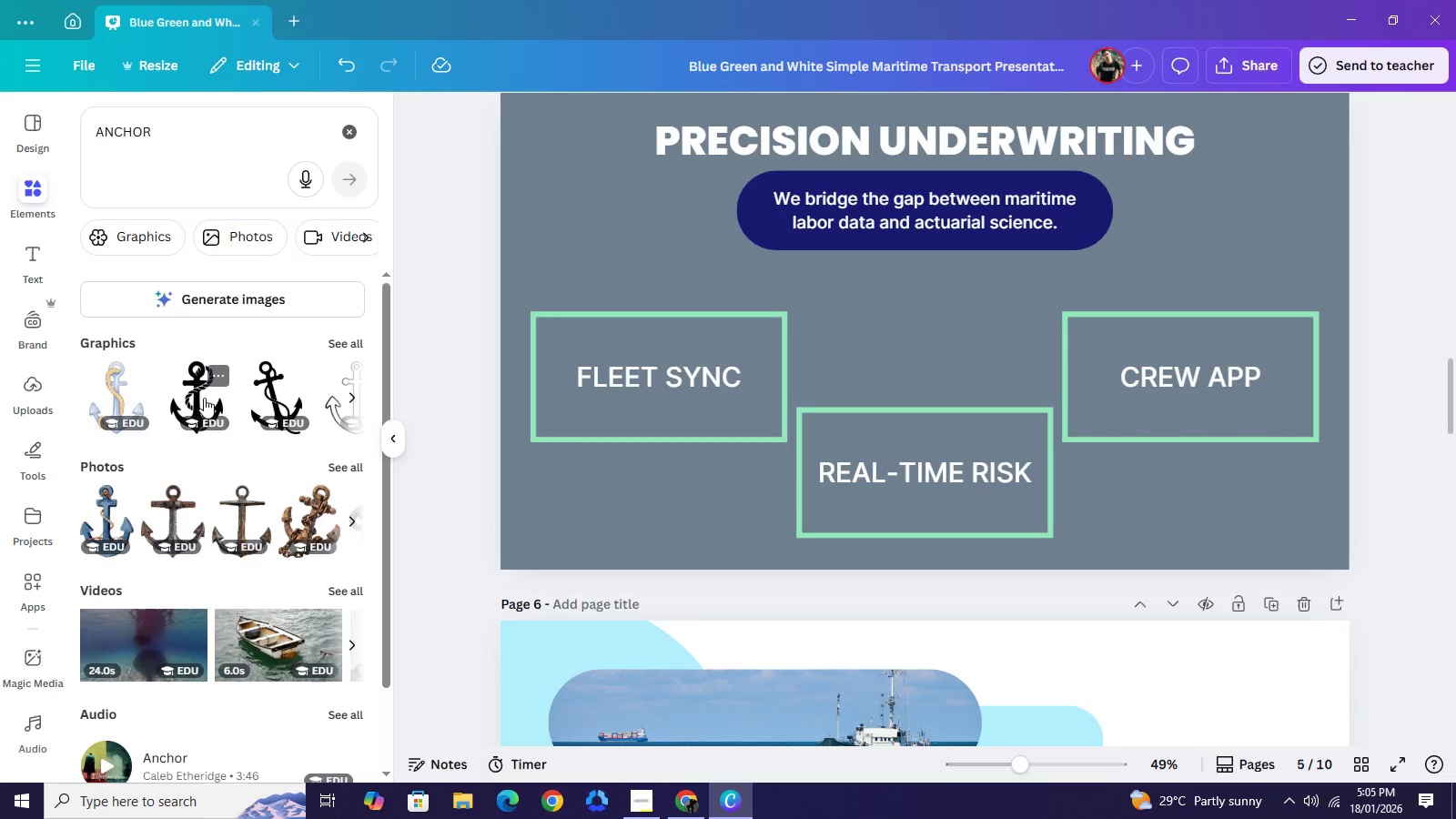 
left_click([204, 398])
 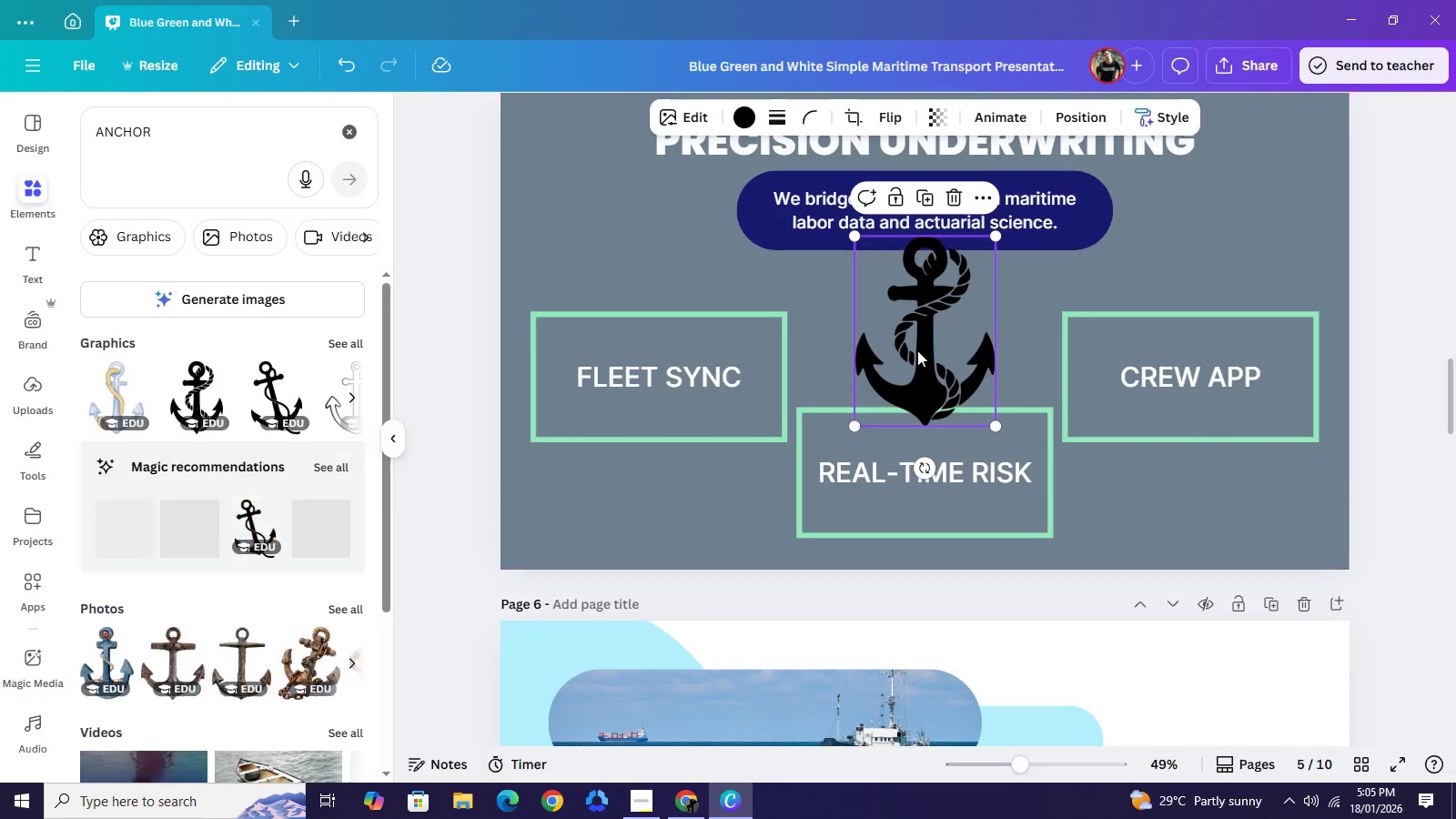 
left_click_drag(start_coordinate=[917, 351], to_coordinate=[664, 281])
 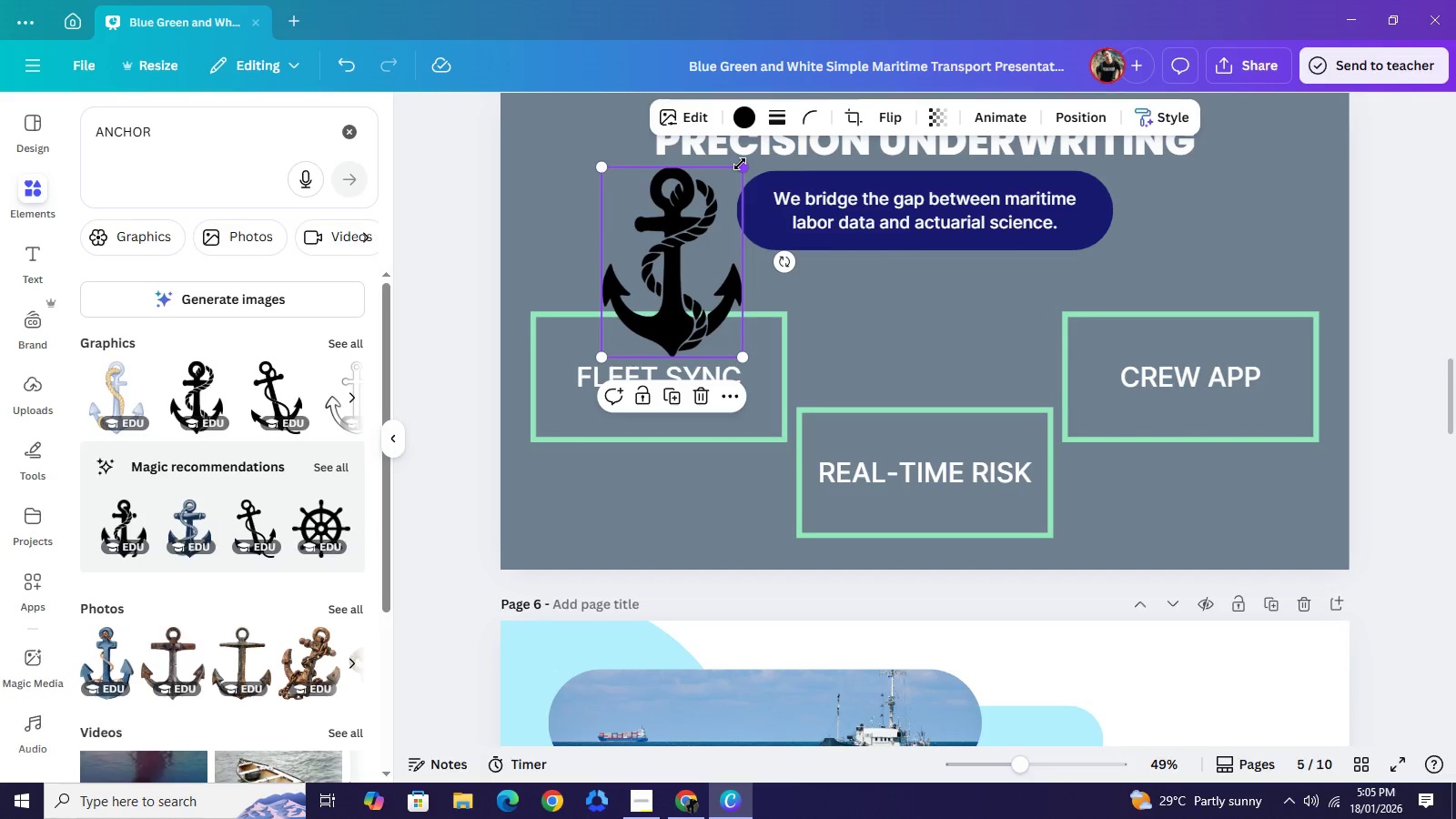 
left_click_drag(start_coordinate=[740, 164], to_coordinate=[697, 267])
 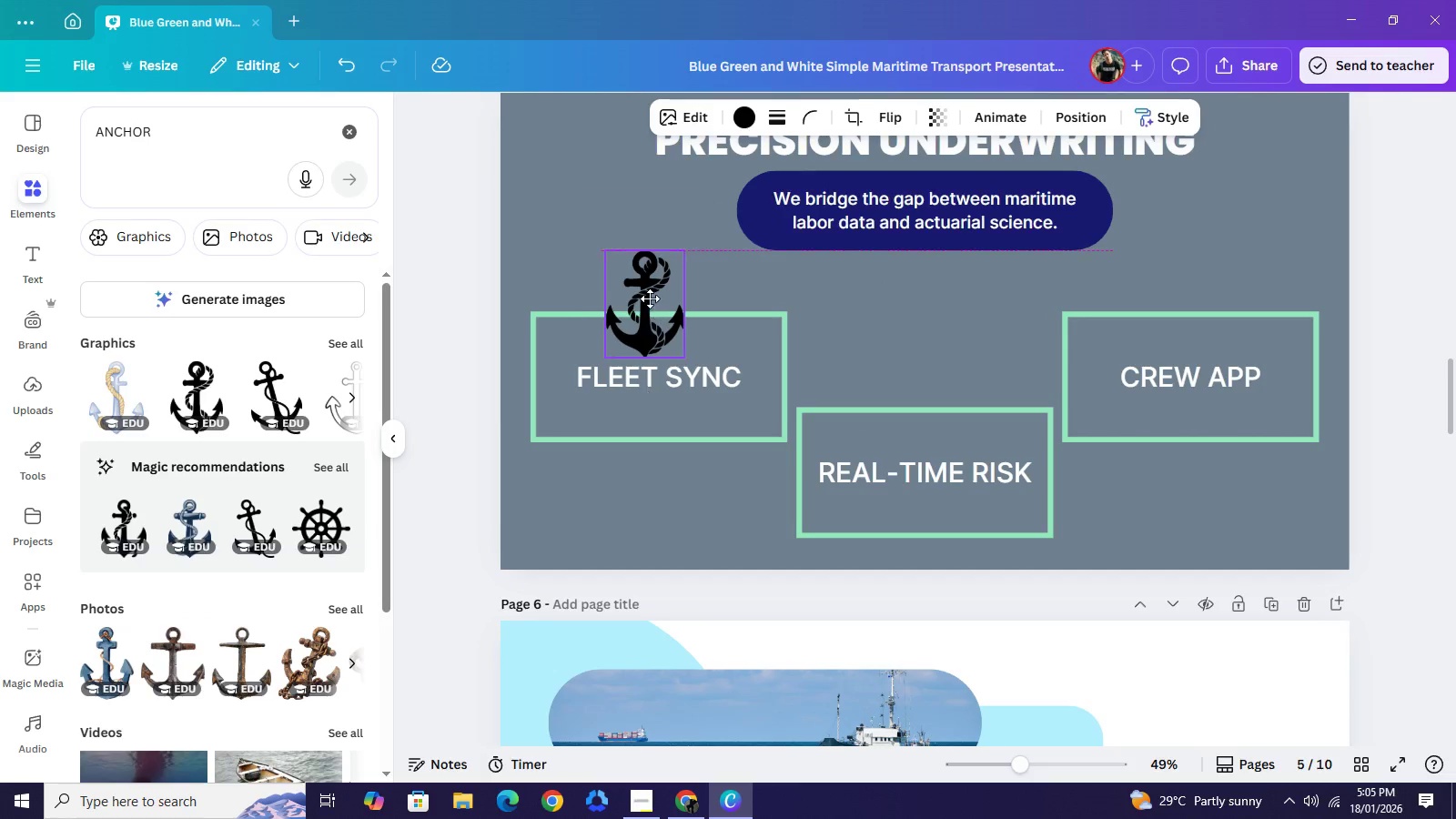 
left_click_drag(start_coordinate=[639, 322], to_coordinate=[650, 258])
 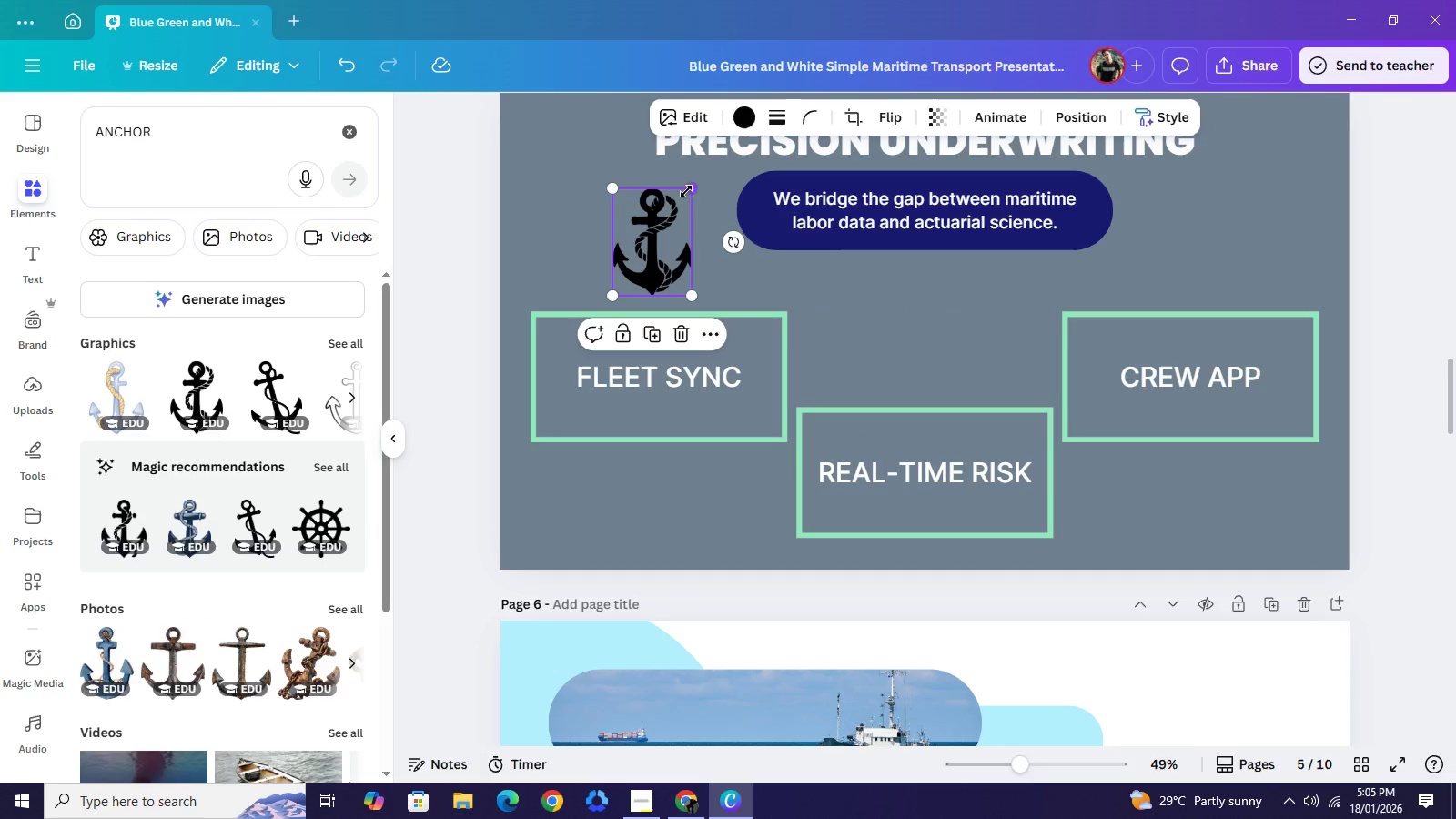 
left_click_drag(start_coordinate=[686, 190], to_coordinate=[677, 220])
 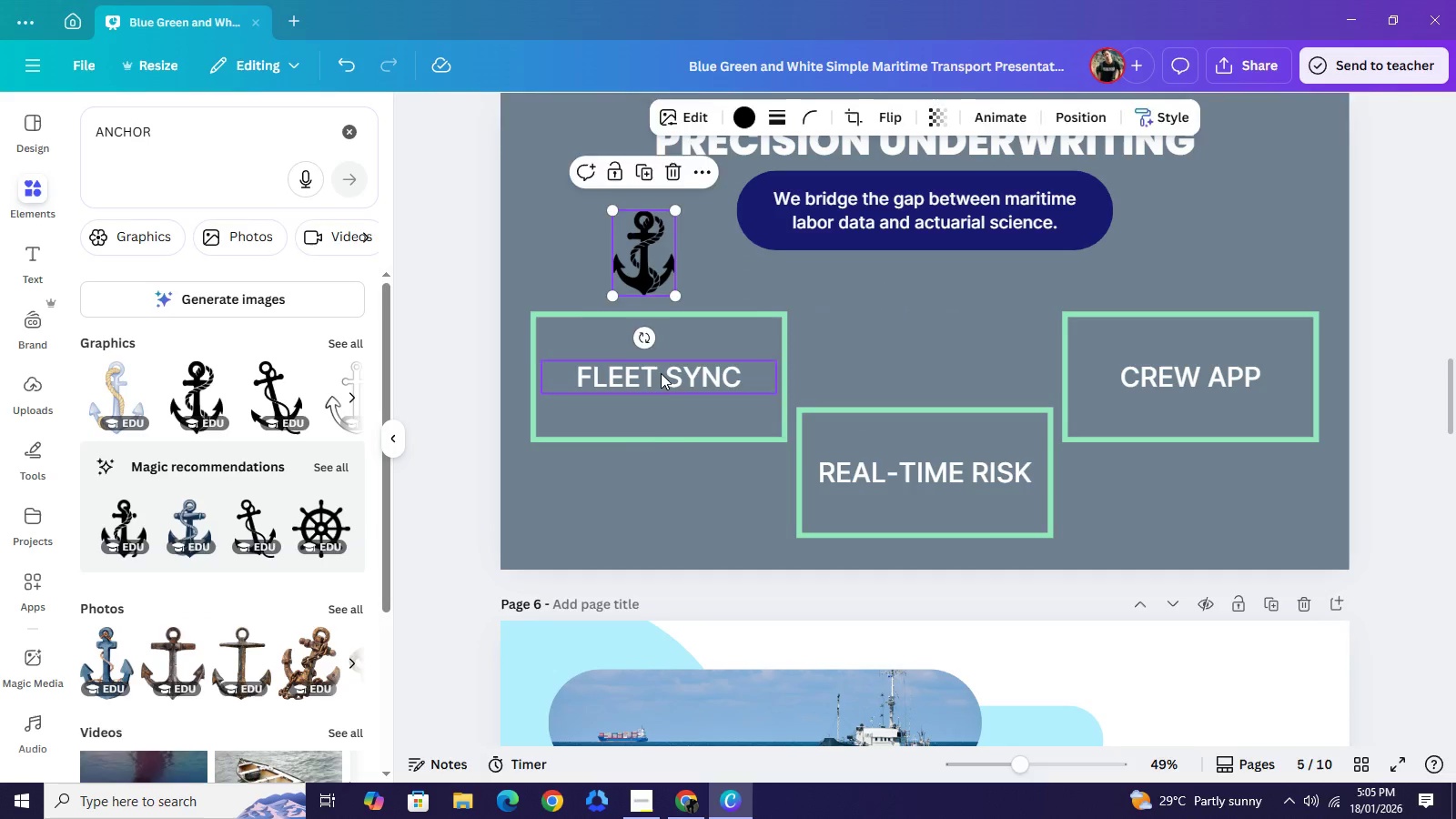 
left_click_drag(start_coordinate=[661, 368], to_coordinate=[660, 391])
 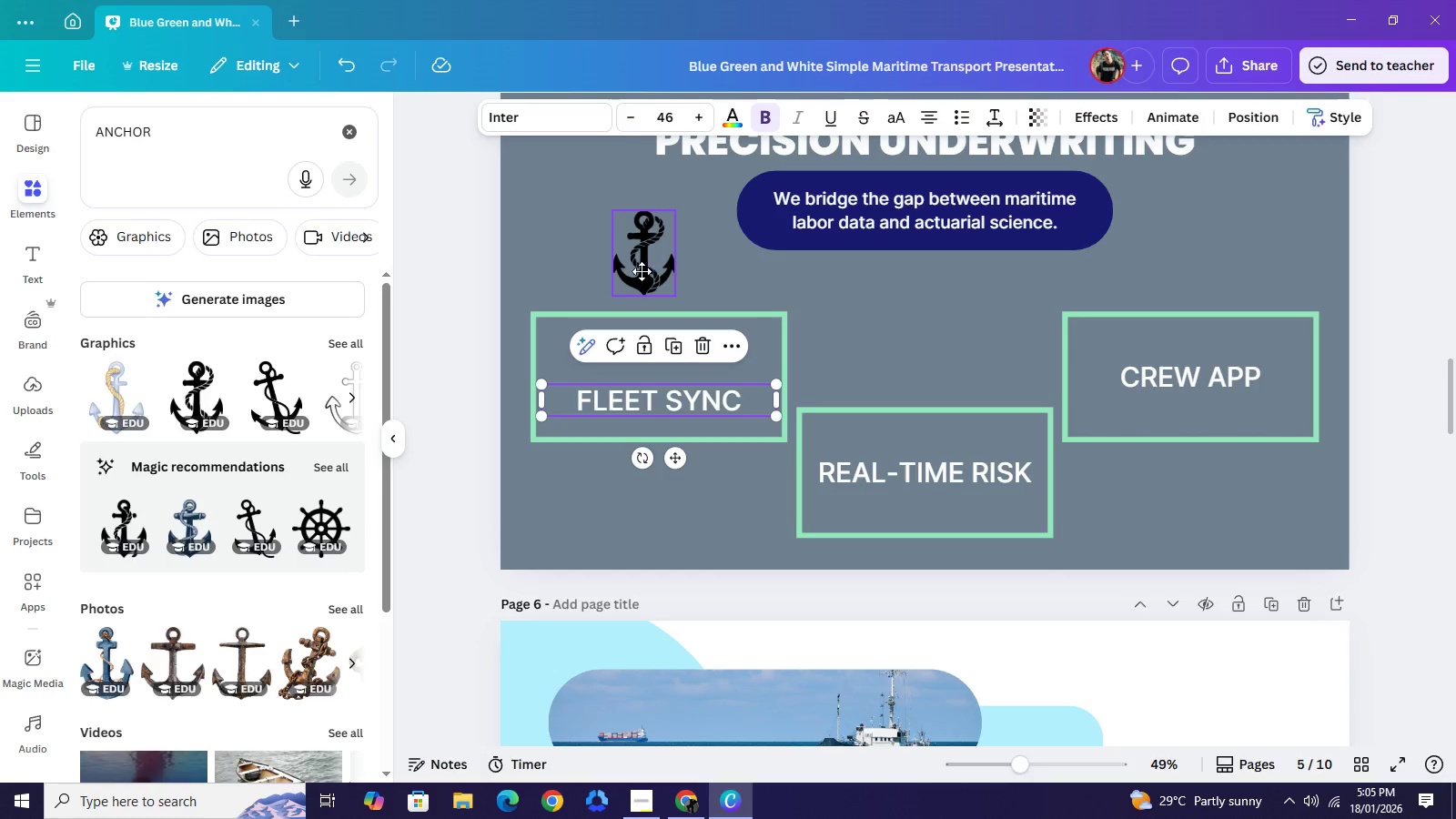 
left_click_drag(start_coordinate=[642, 245], to_coordinate=[653, 338])
 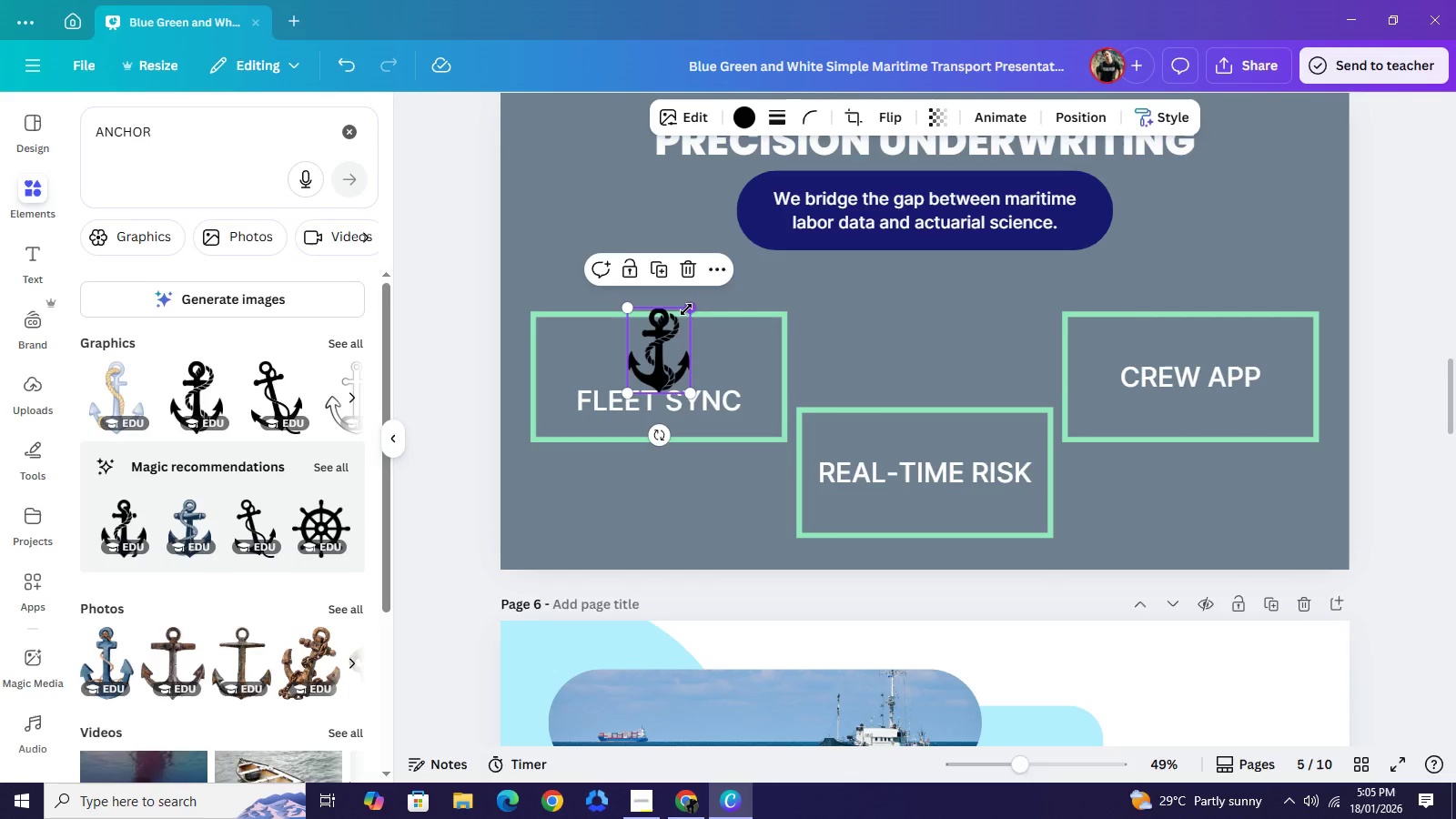 
left_click_drag(start_coordinate=[686, 308], to_coordinate=[679, 339])
 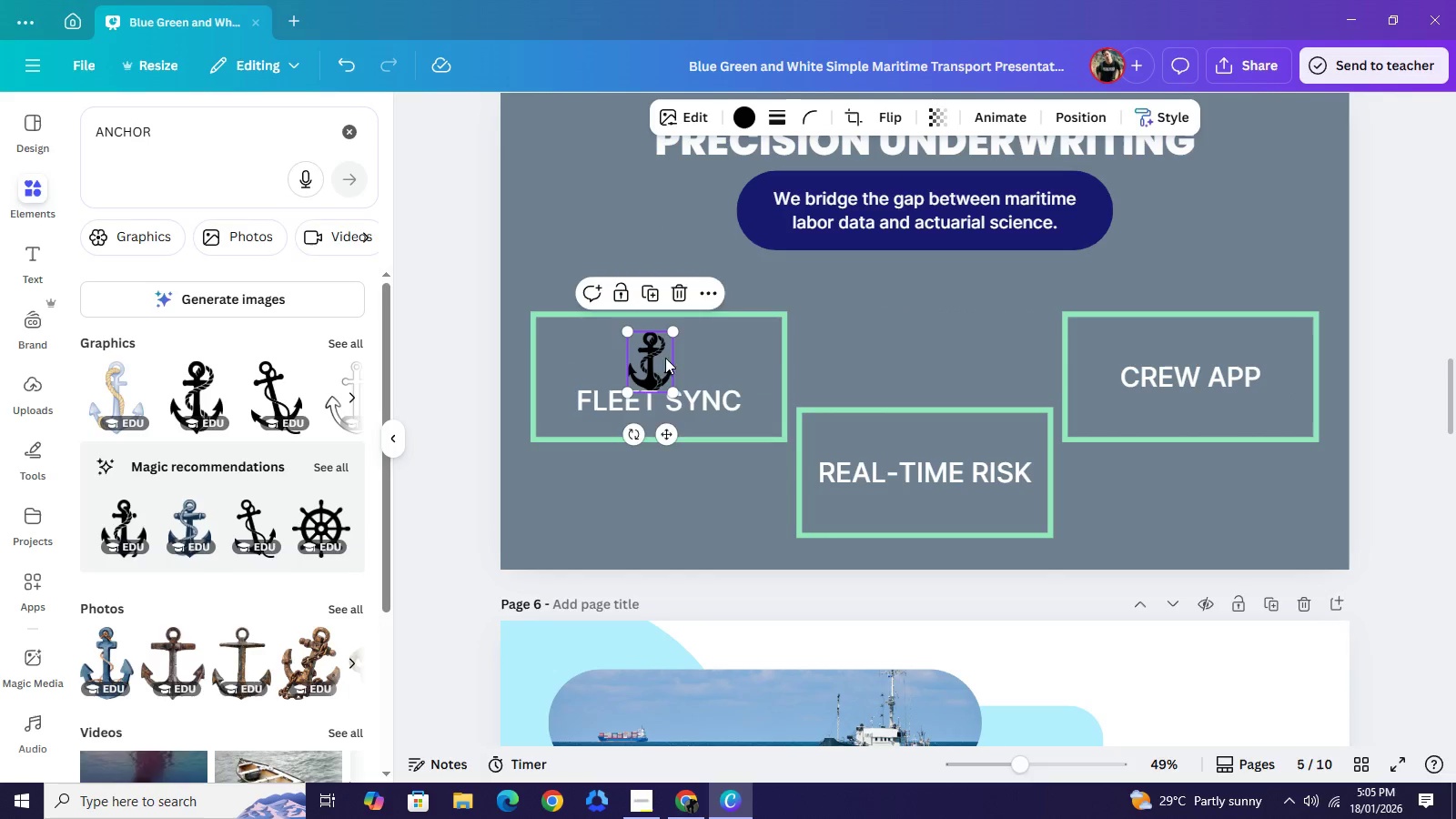 
left_click_drag(start_coordinate=[662, 366], to_coordinate=[665, 358])
 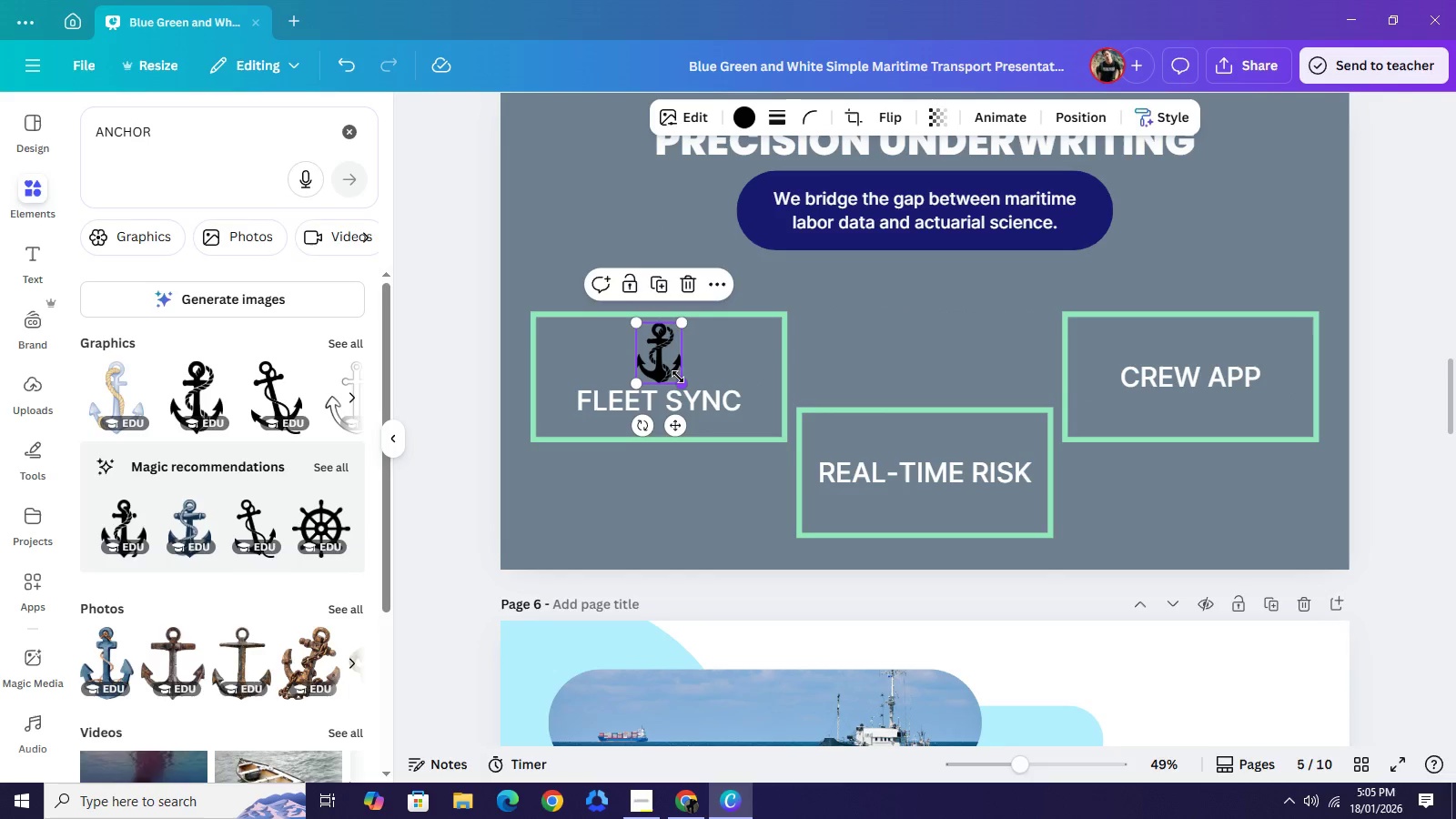 
left_click_drag(start_coordinate=[686, 381], to_coordinate=[674, 374])
 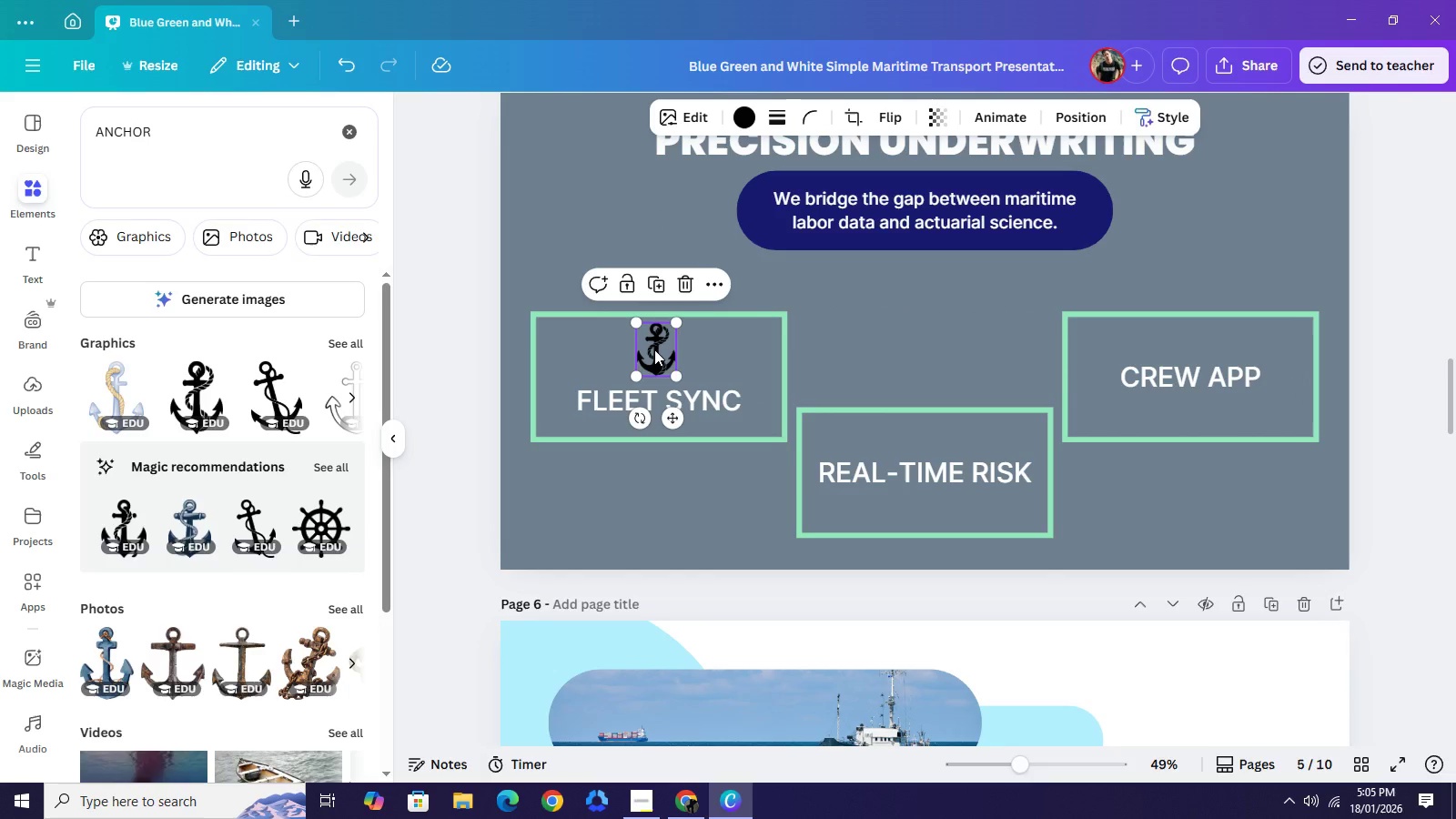 
left_click_drag(start_coordinate=[654, 348], to_coordinate=[656, 354])
 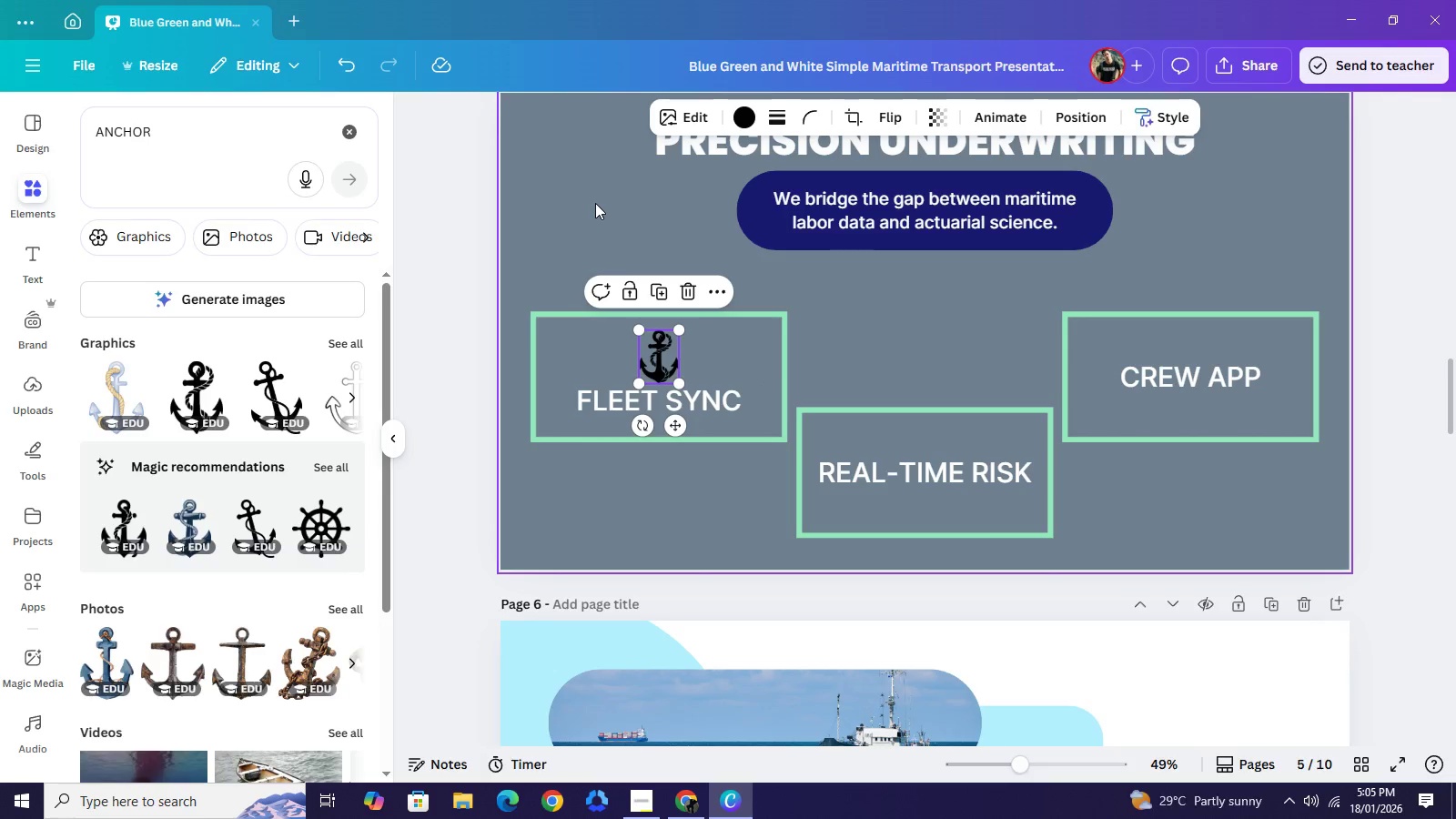 
left_click([595, 203])
 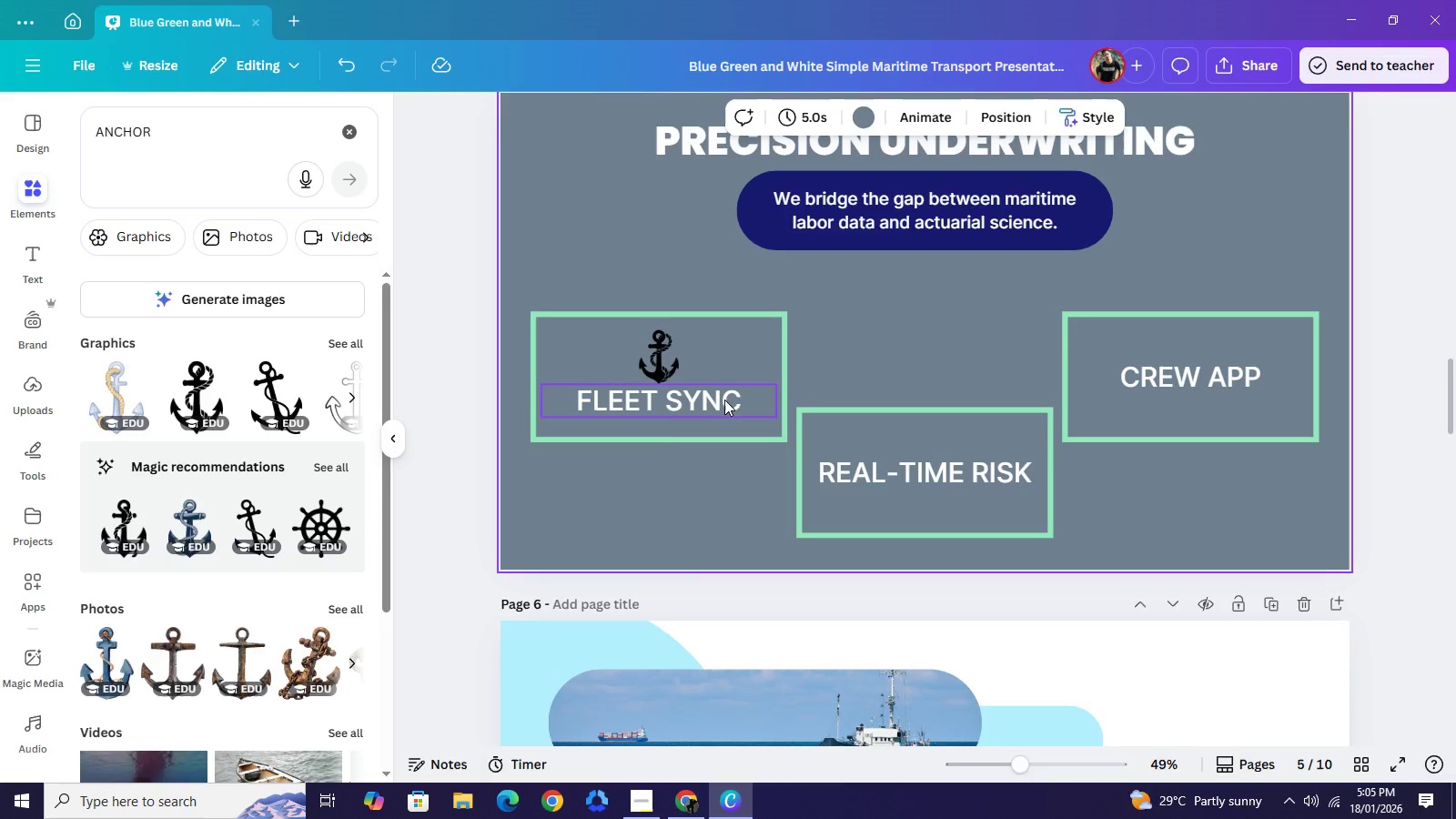 
left_click([724, 399])
 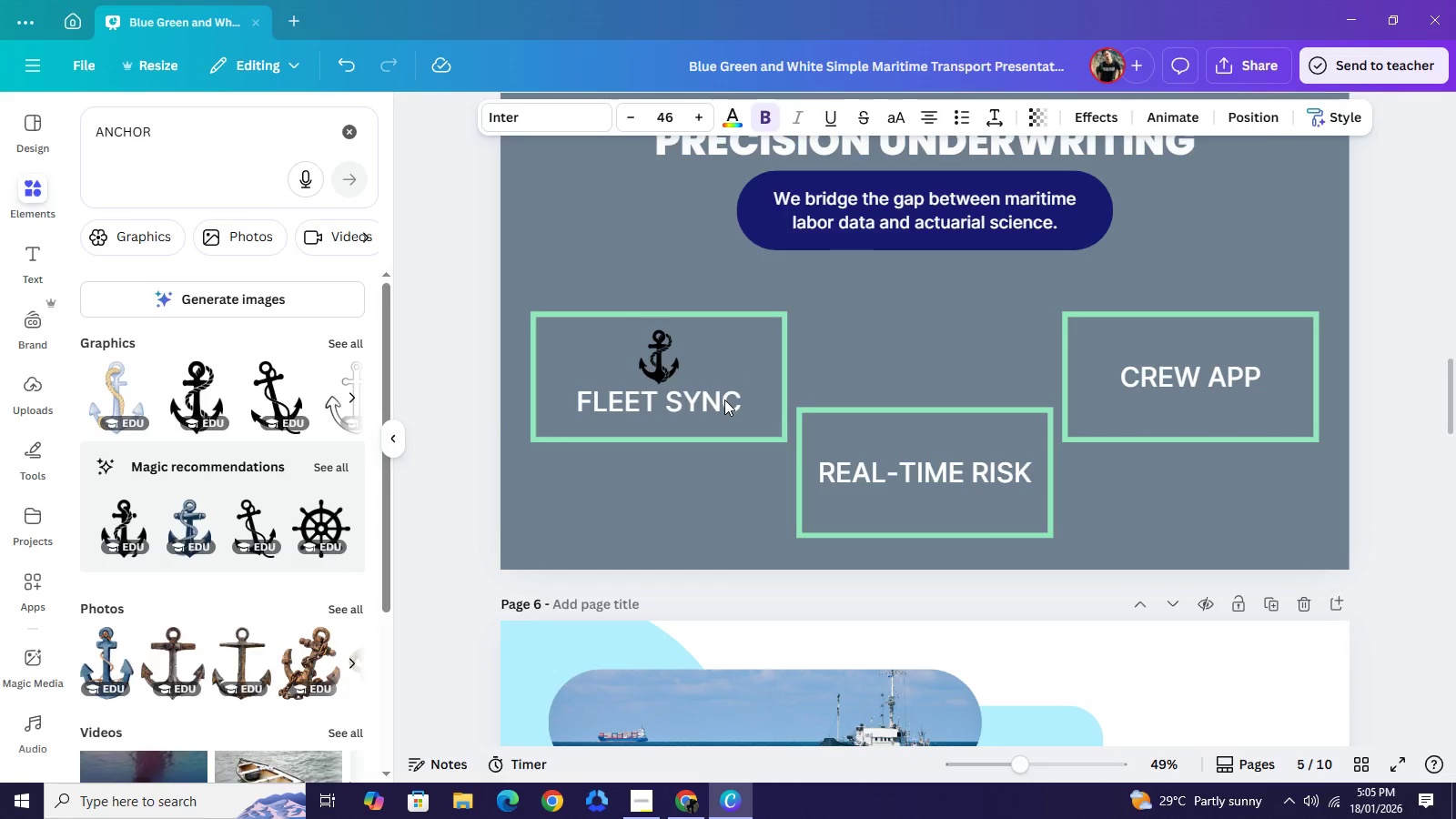 
key(ArrowDown)
 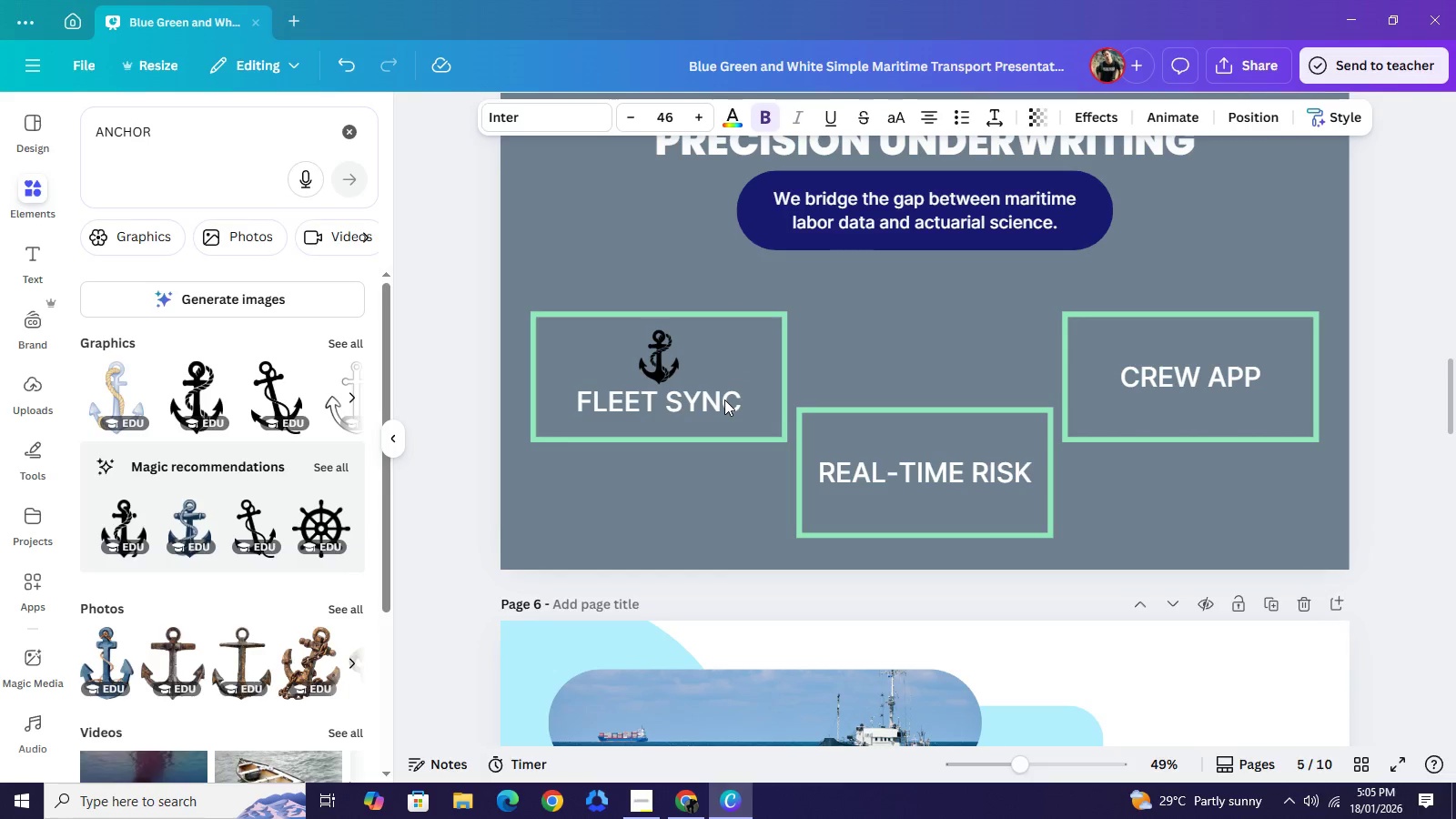 
key(ArrowDown)
 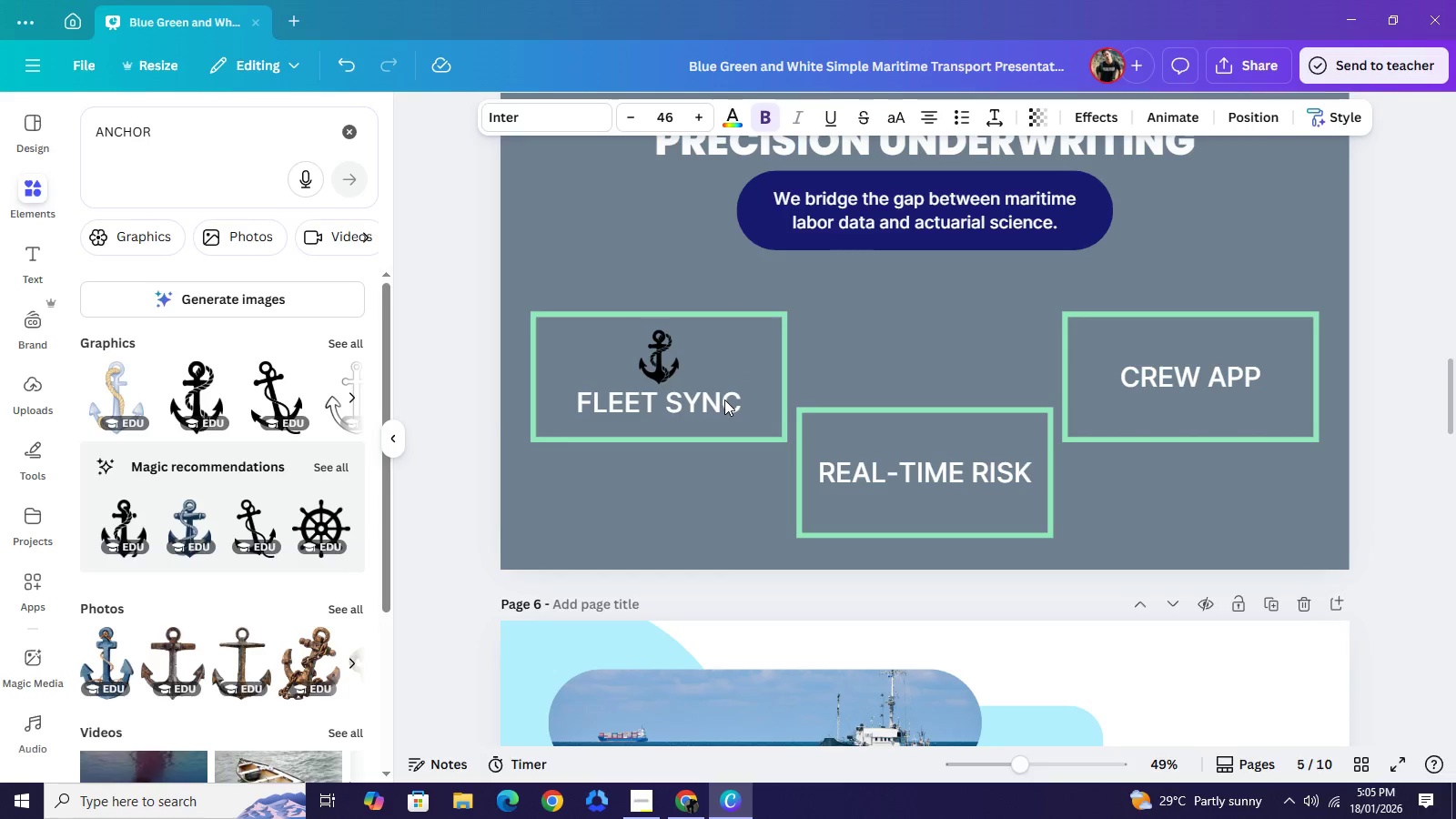 
key(ArrowDown)
 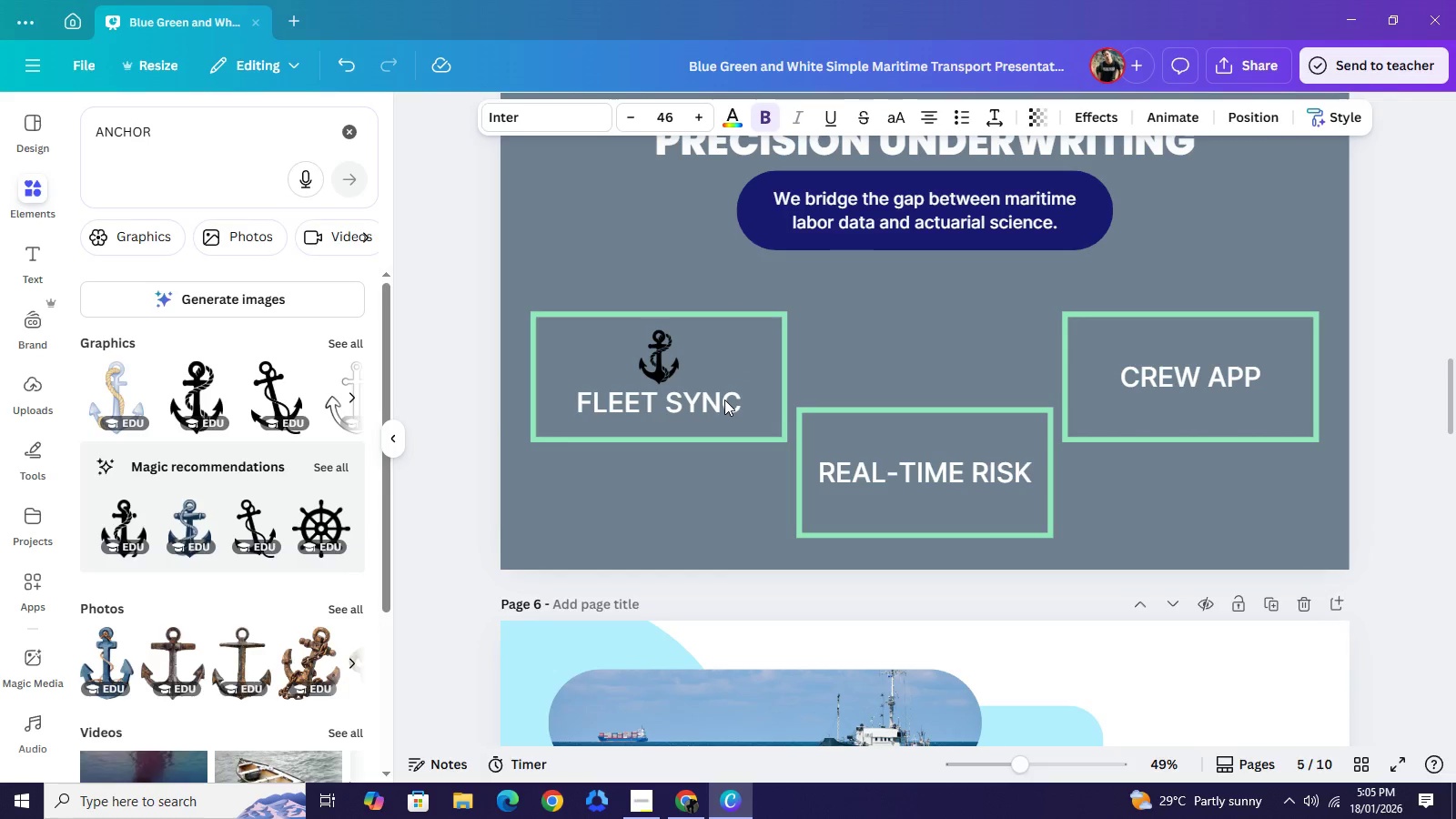 
key(ArrowDown)
 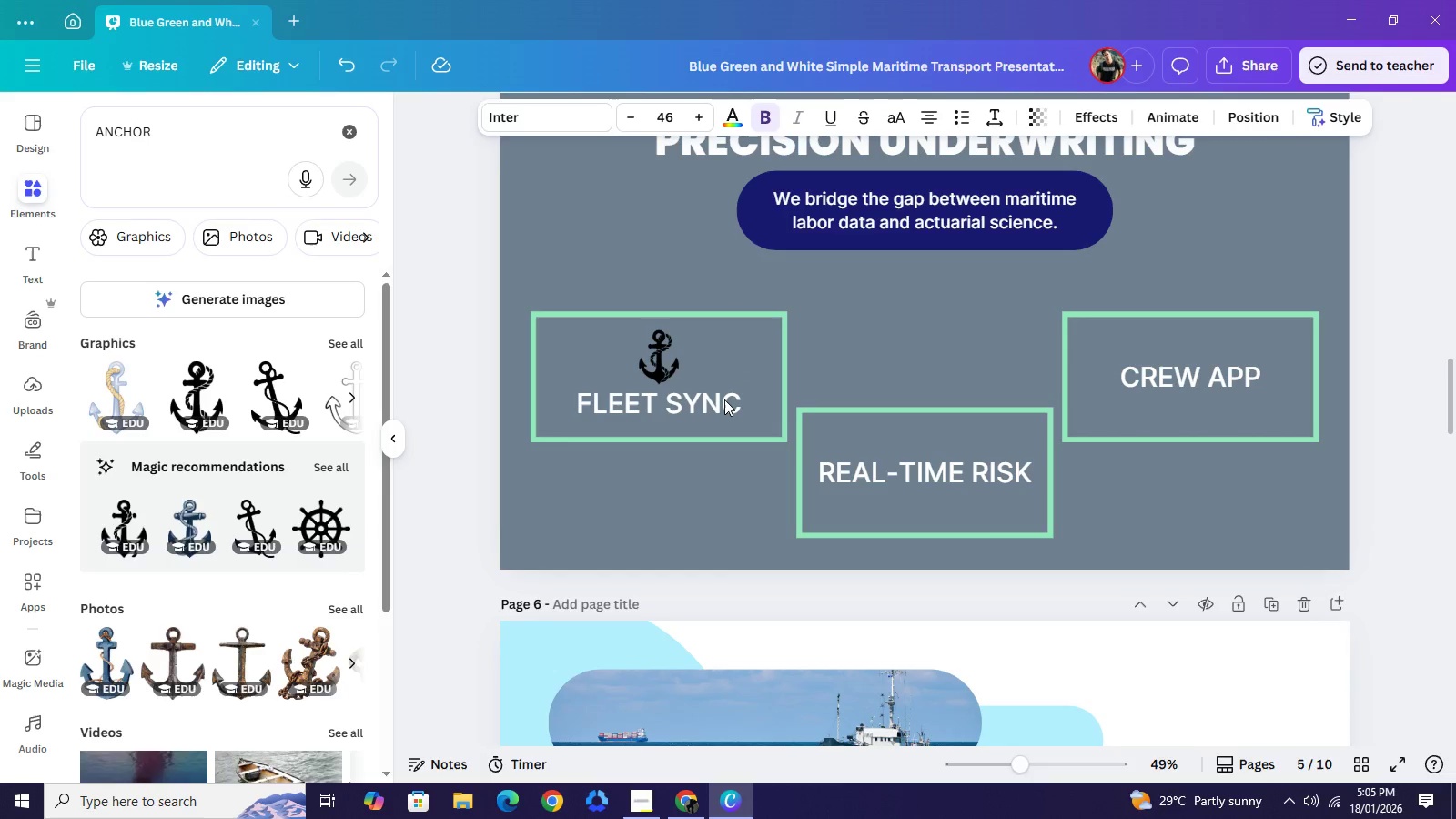 
key(ArrowDown)
 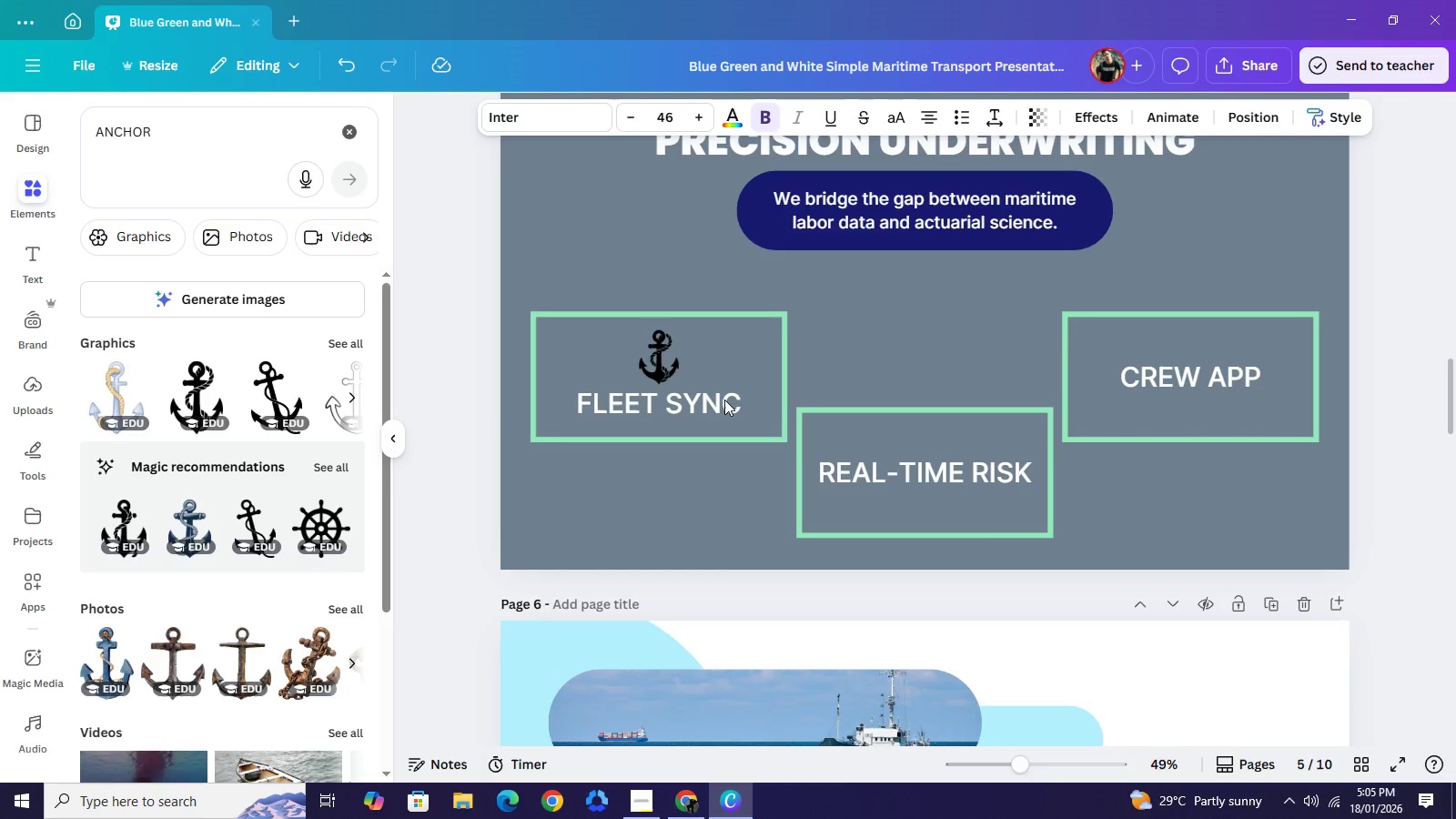 
key(ArrowDown)
 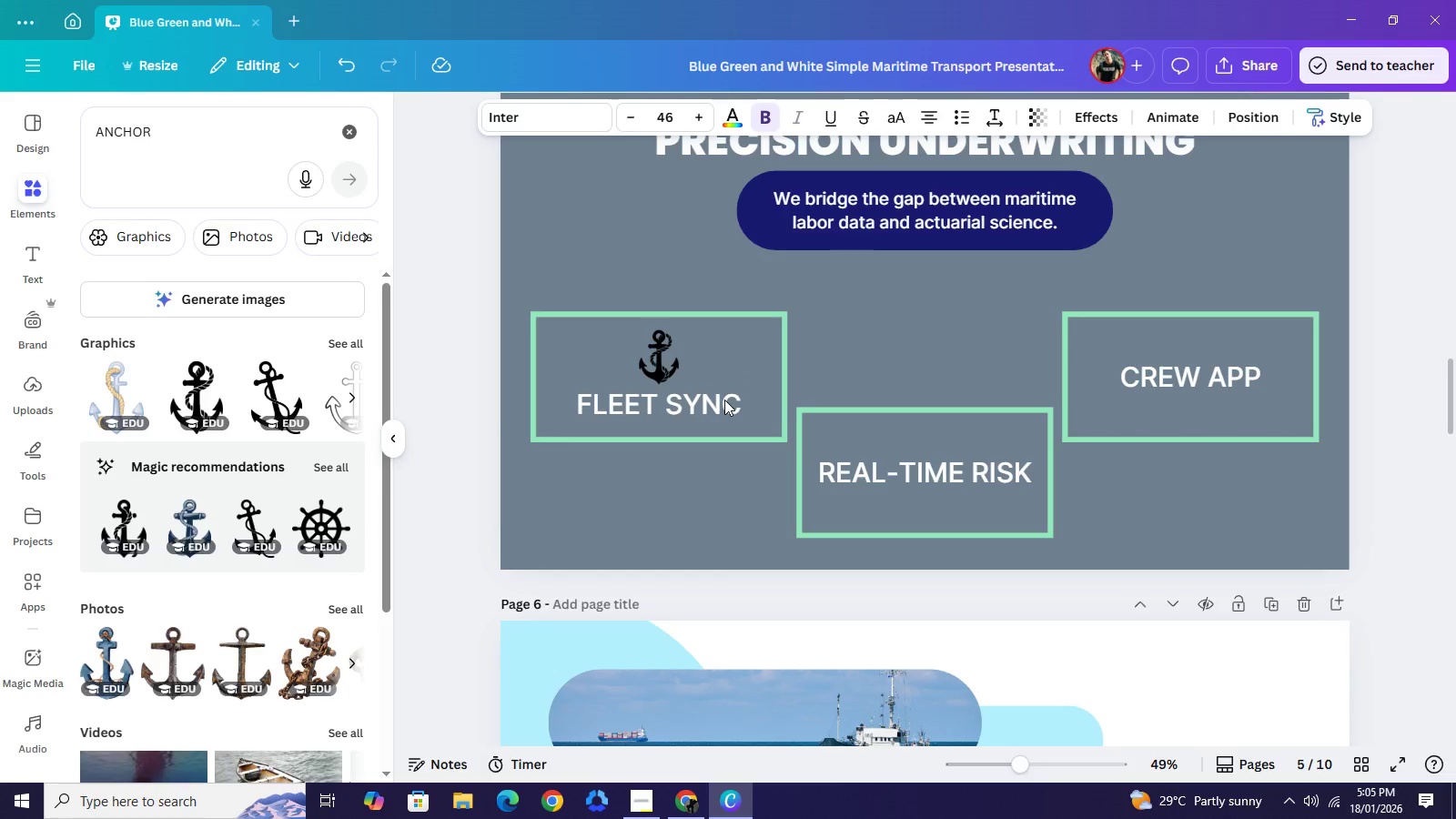 
key(ArrowDown)
 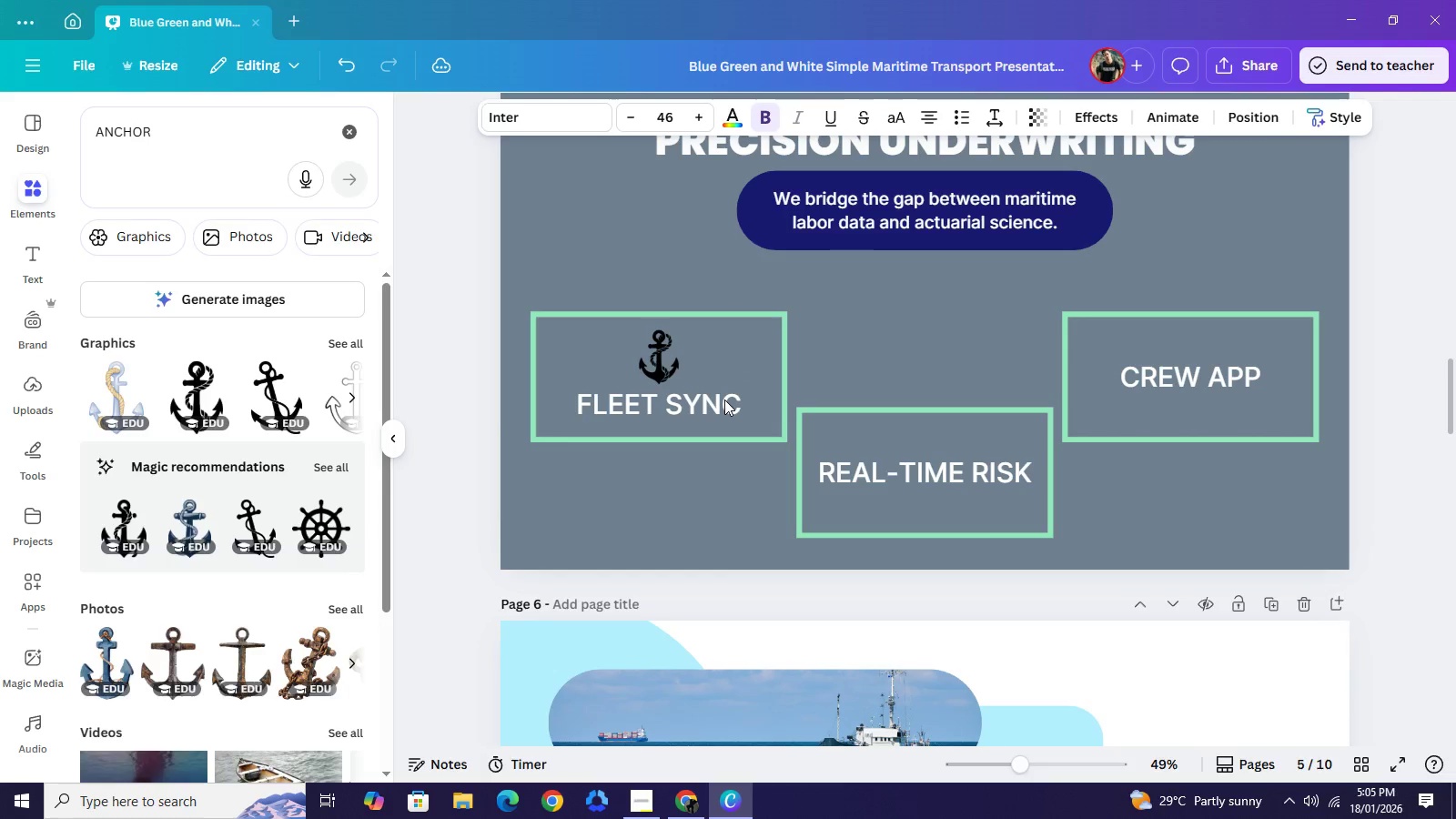 
key(ArrowDown)
 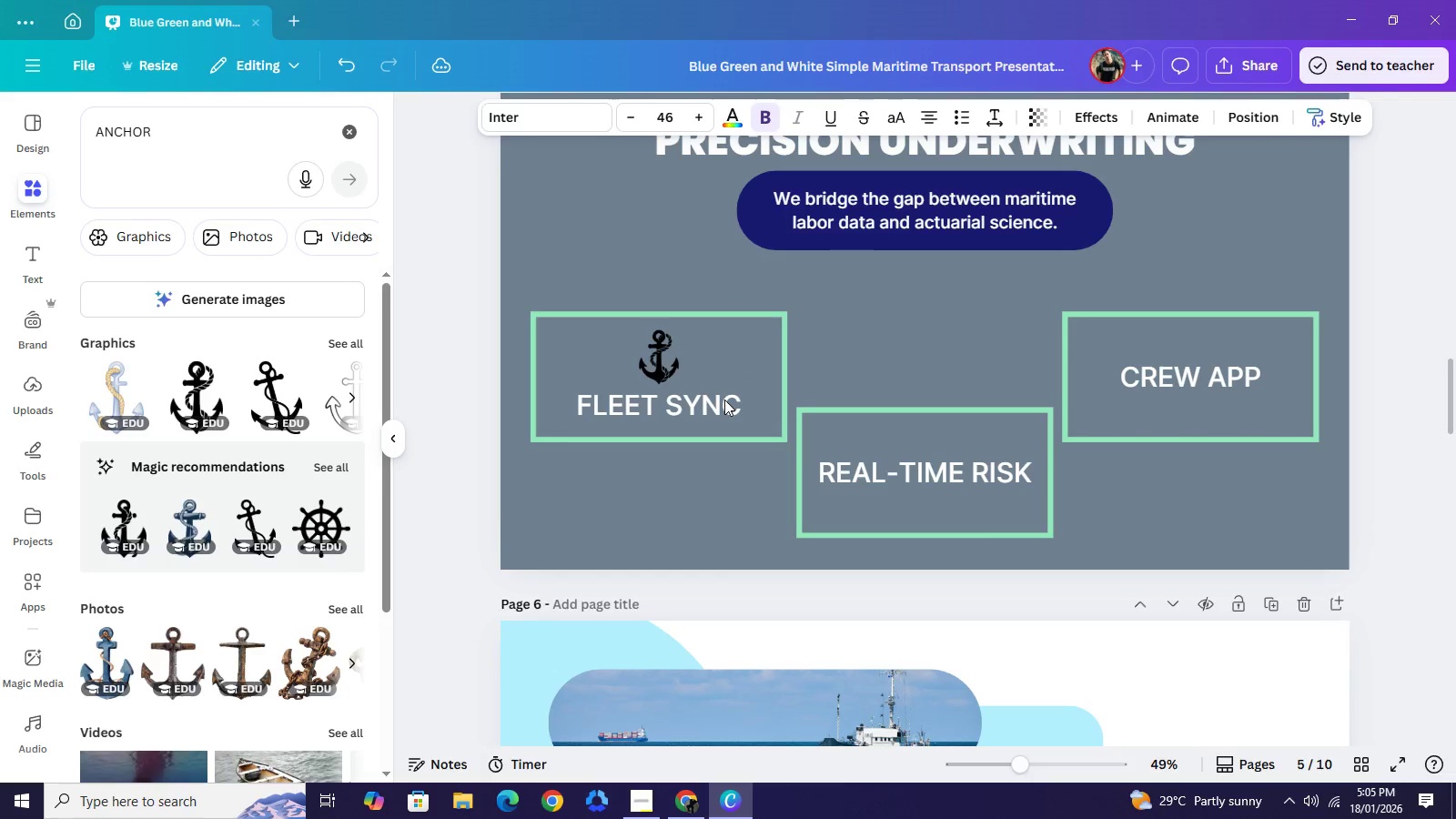 
key(ArrowDown)
 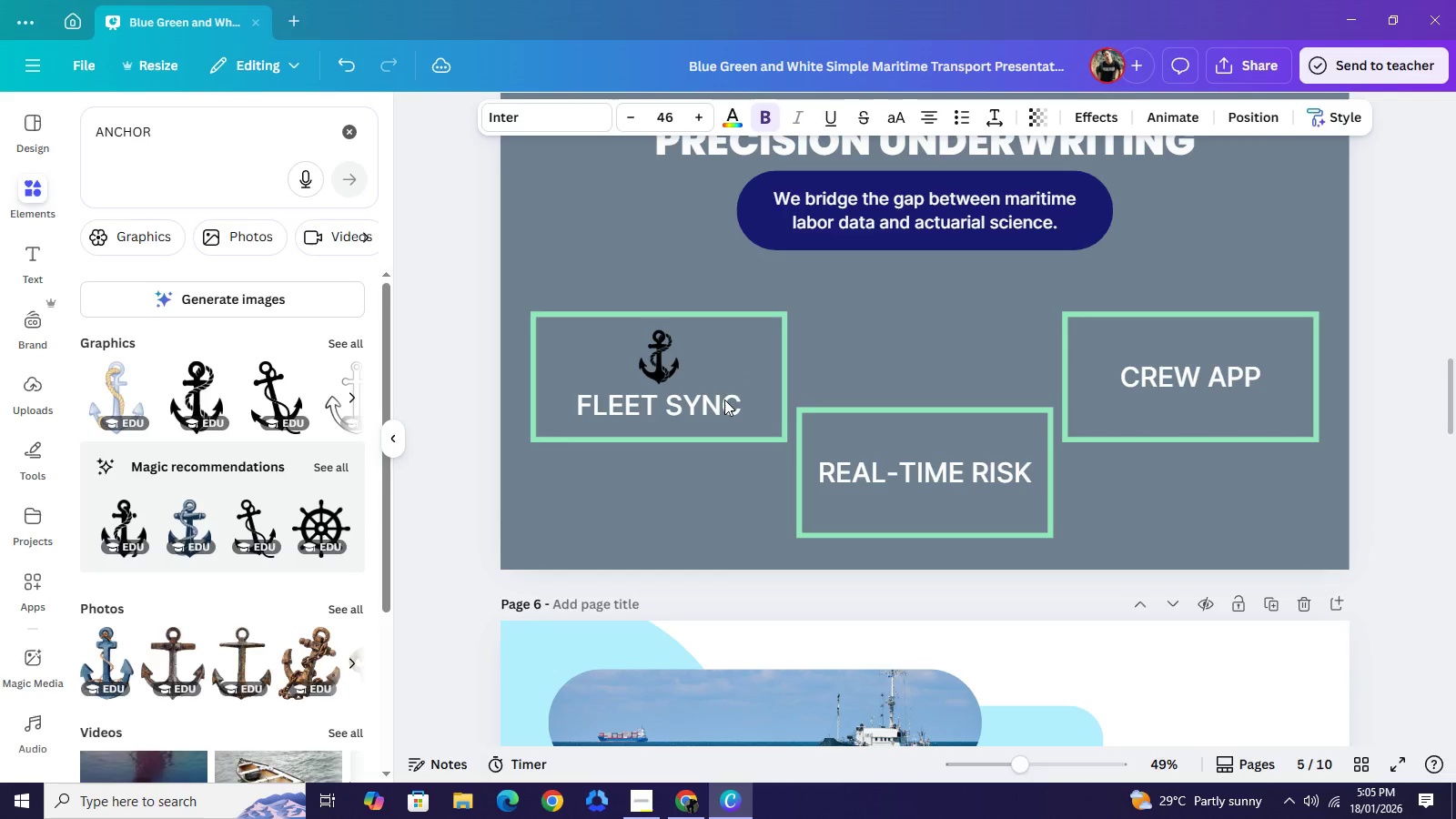 
key(ArrowDown)
 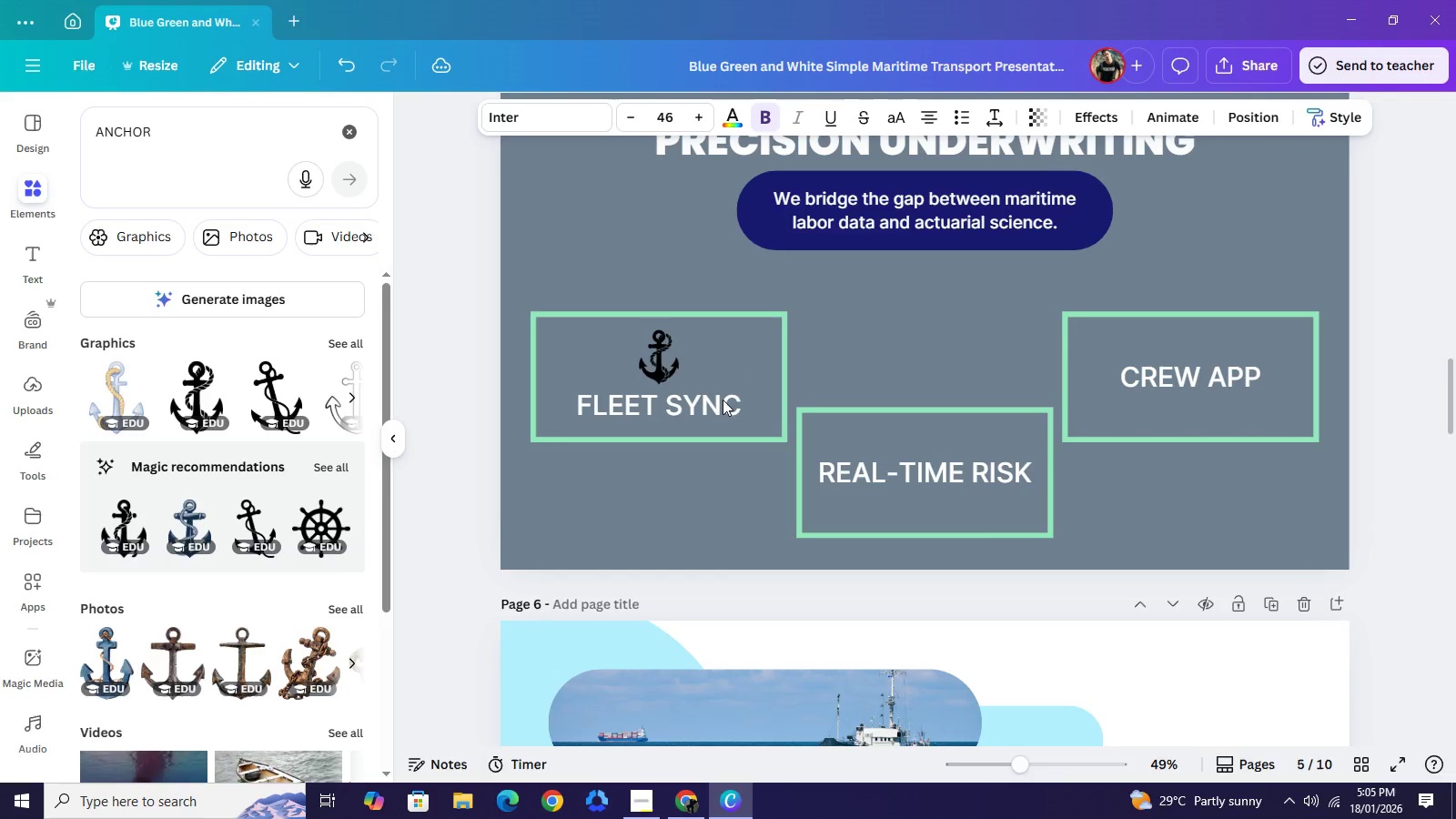 
key(ArrowDown)
 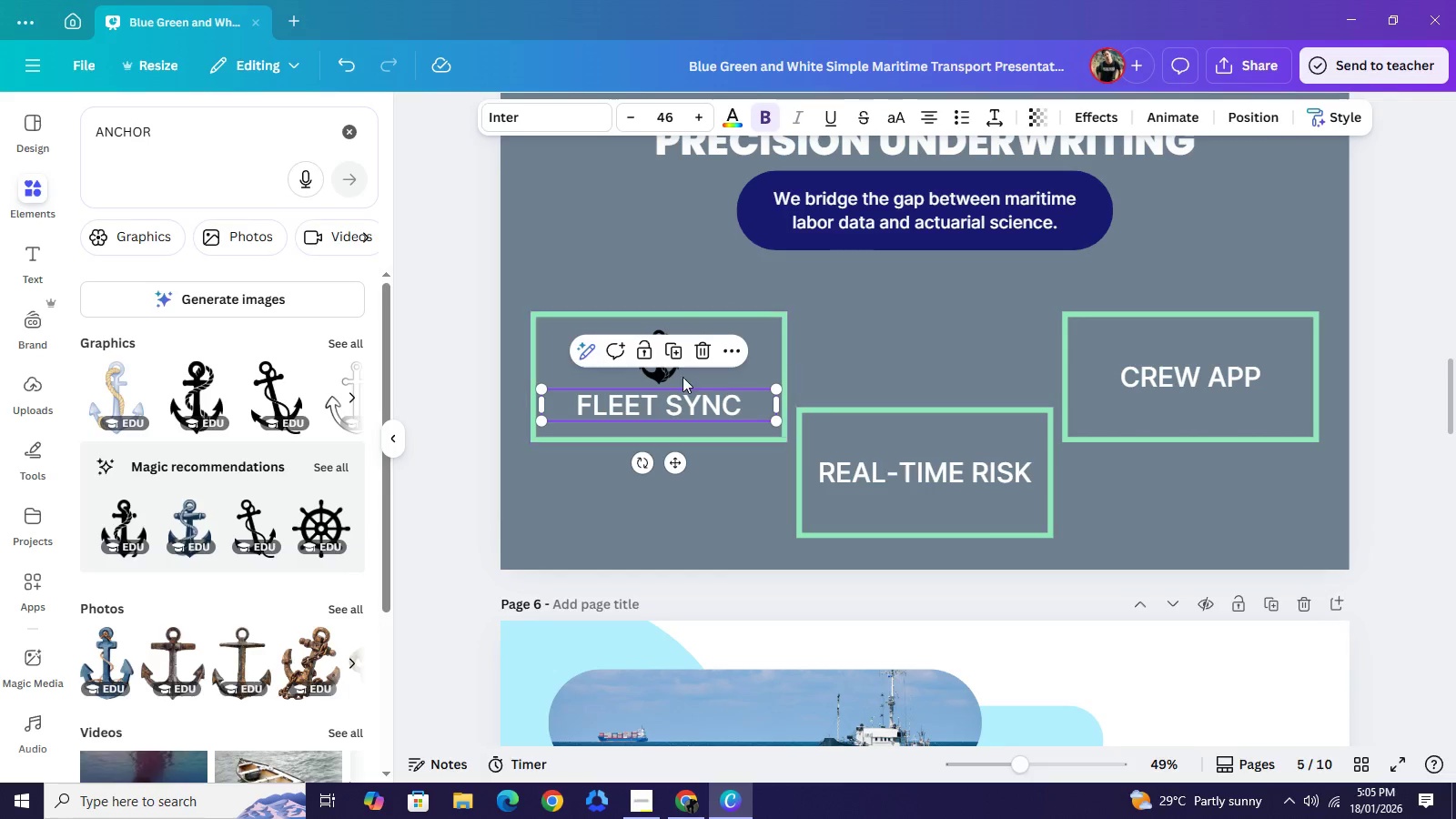 
left_click([674, 383])
 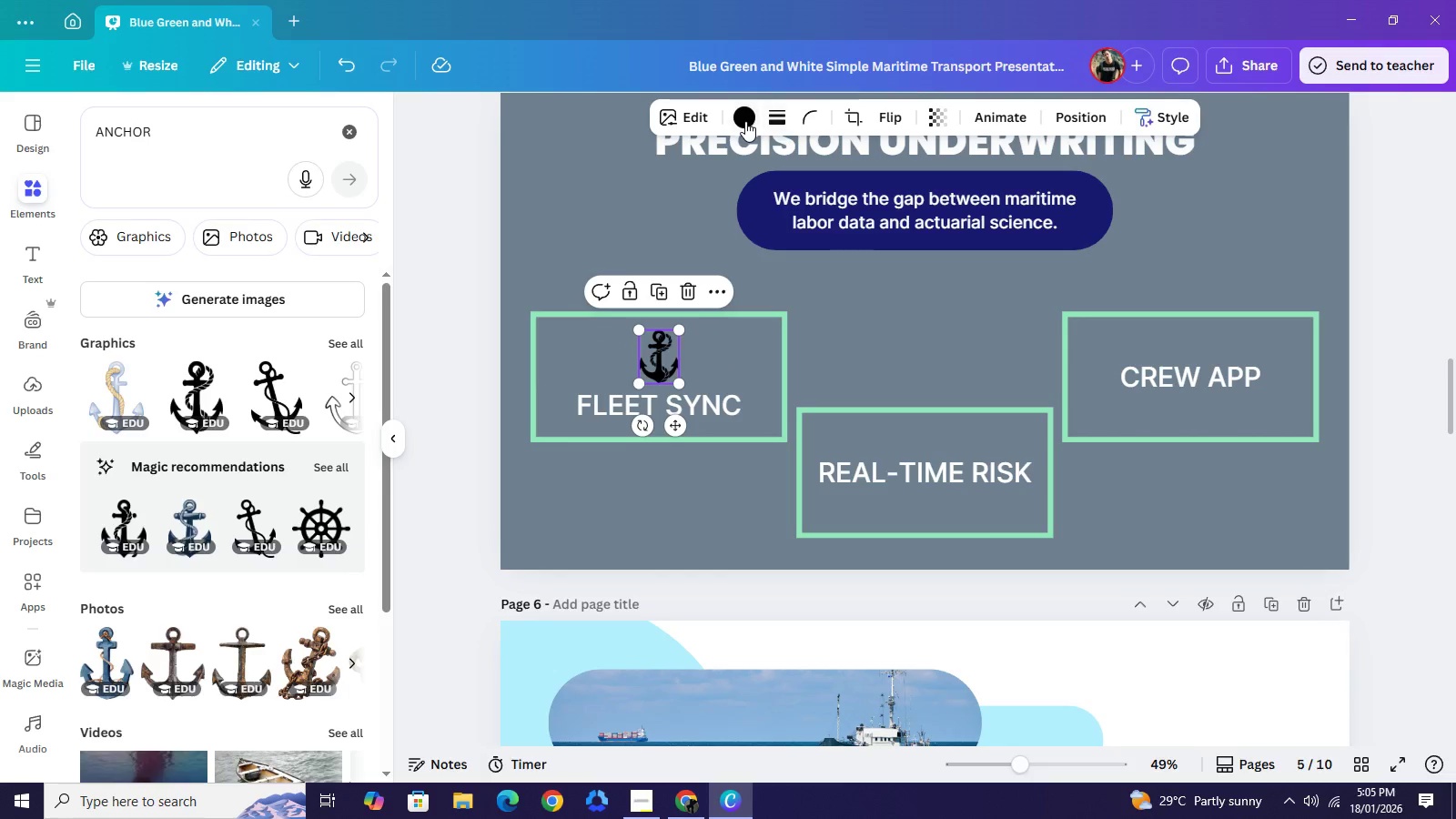 
left_click([745, 121])
 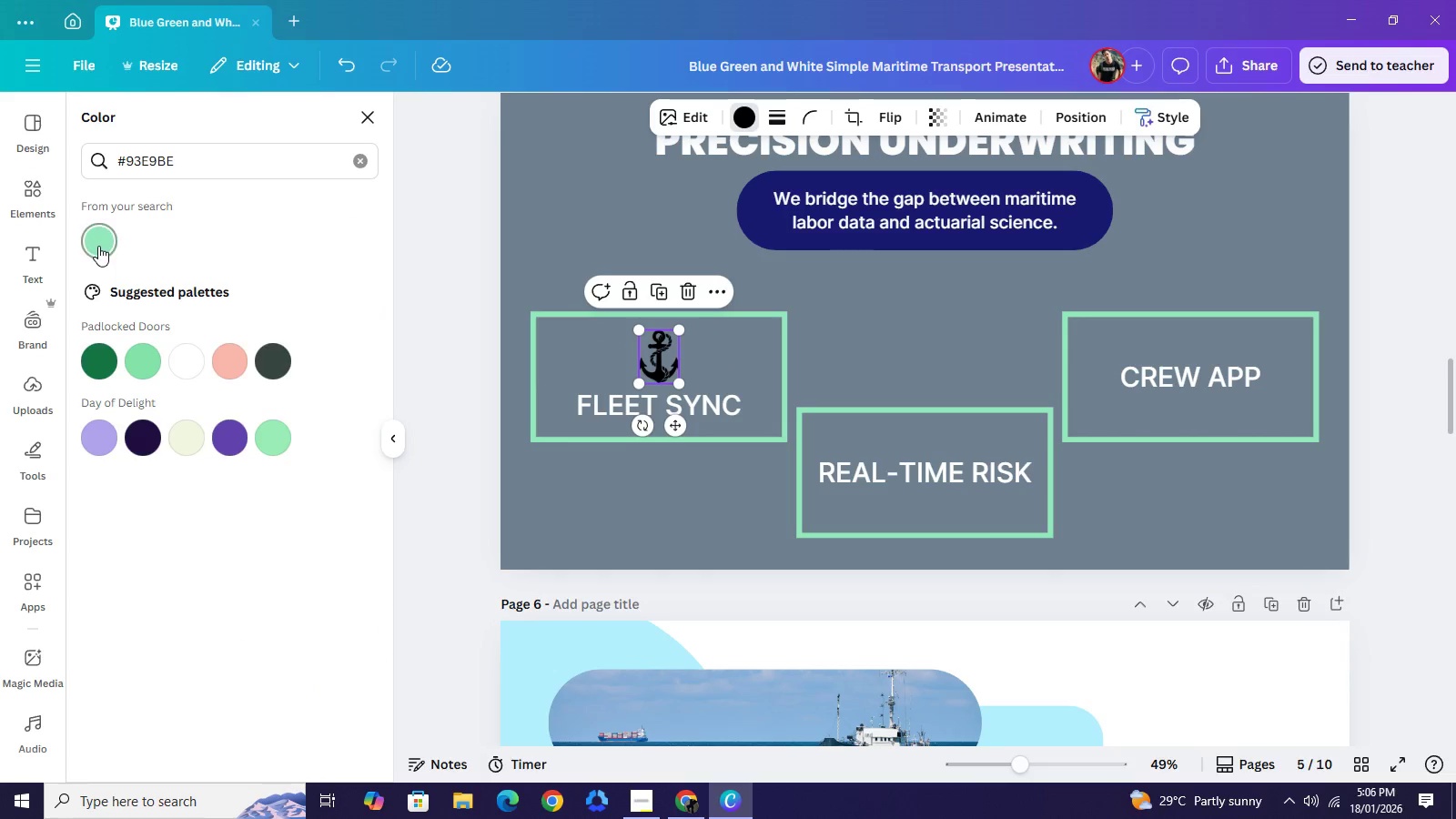 
left_click([98, 246])
 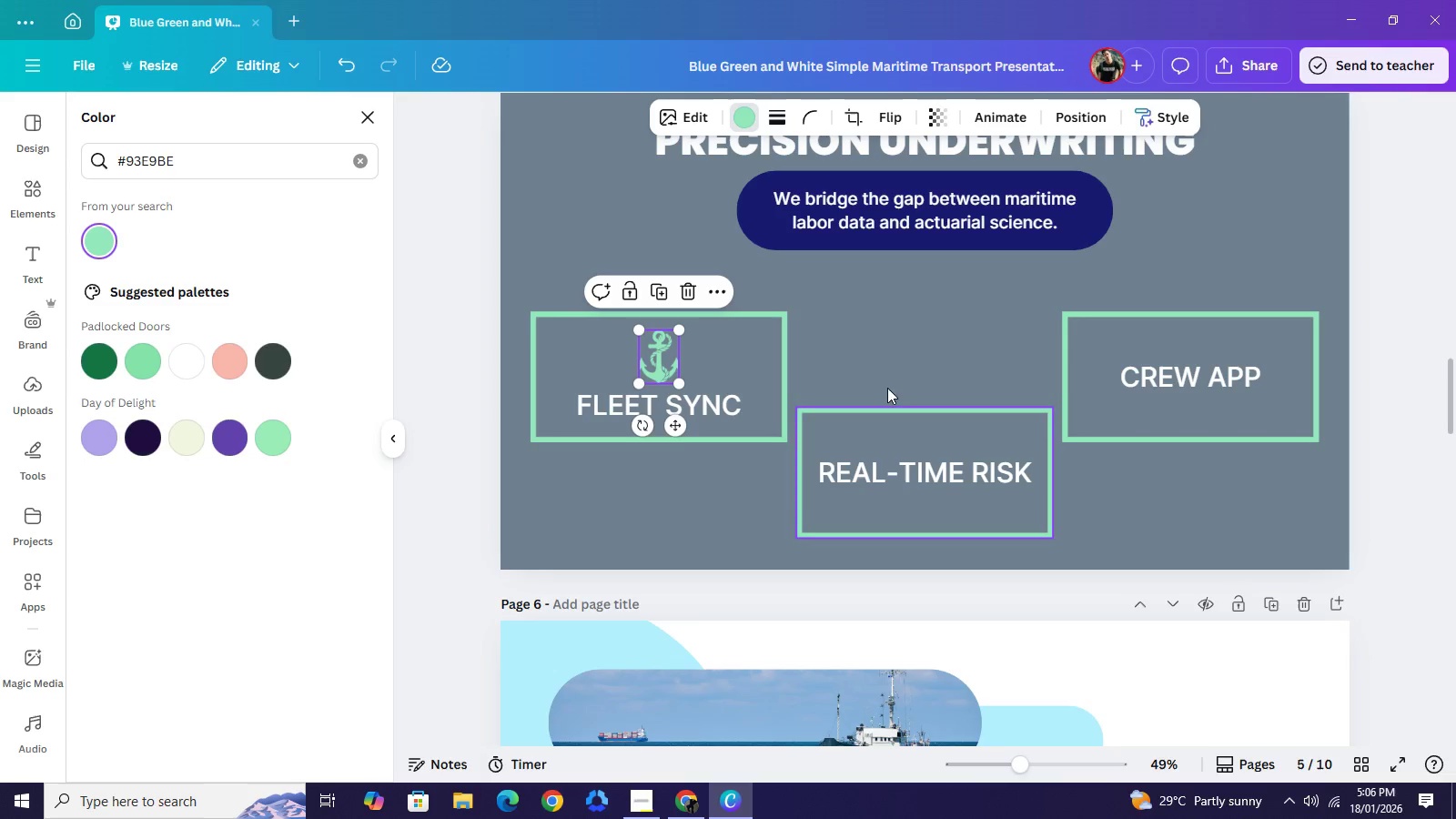 
left_click([462, 553])
 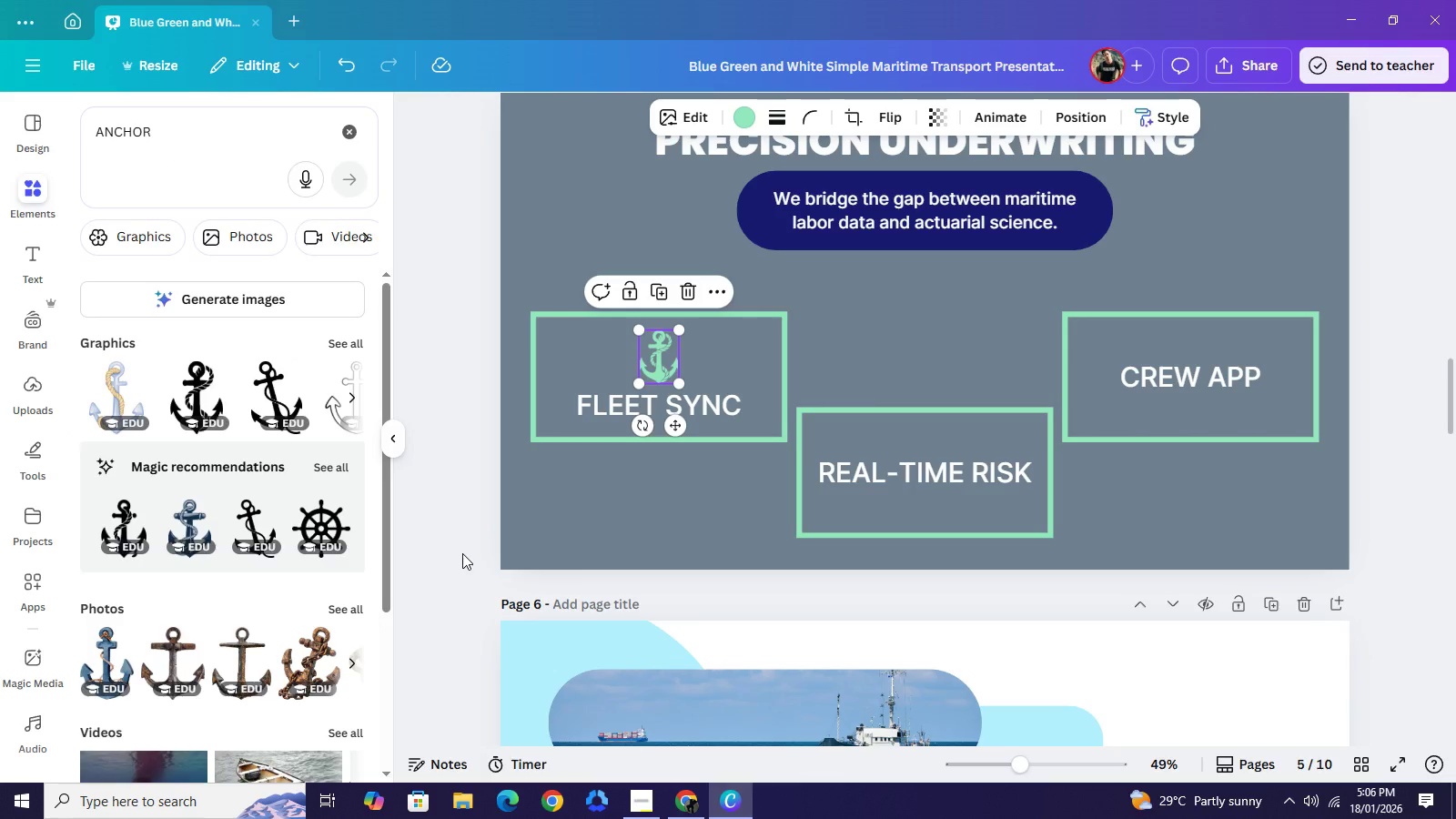 
left_click([462, 553])
 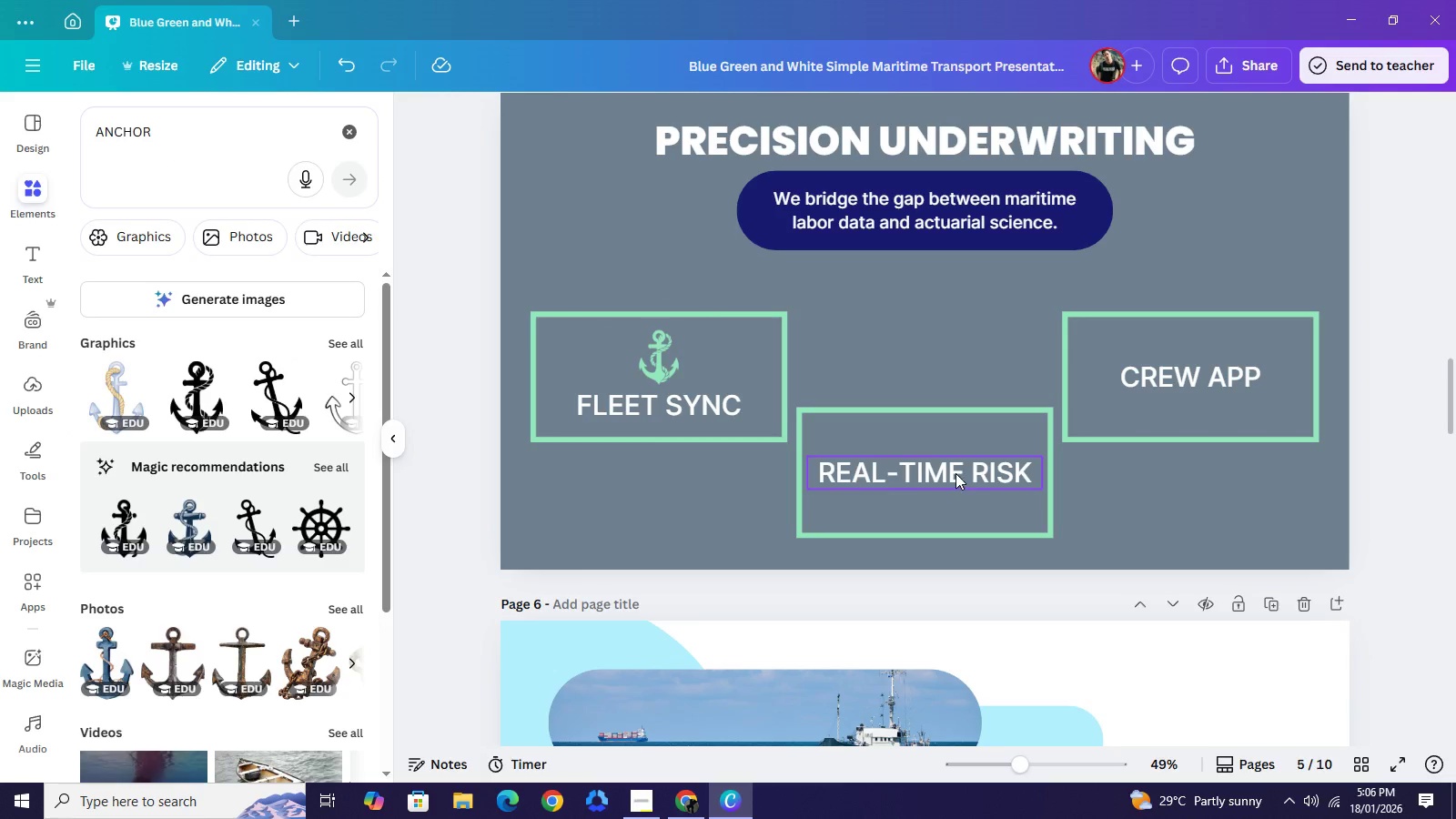 
left_click([956, 473])
 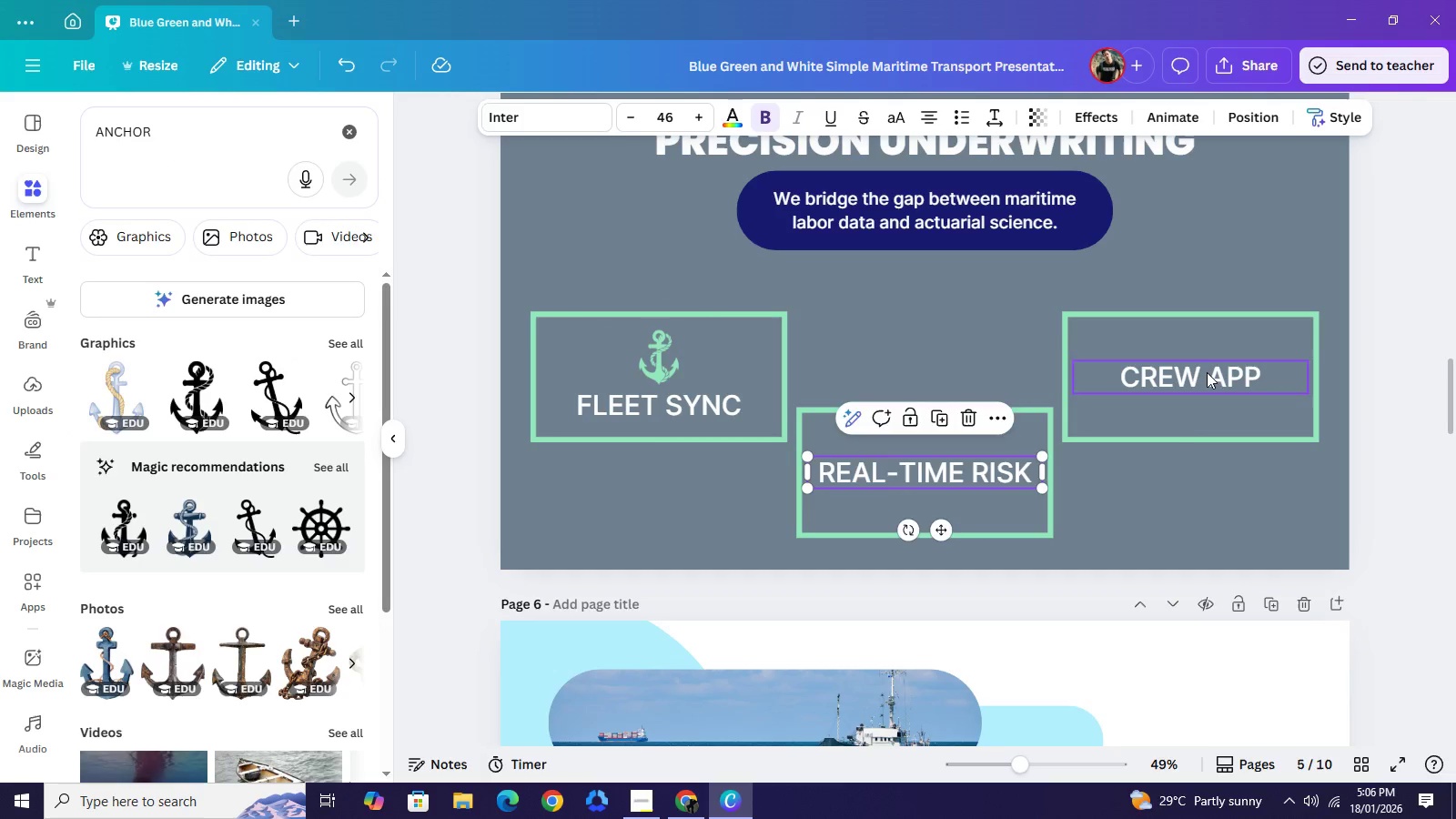 
left_click_drag(start_coordinate=[1207, 373], to_coordinate=[1208, 392])
 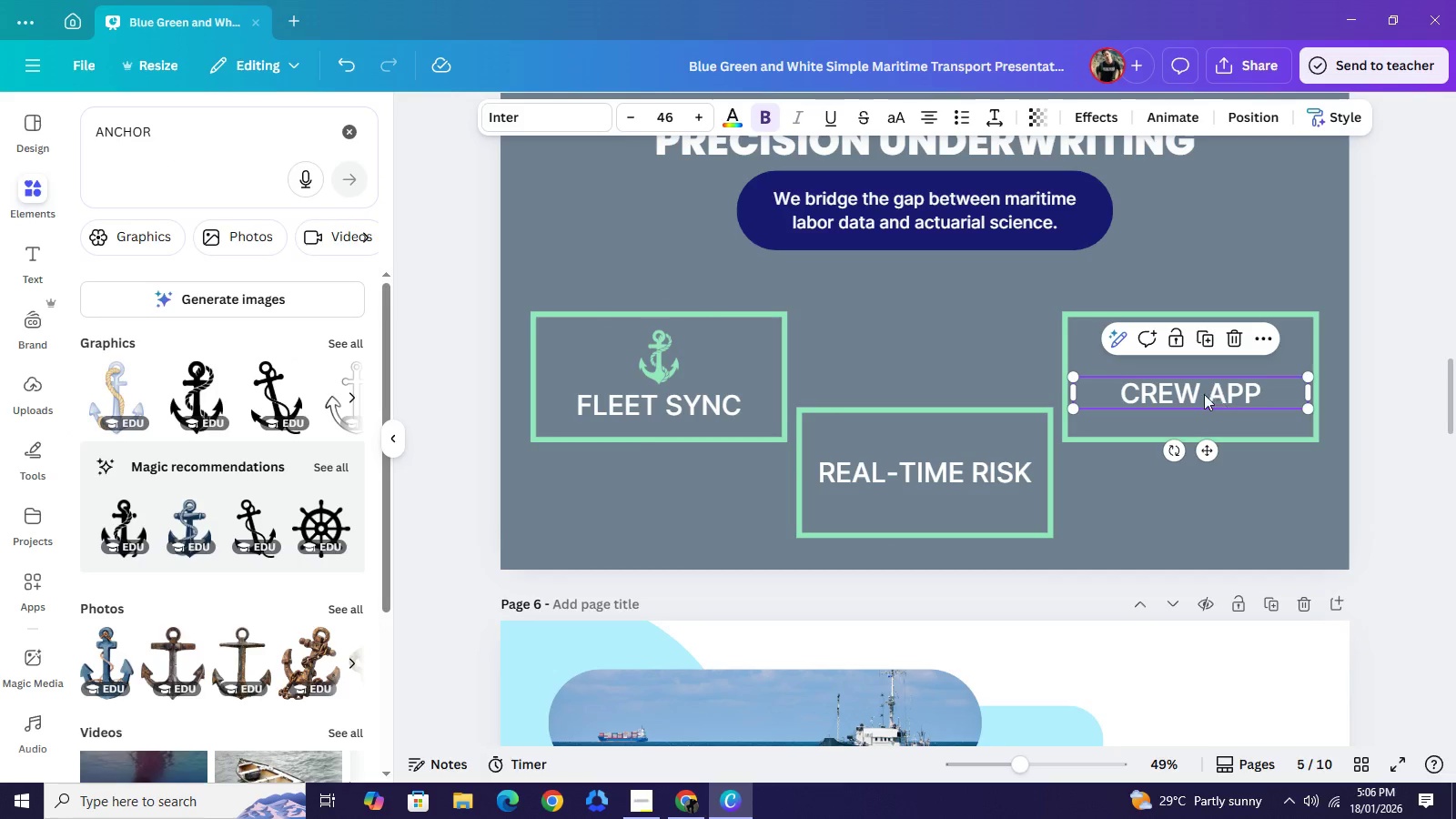 
left_click_drag(start_coordinate=[1196, 394], to_coordinate=[1198, 405])
 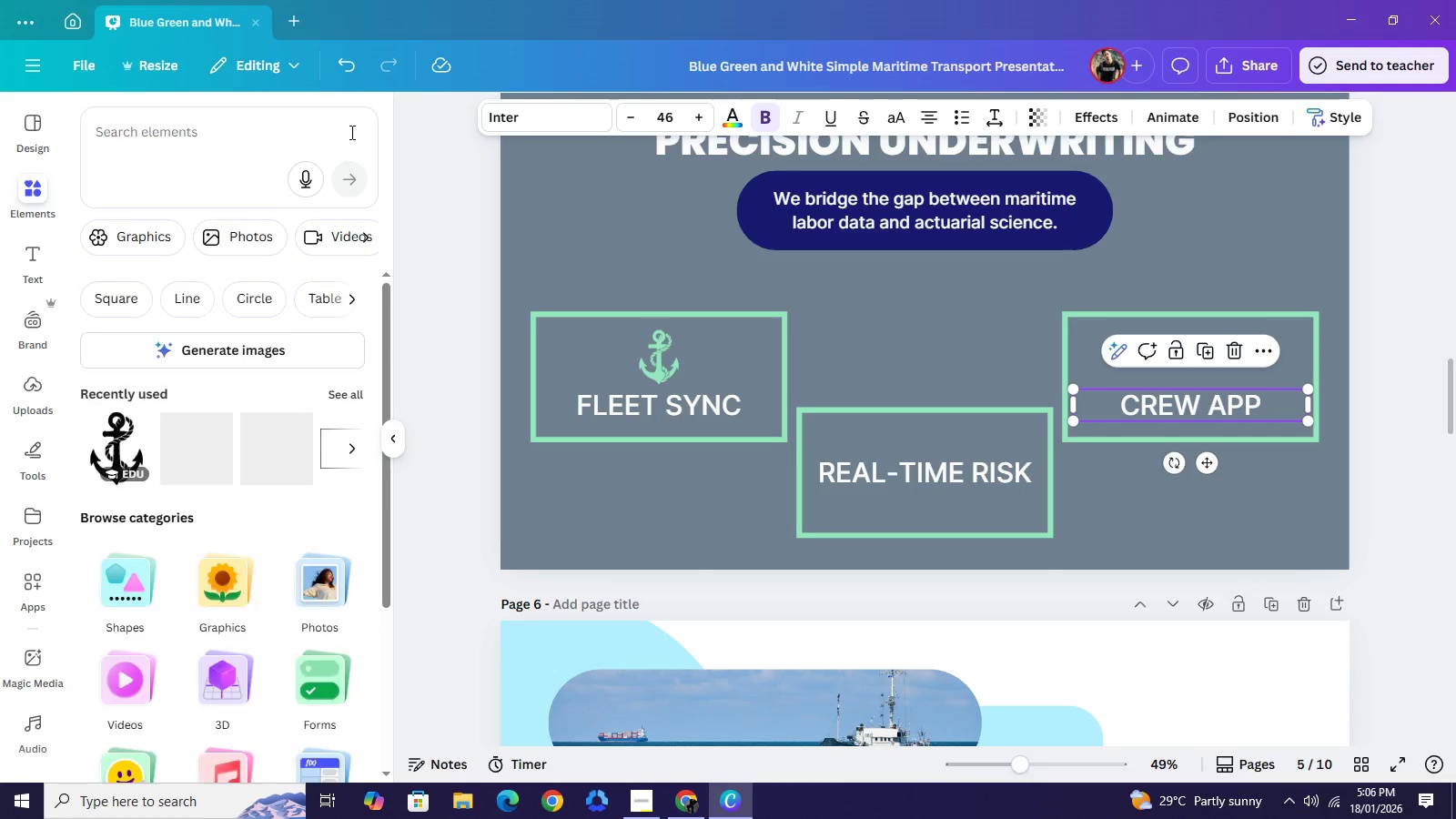 
type(SATELLIT)
key(Backspace)
key(Backspace)
key(Backspace)
type(ITE)
 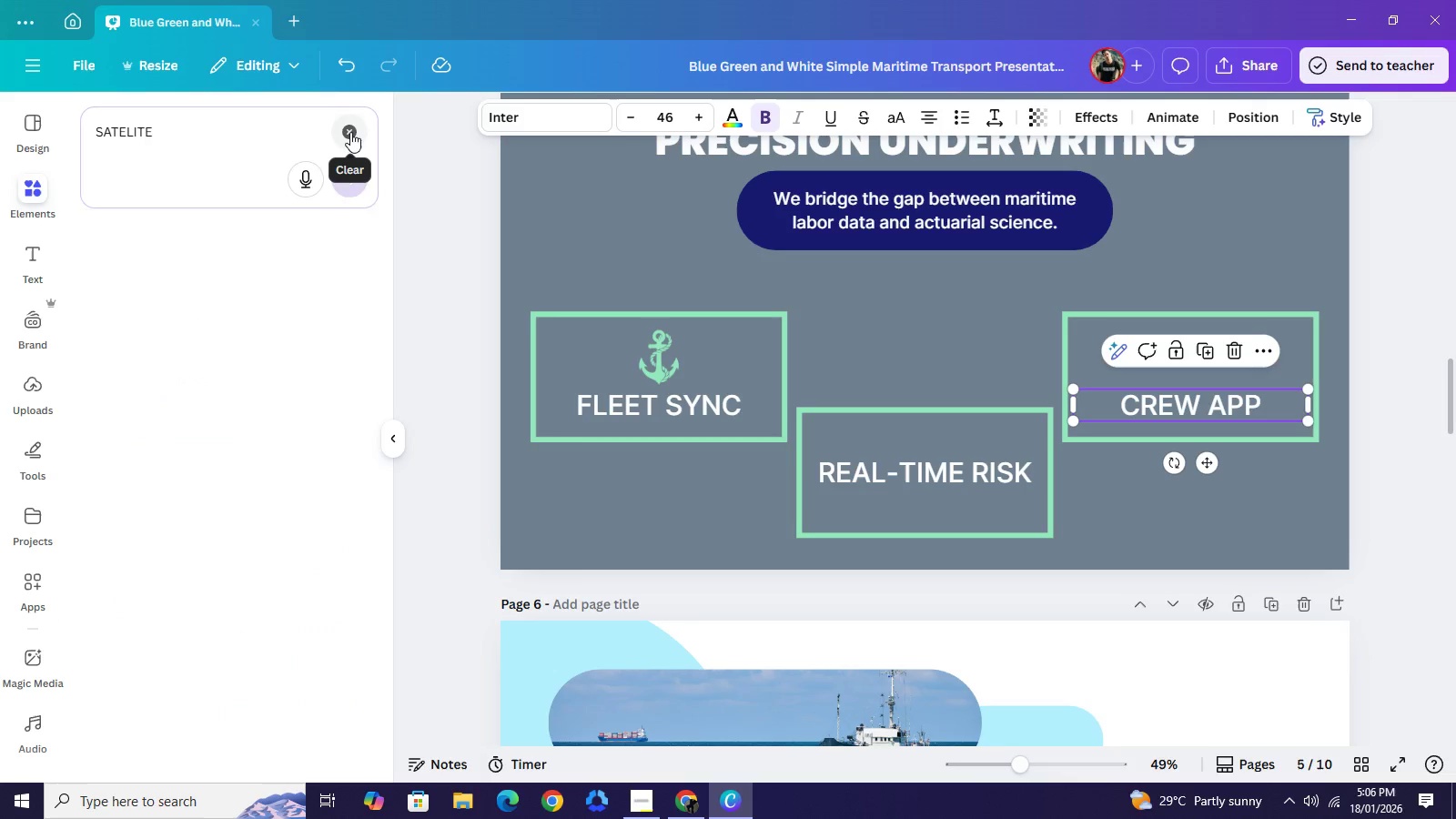 
key(Enter)
 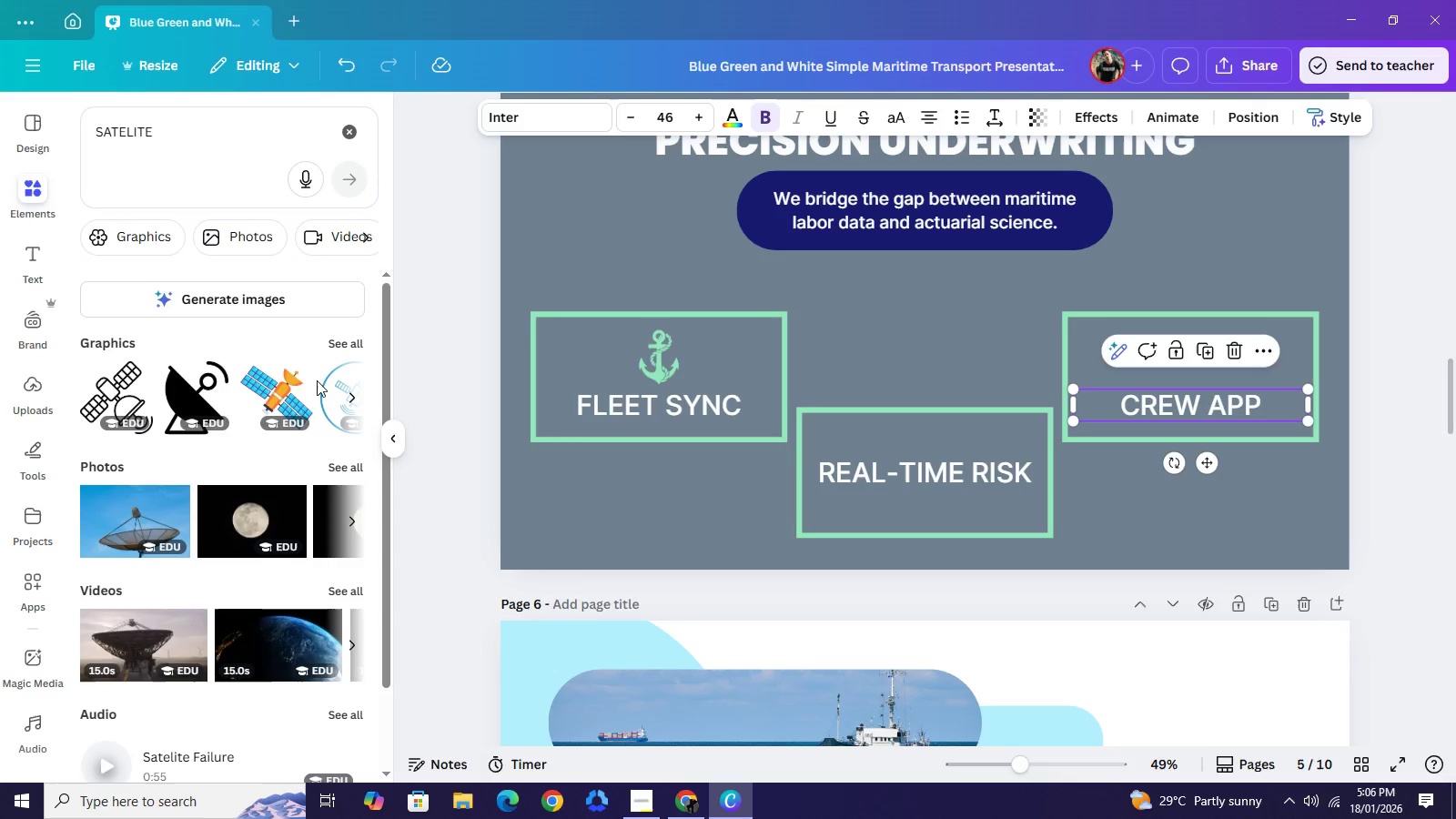 
left_click([206, 394])
 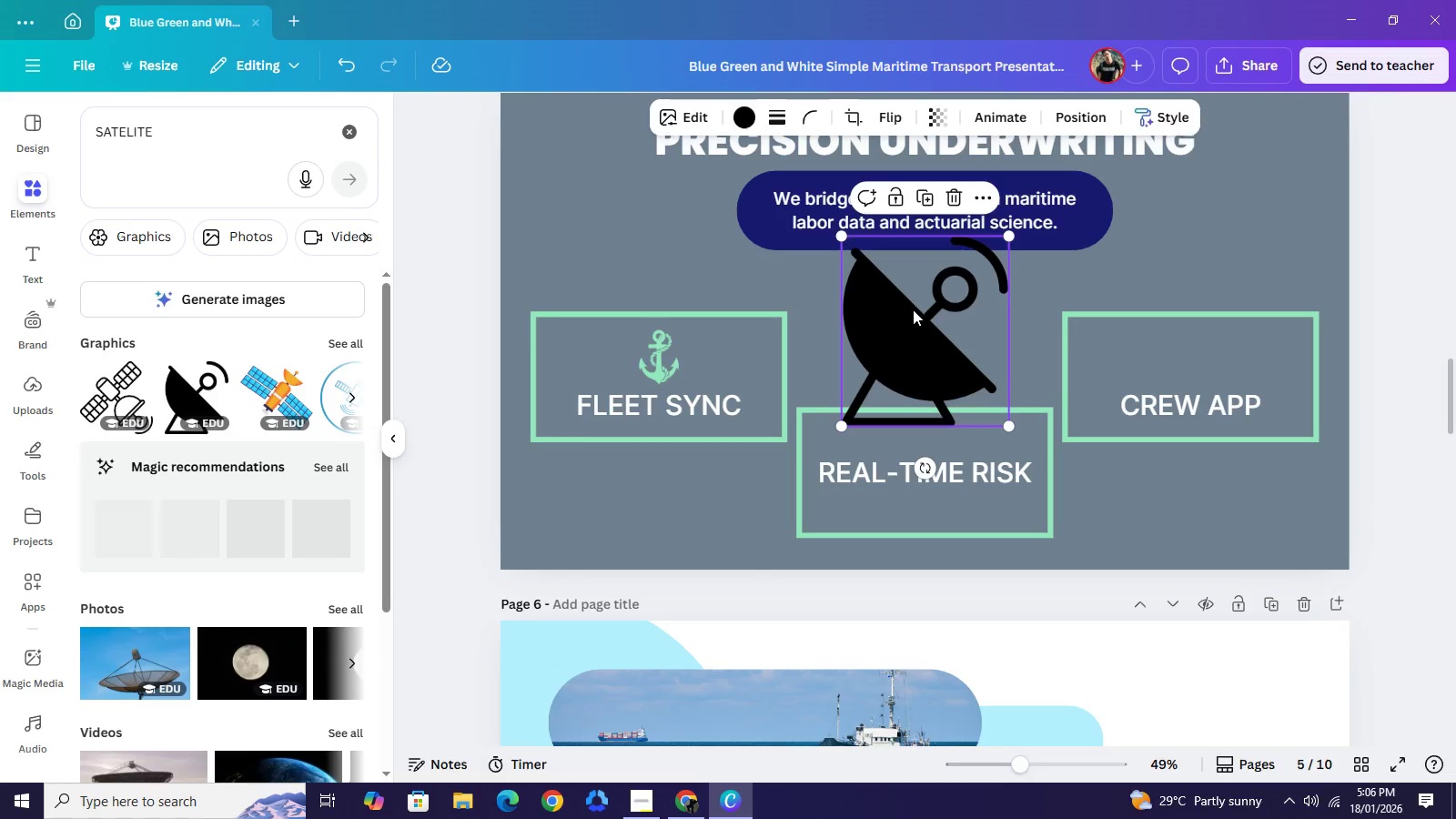 
left_click_drag(start_coordinate=[913, 308], to_coordinate=[916, 402])
 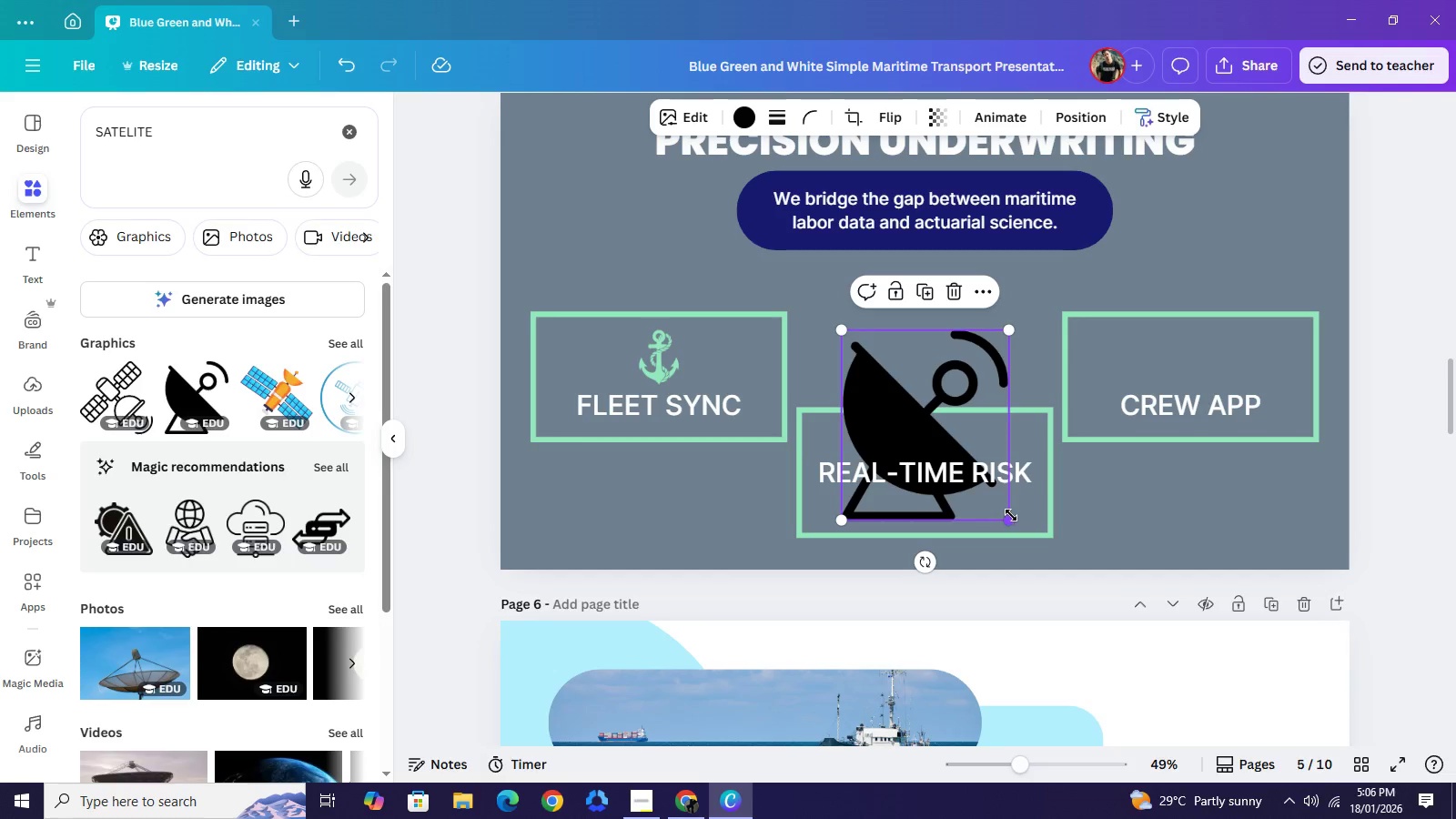 
left_click_drag(start_coordinate=[1011, 515], to_coordinate=[910, 374])
 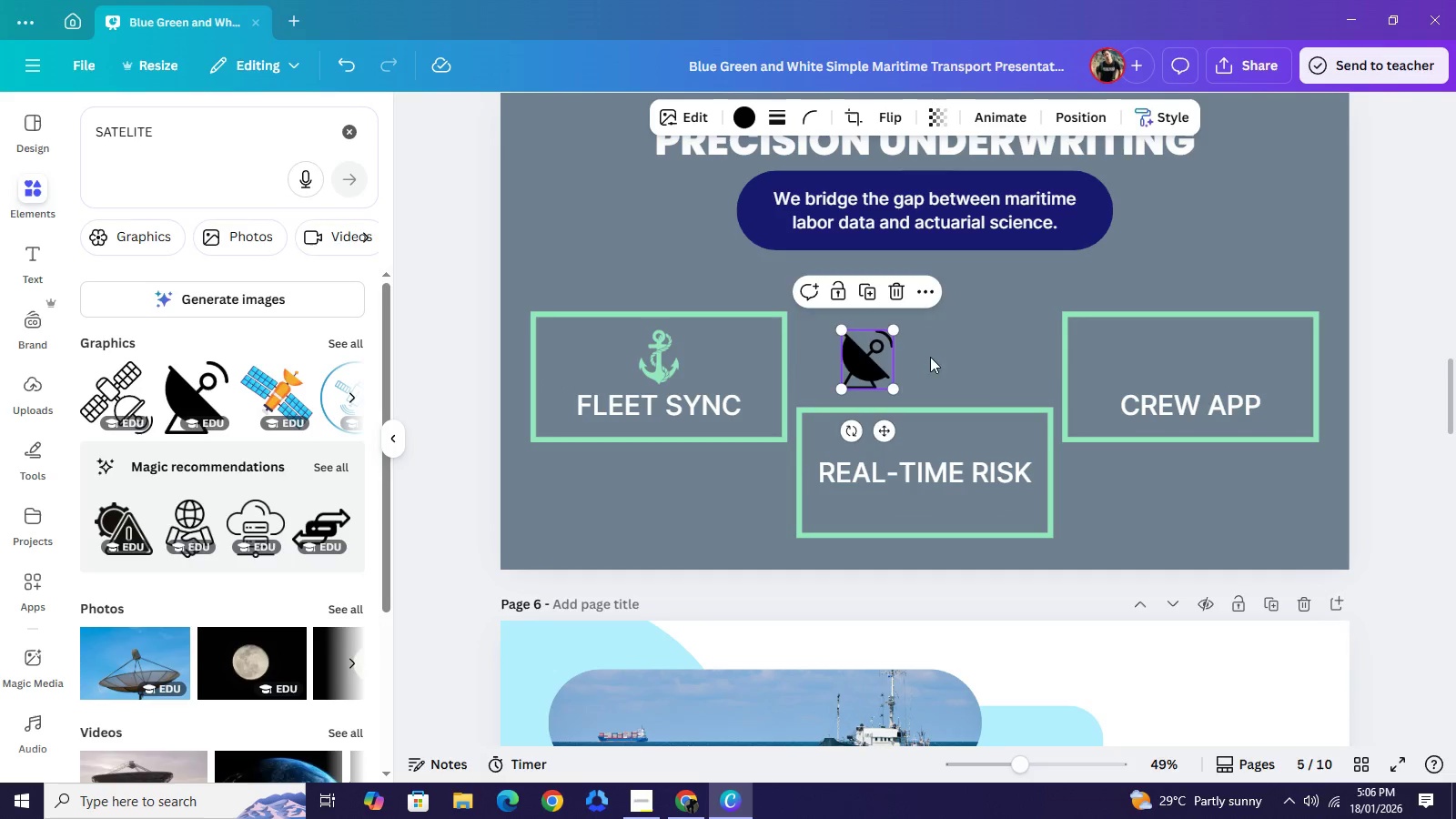 
left_click_drag(start_coordinate=[864, 360], to_coordinate=[1191, 354])
 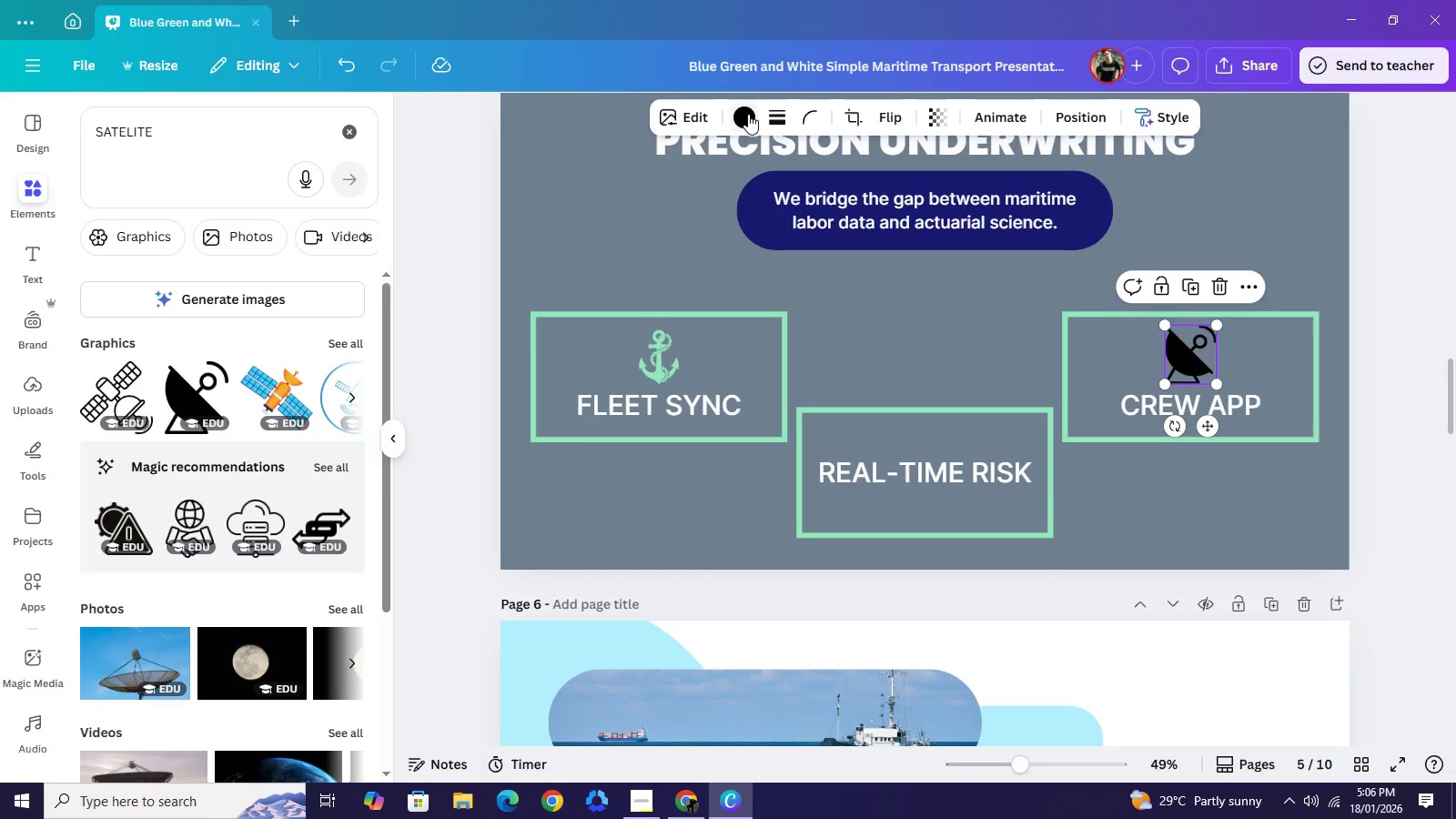 
left_click([748, 114])
 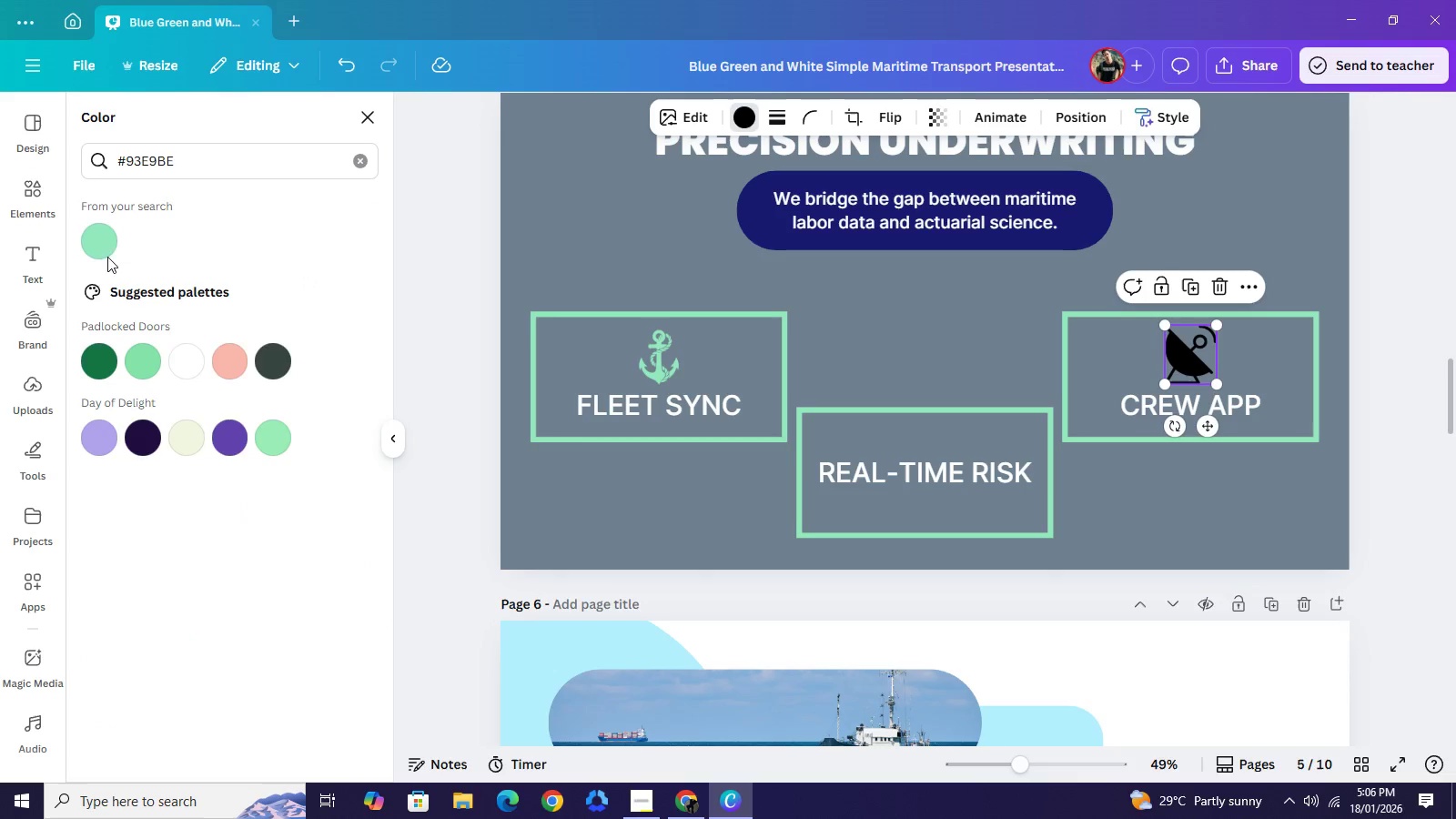 
left_click([104, 244])
 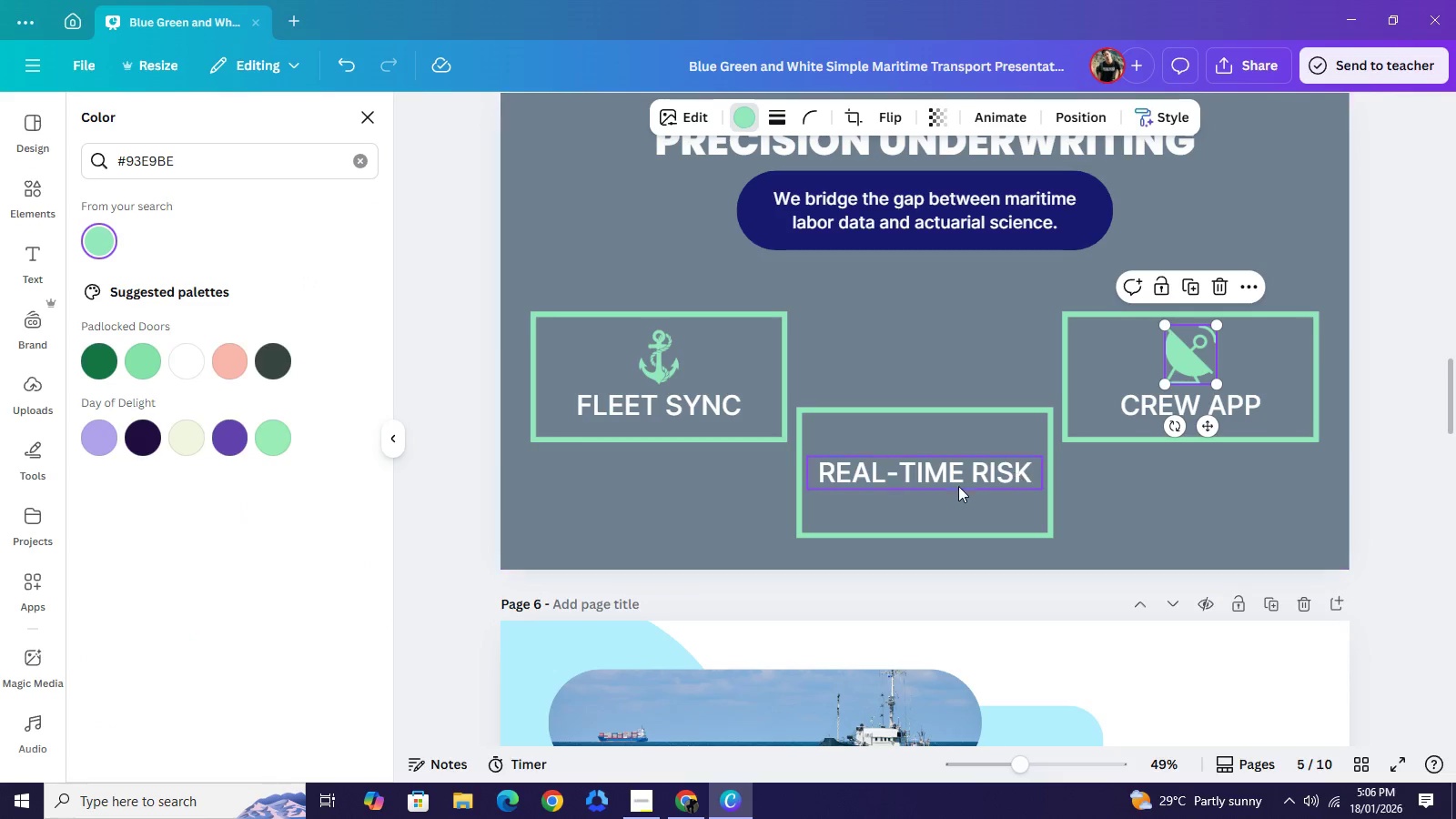 
left_click_drag(start_coordinate=[938, 473], to_coordinate=[940, 500])
 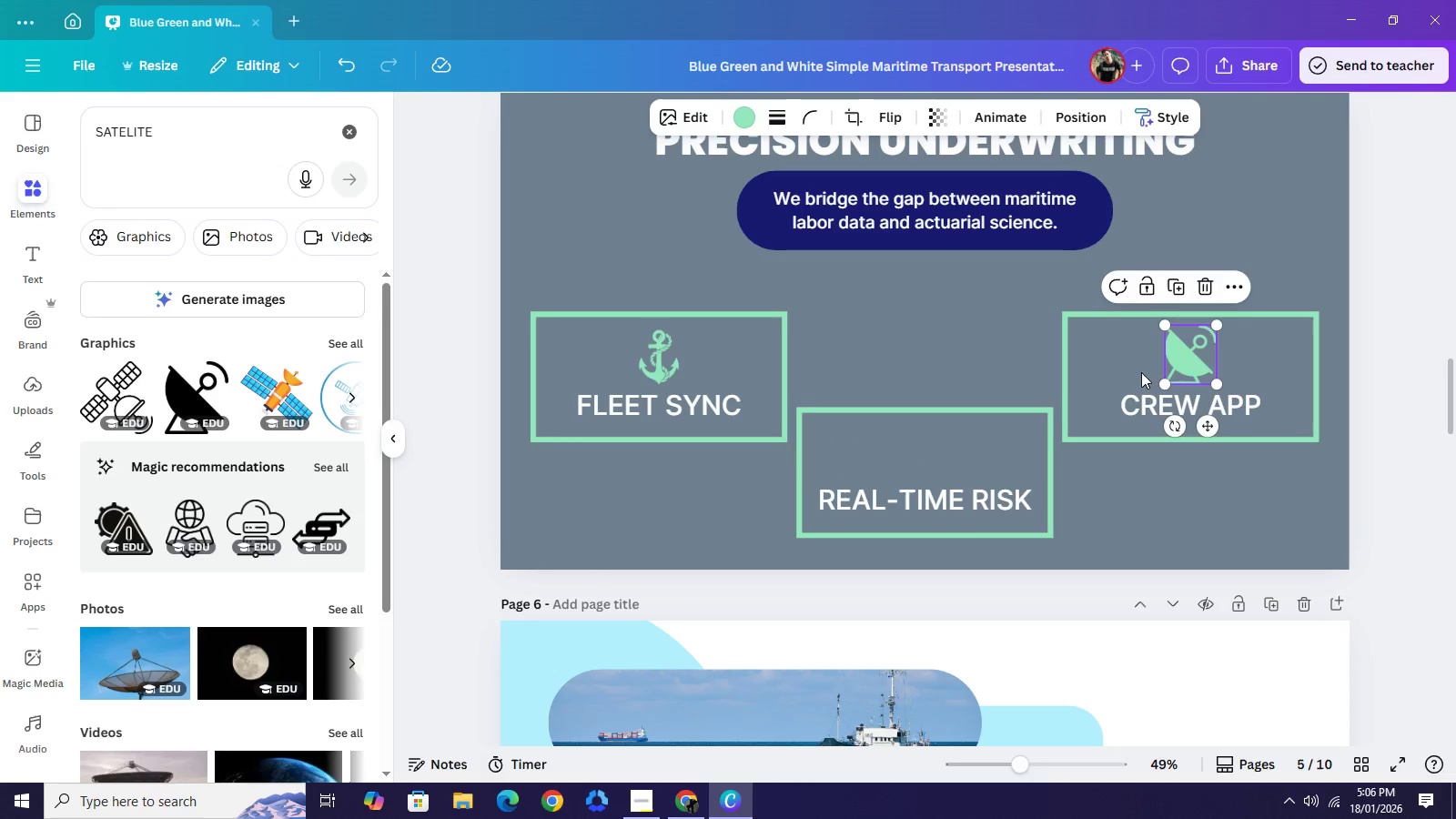 
left_click_drag(start_coordinate=[1195, 344], to_coordinate=[932, 440])
 